 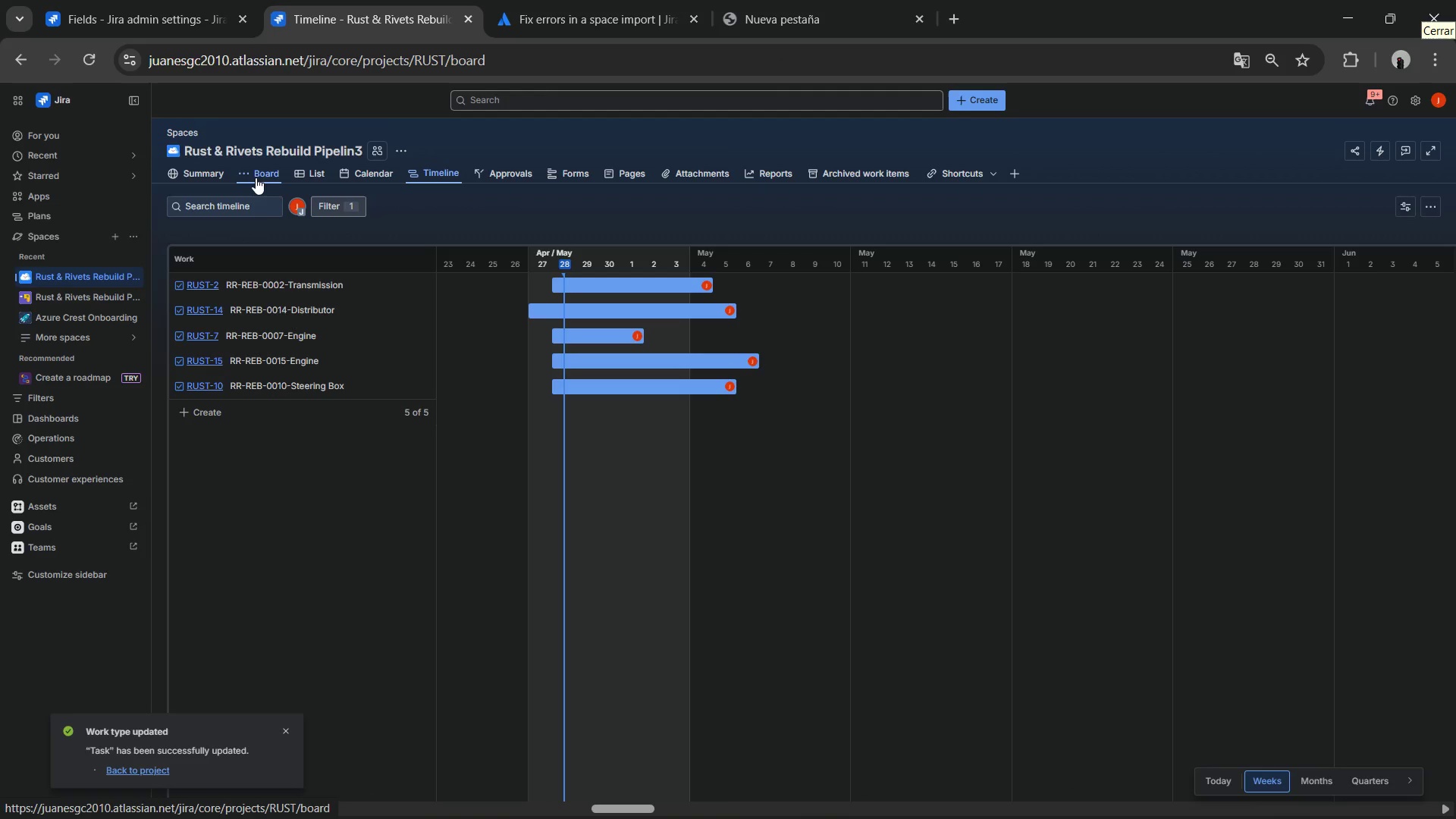 
key(Meta+MetaLeft)
 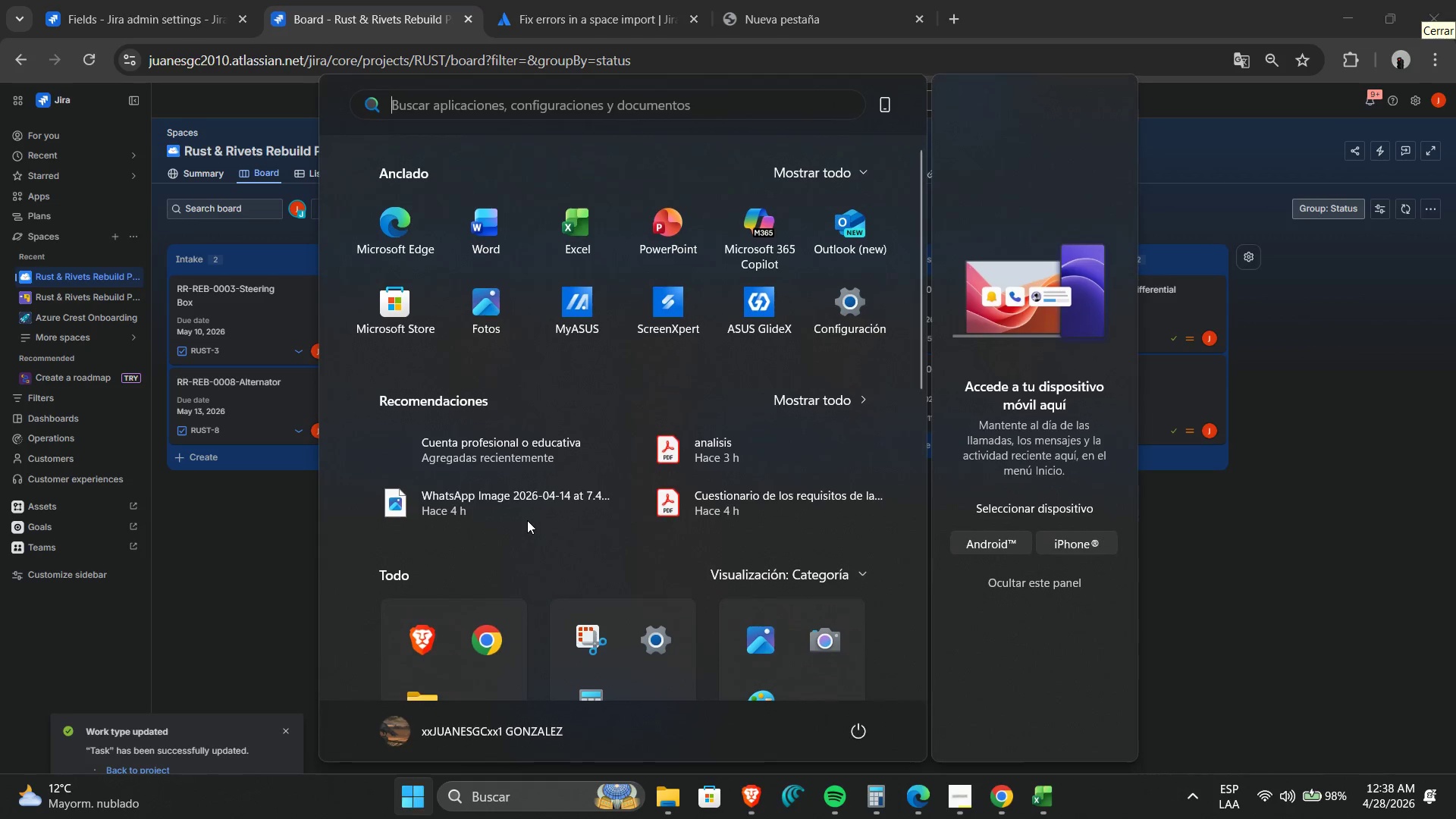 
type(recortes)
 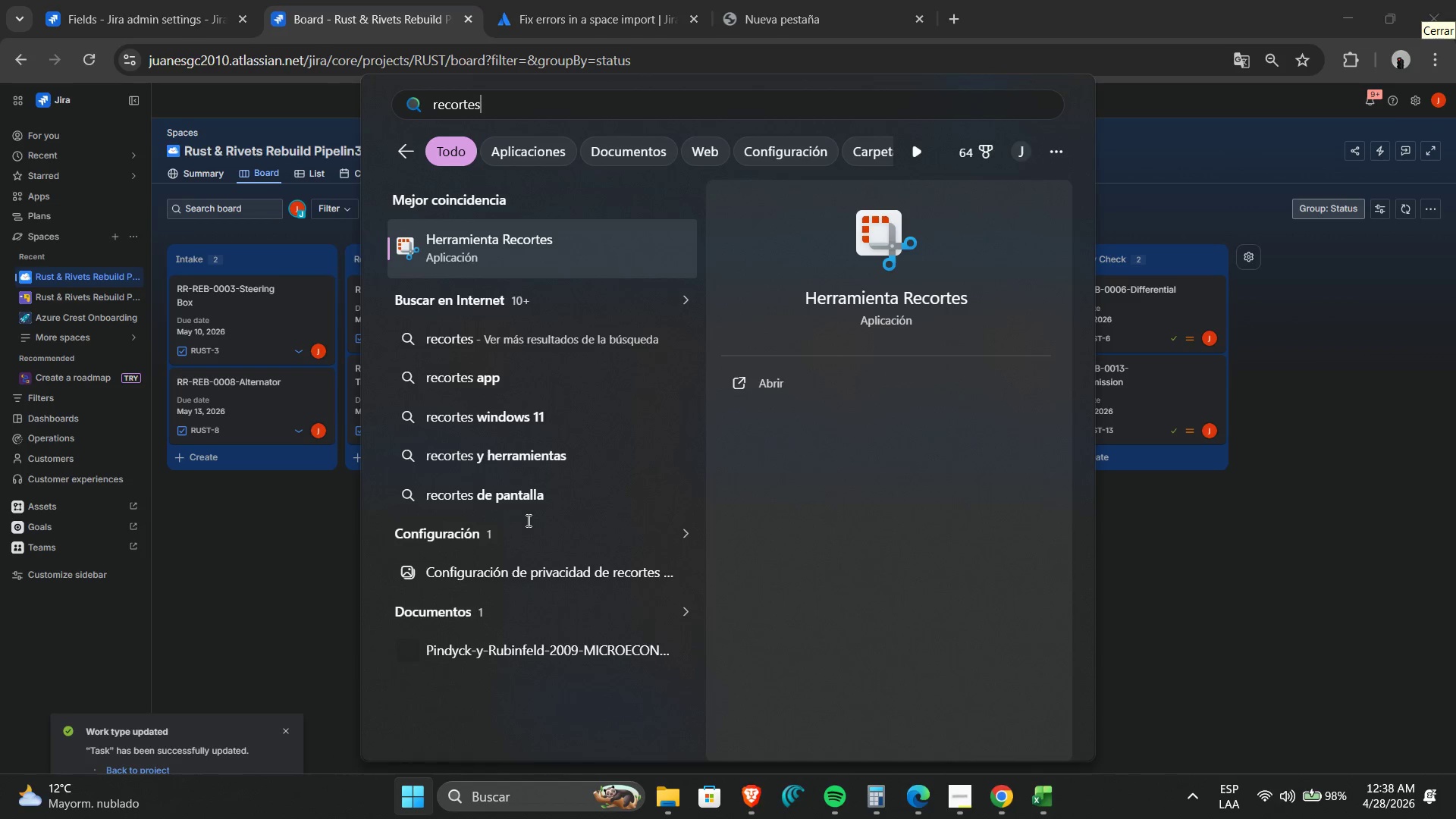 
key(Enter)
 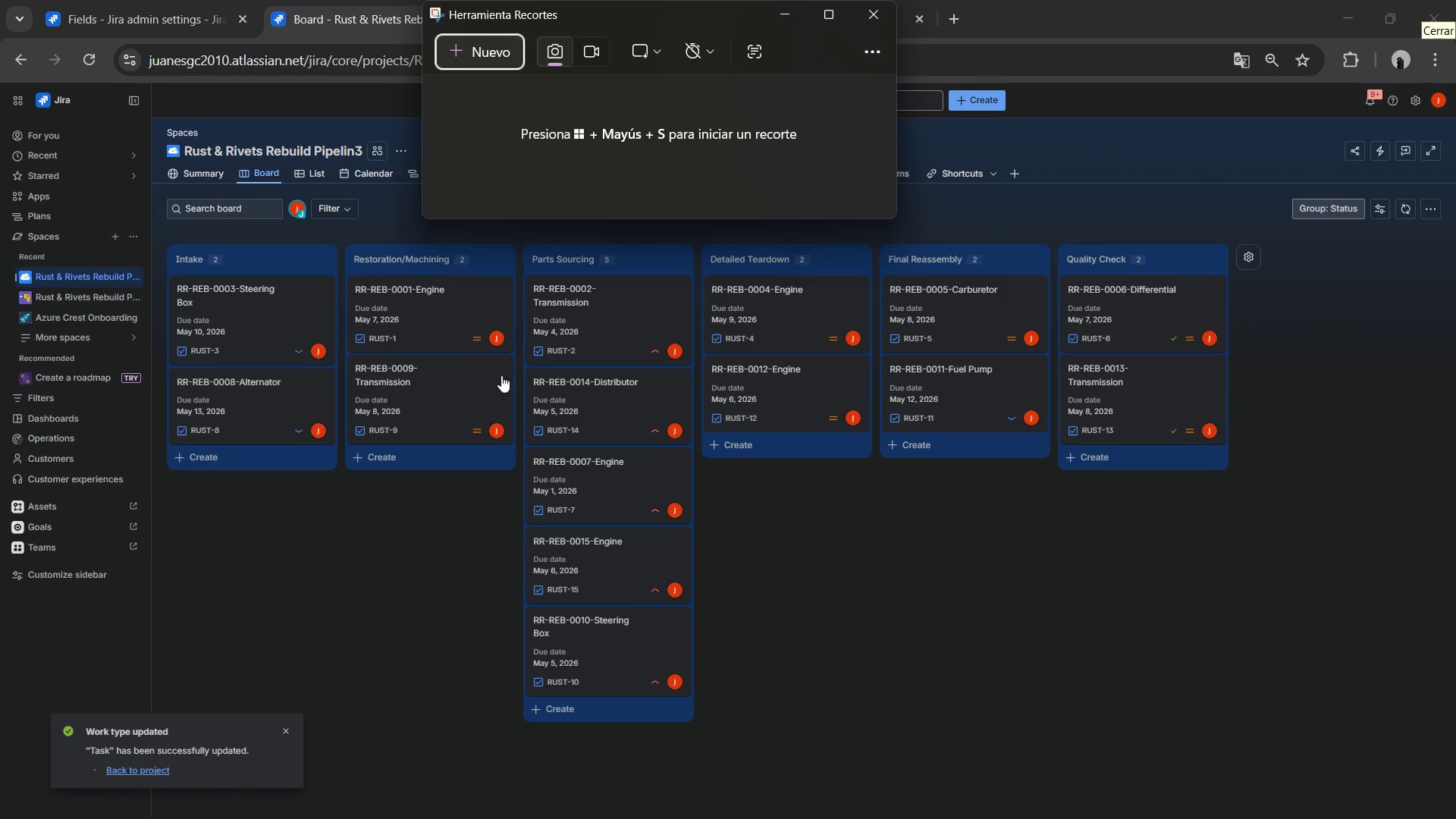 
left_click([601, 50])
 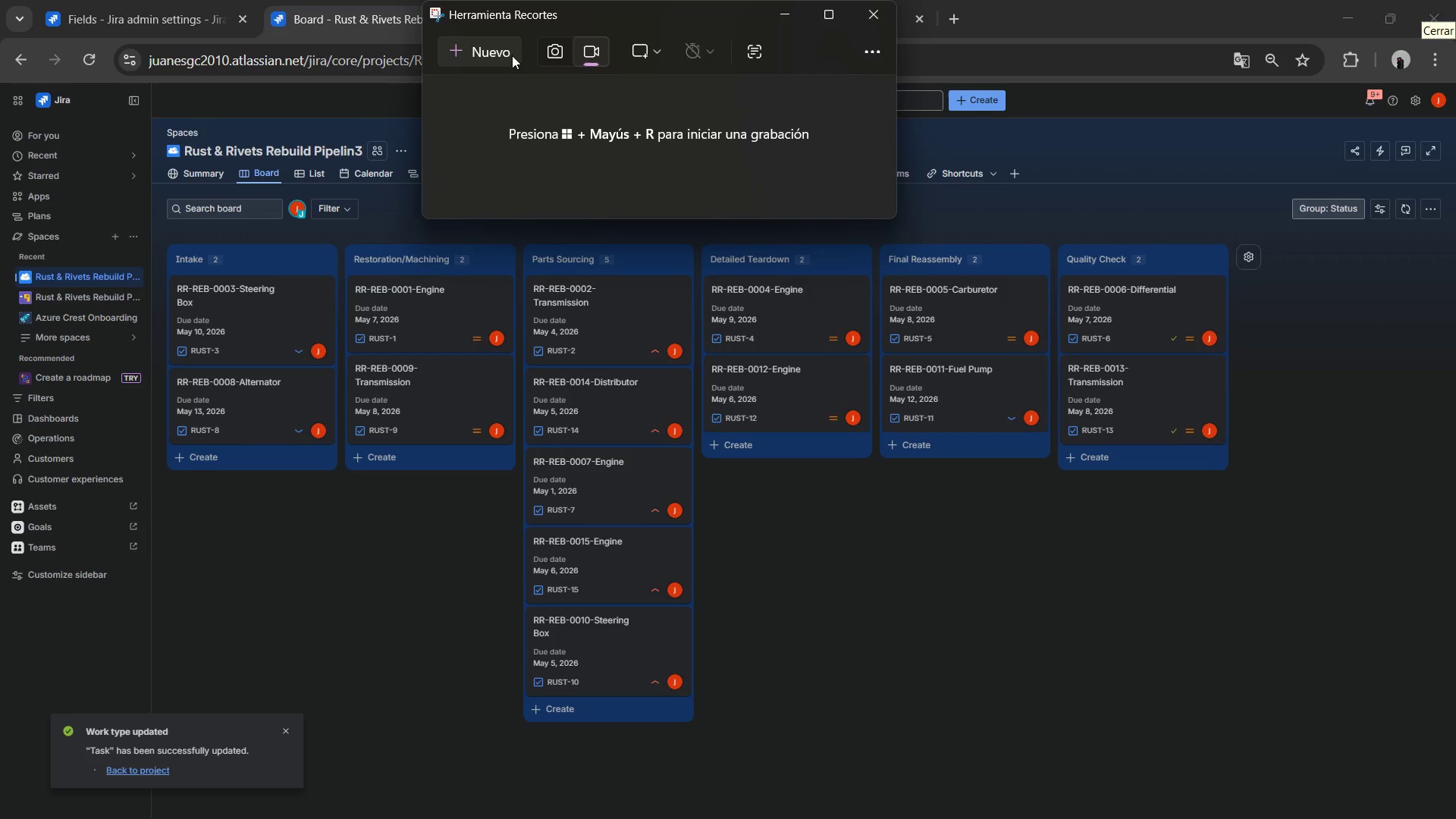 
left_click([478, 55])
 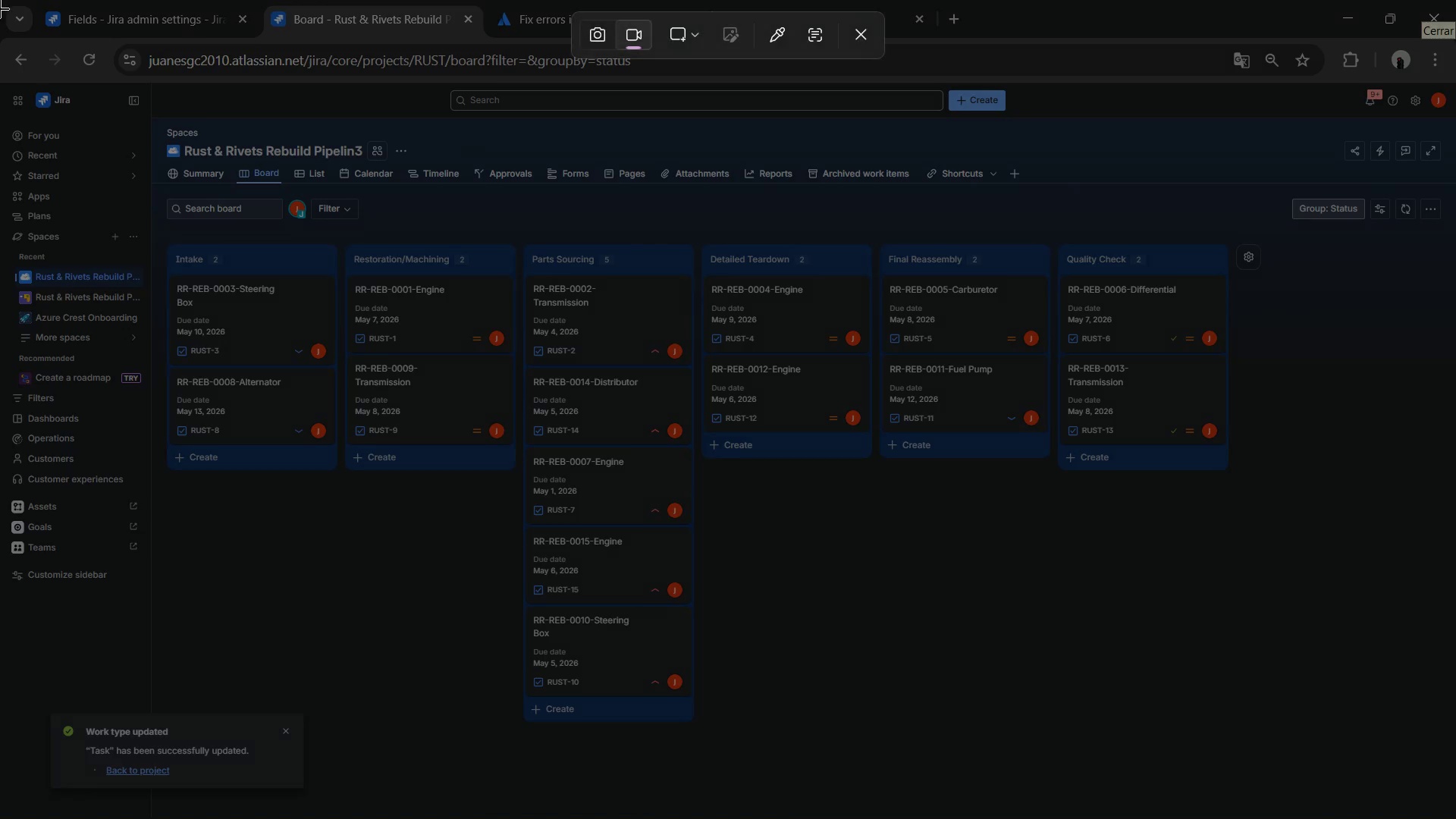 
left_click_drag(start_coordinate=[0, 6], to_coordinate=[1455, 818])
 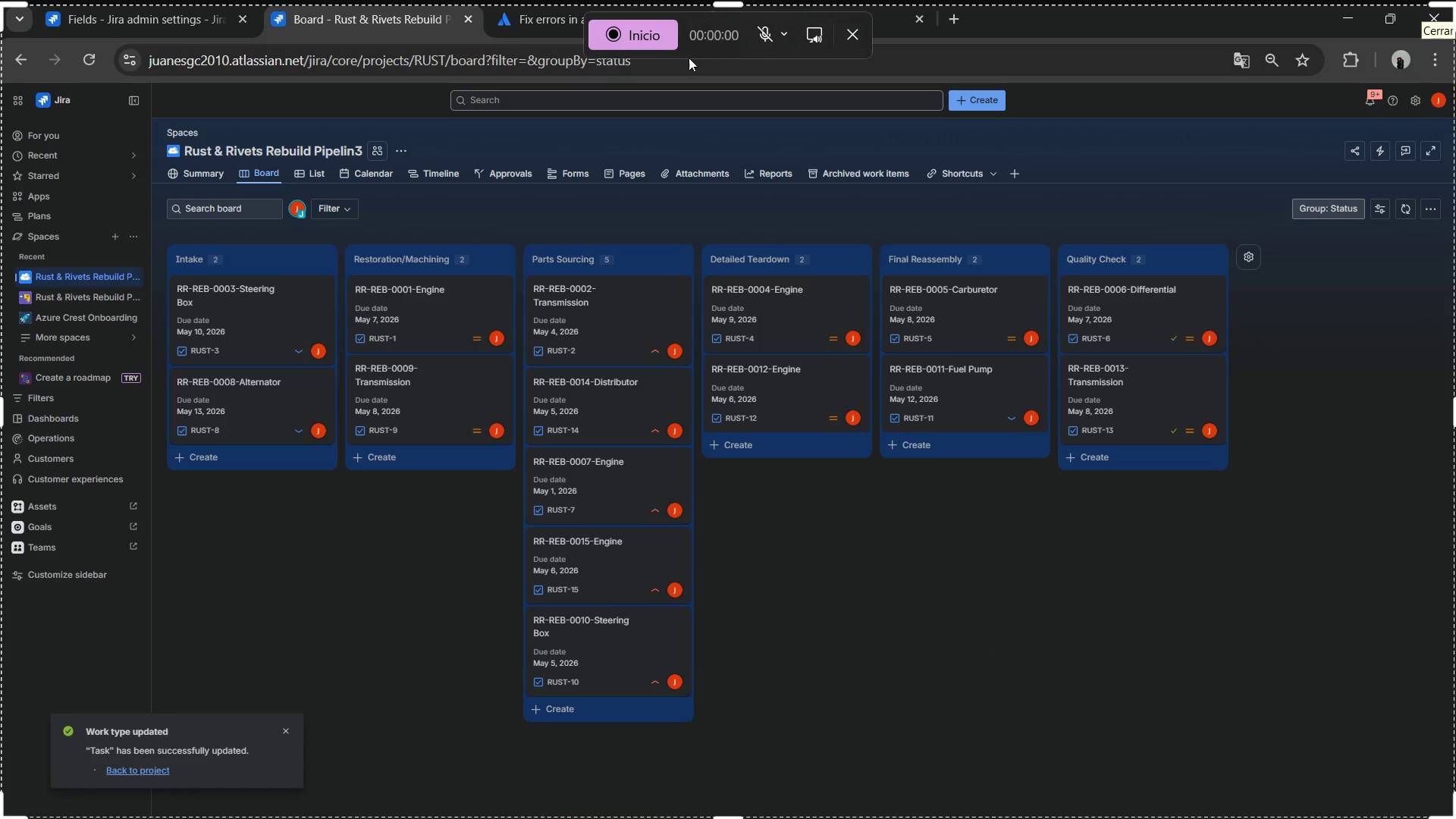 
left_click([653, 39])
 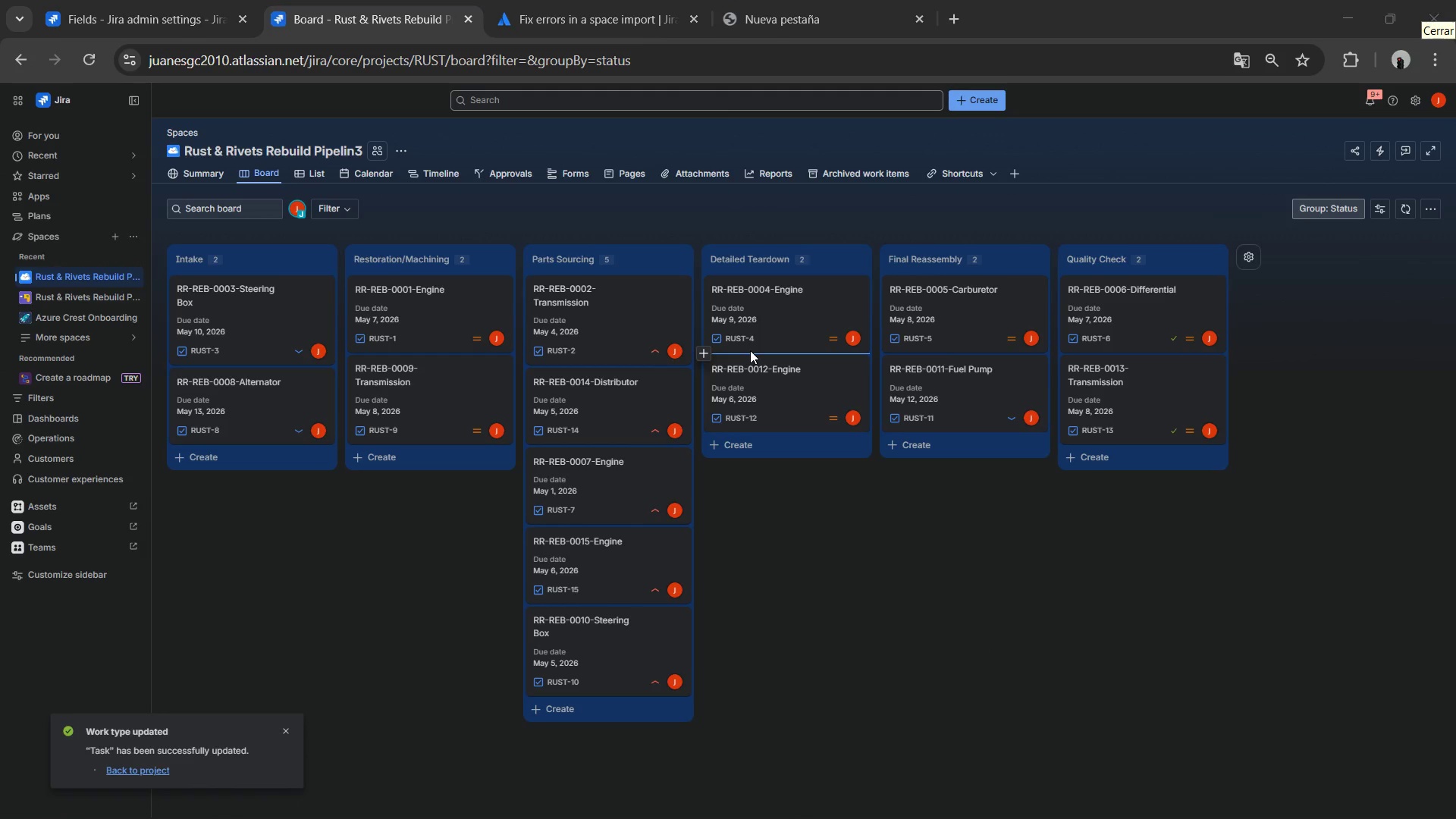 
wait(8.14)
 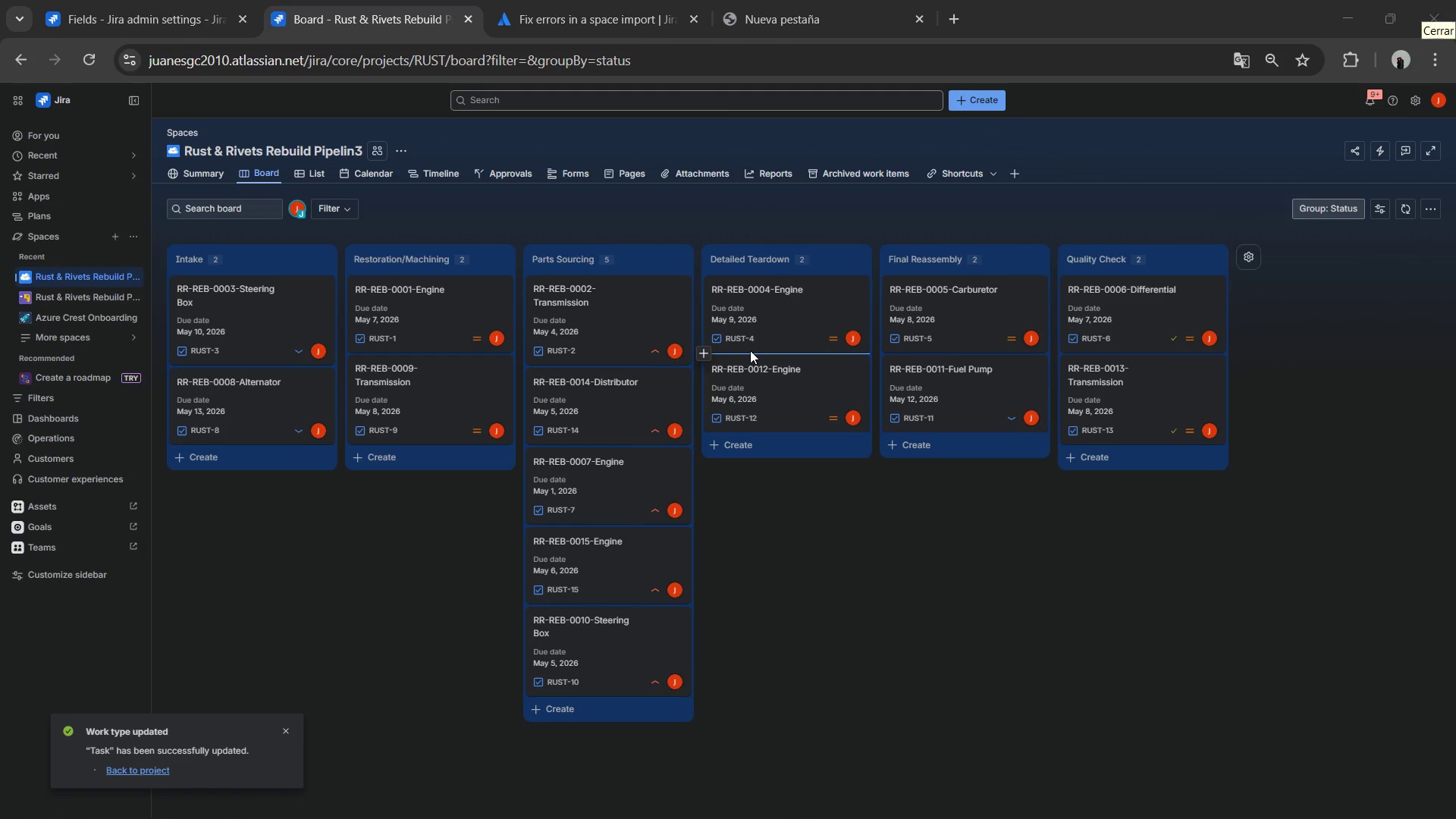 
left_click([1031, 795])
 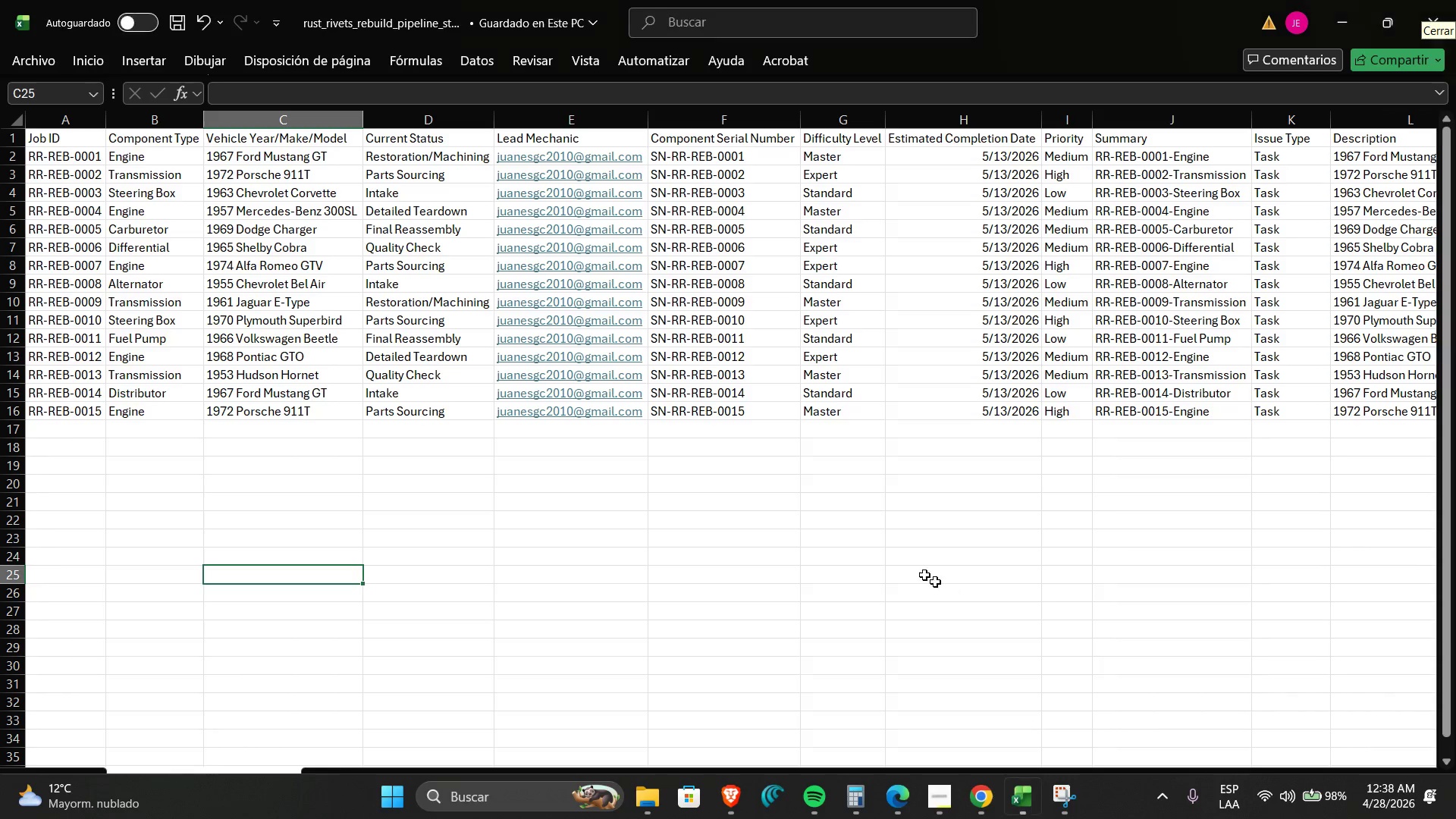 
left_click([710, 526])
 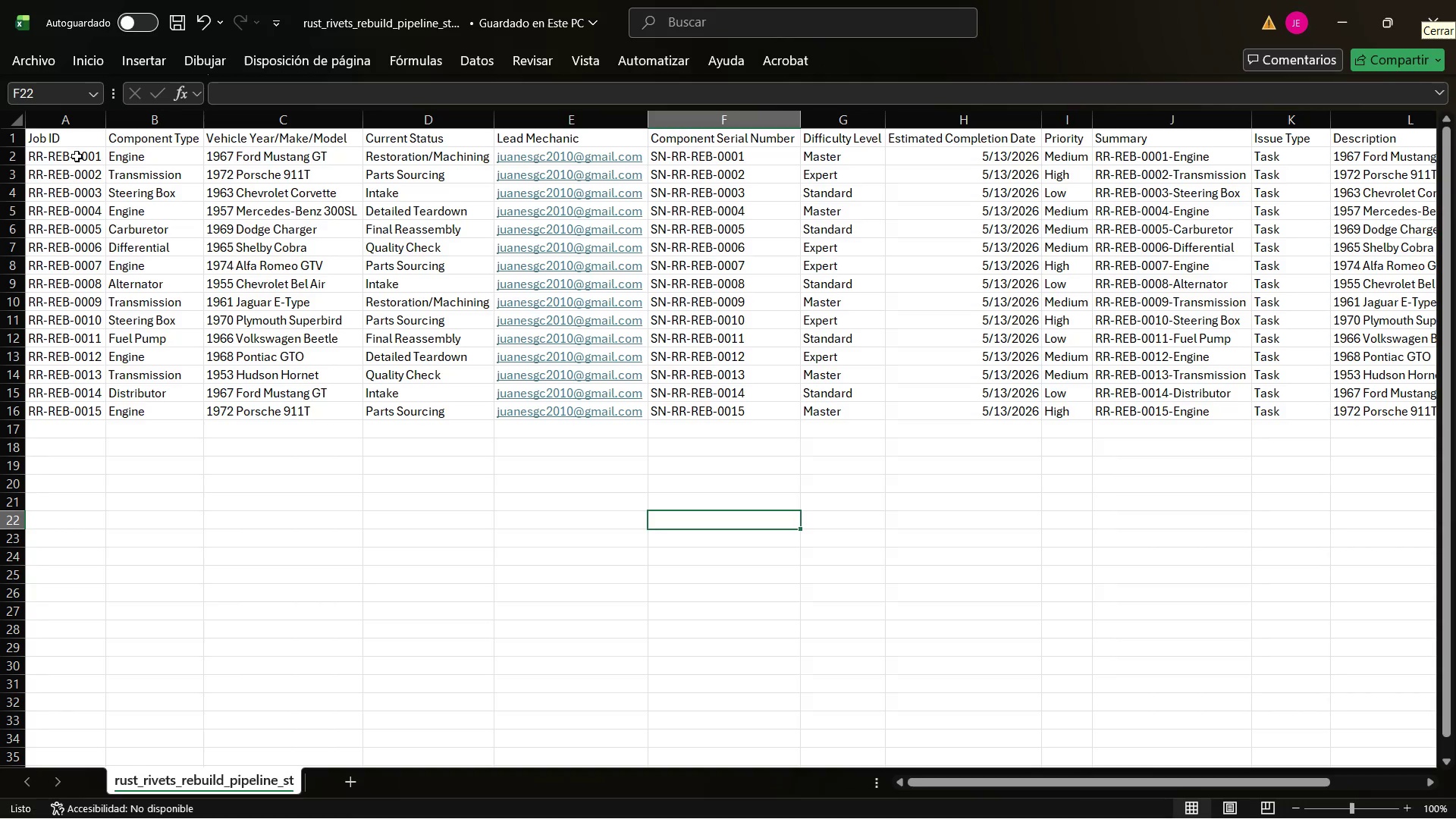 
left_click([70, 151])
 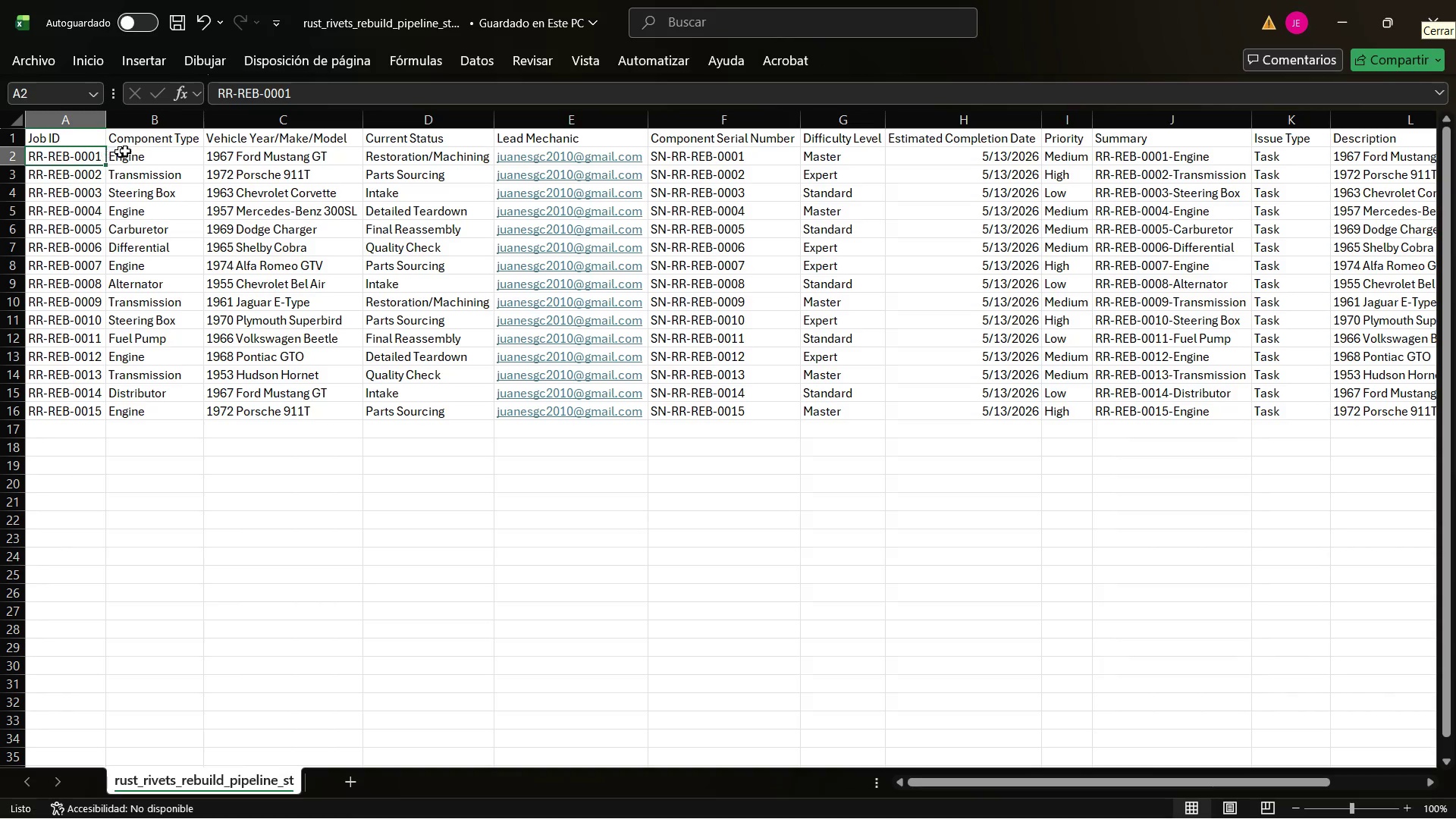 
left_click([148, 149])
 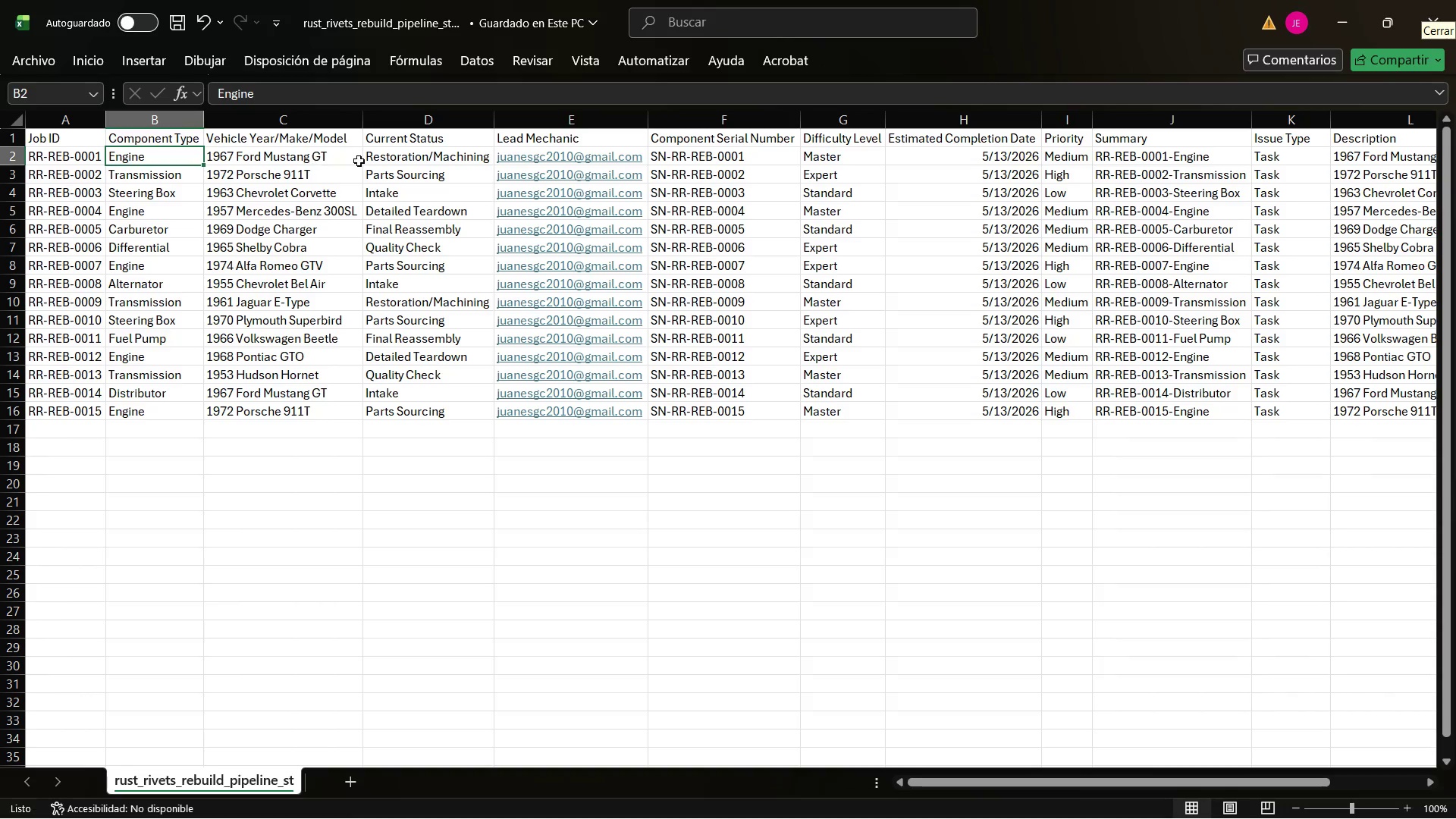 
left_click([359, 161])
 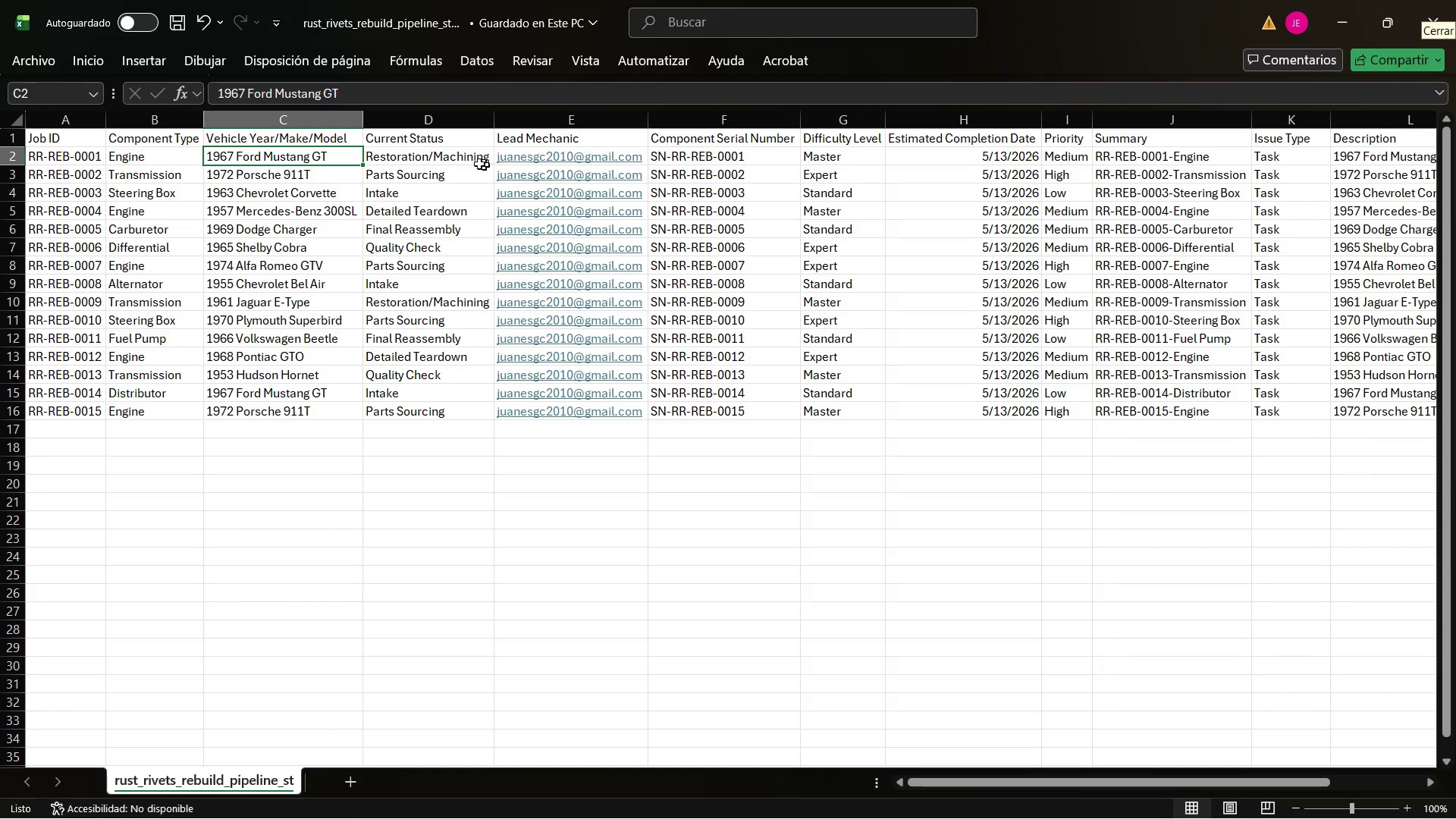 
left_click([469, 160])
 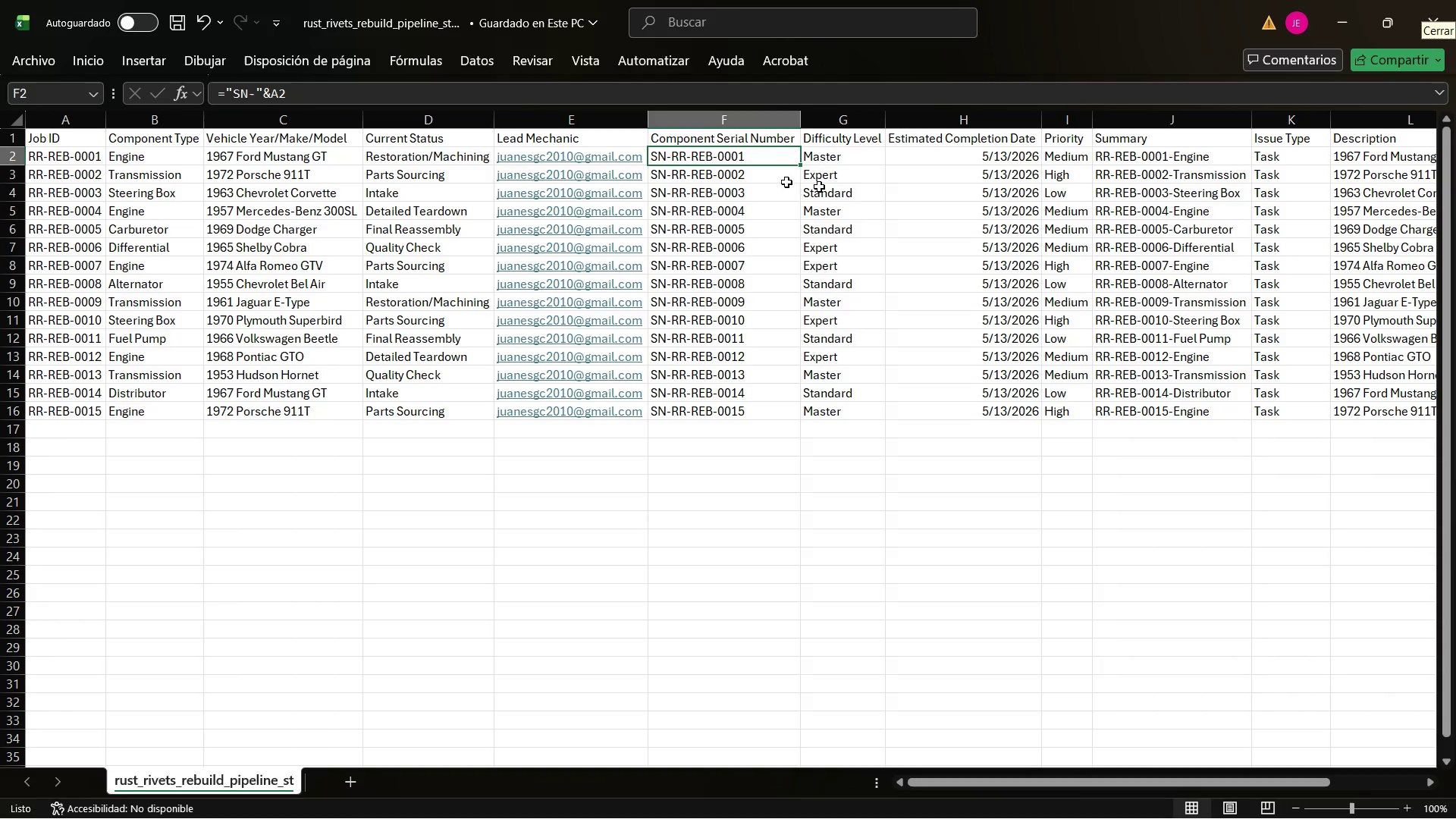 
left_click([861, 193])
 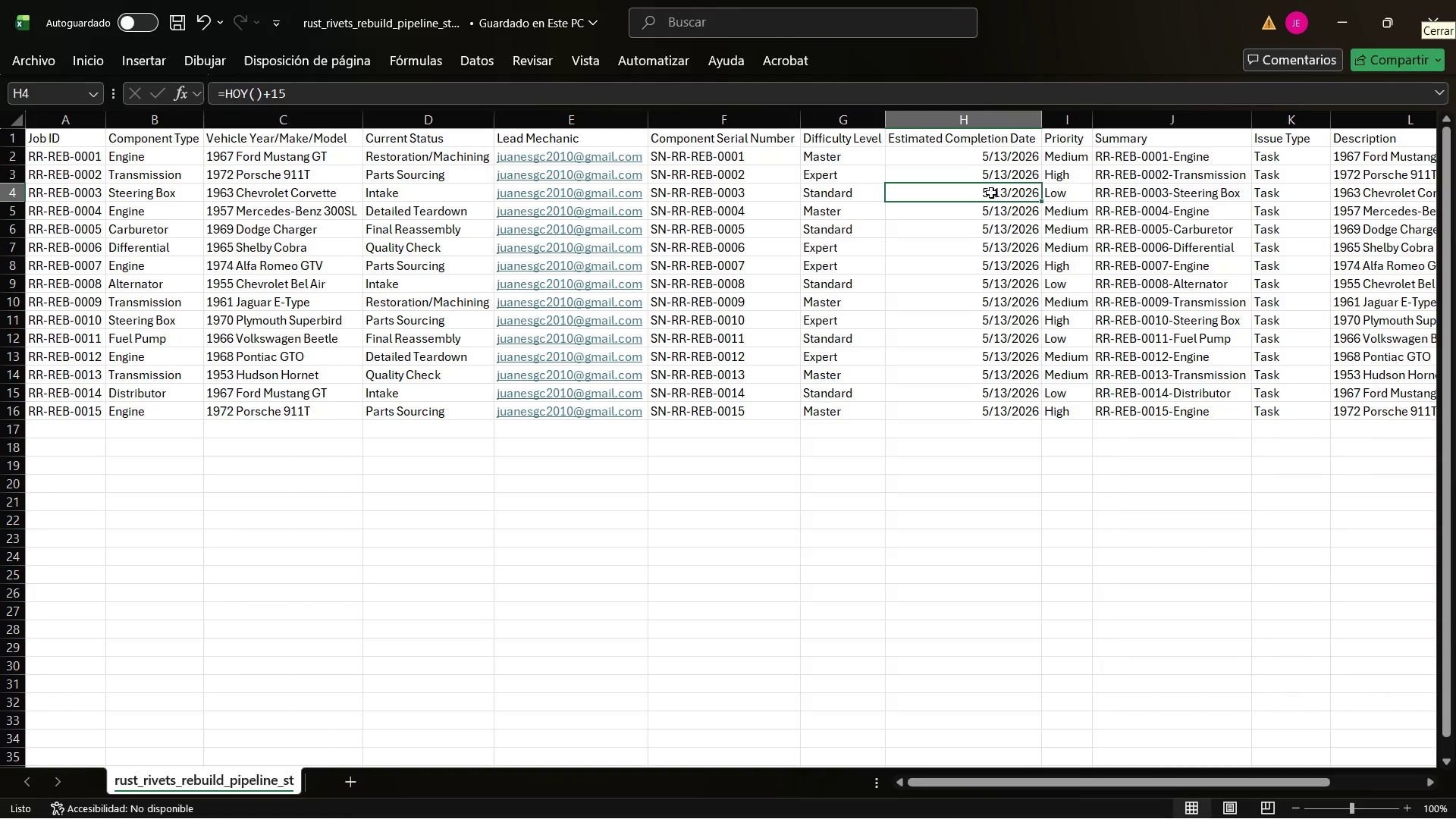 
left_click([1090, 193])
 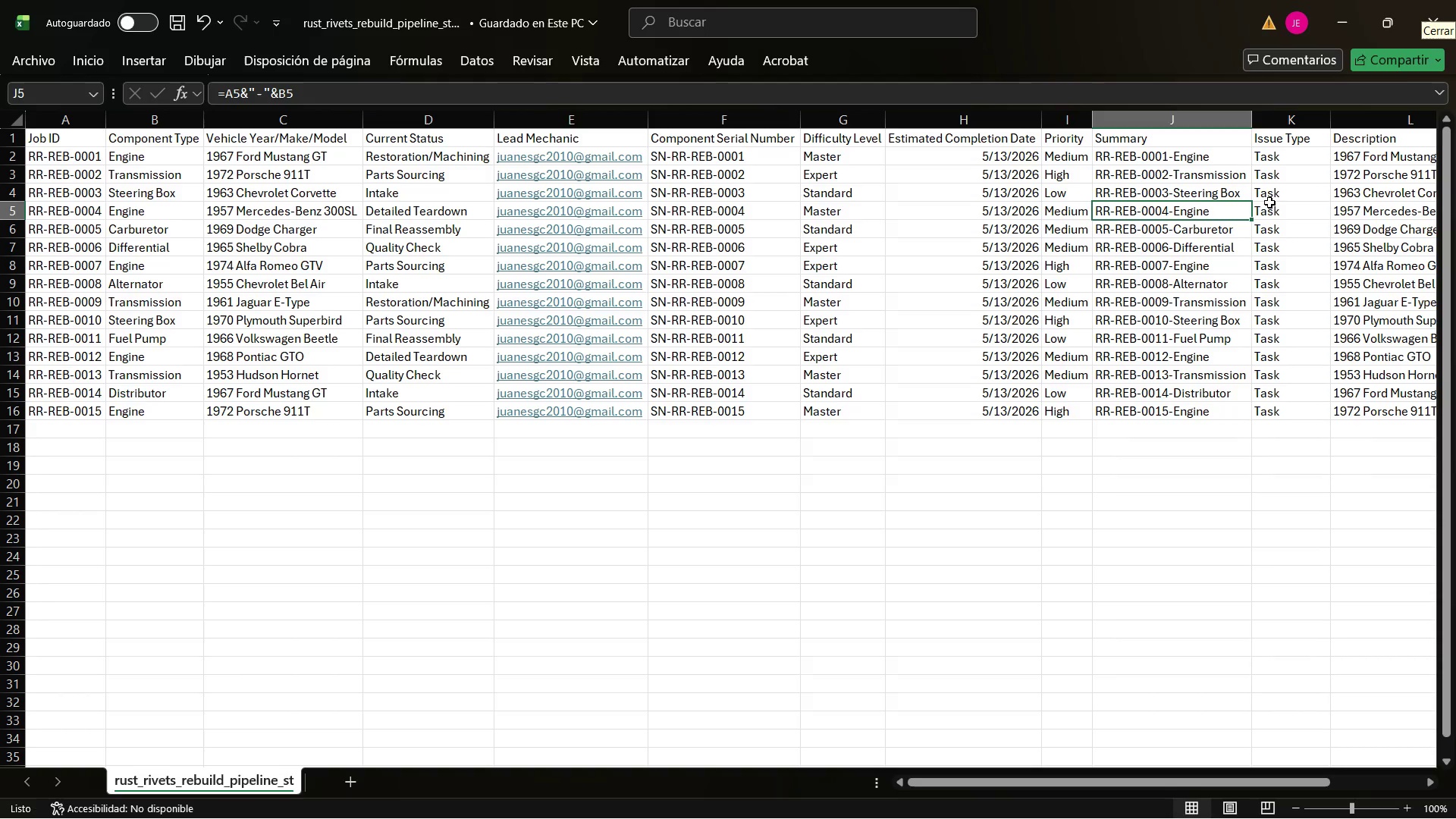 
left_click([1295, 202])
 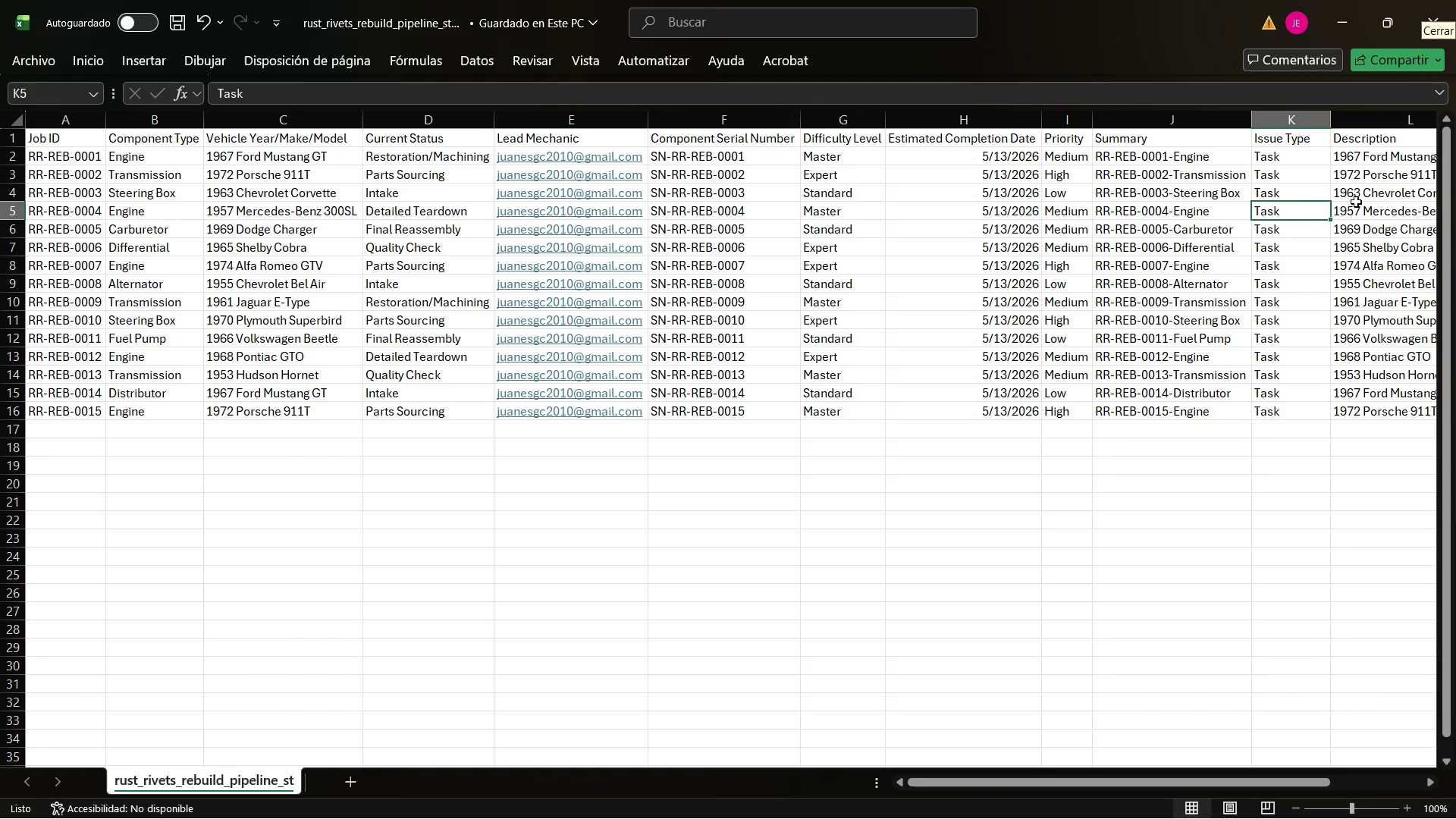 
left_click([1359, 202])
 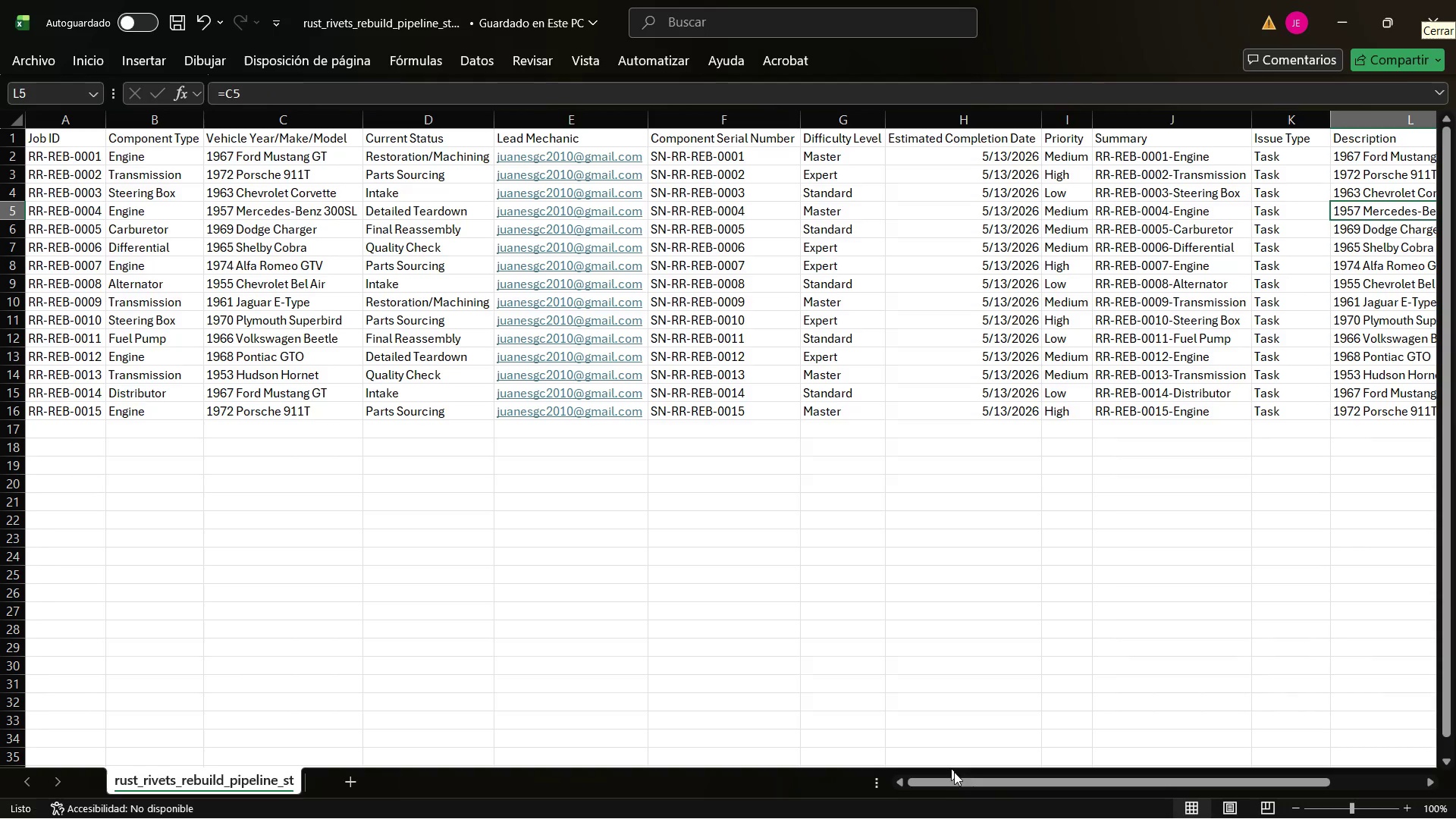 
left_click_drag(start_coordinate=[962, 783], to_coordinate=[1234, 772])
 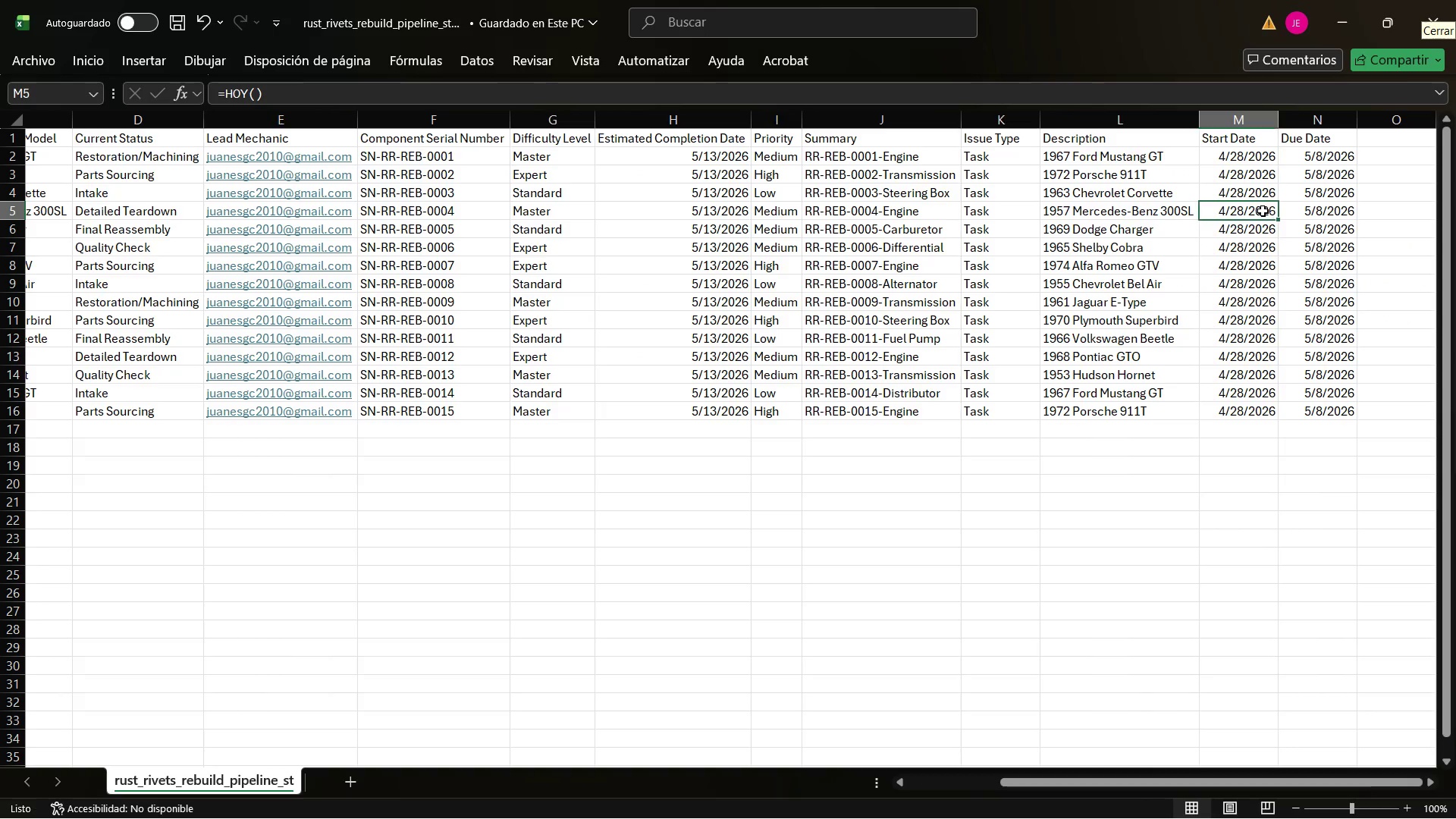 
left_click([1324, 297])
 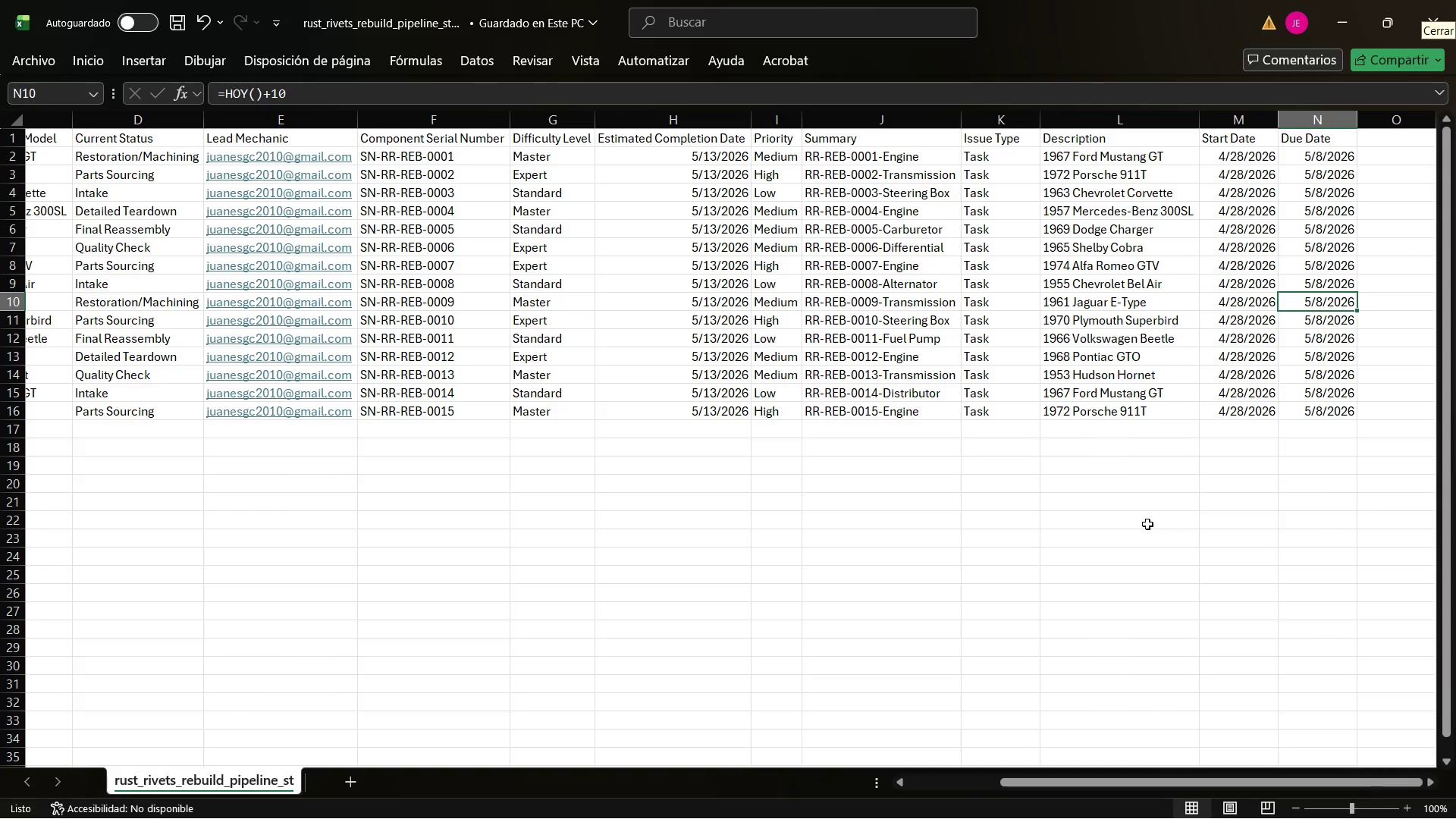 
key(Alt+AltLeft)
 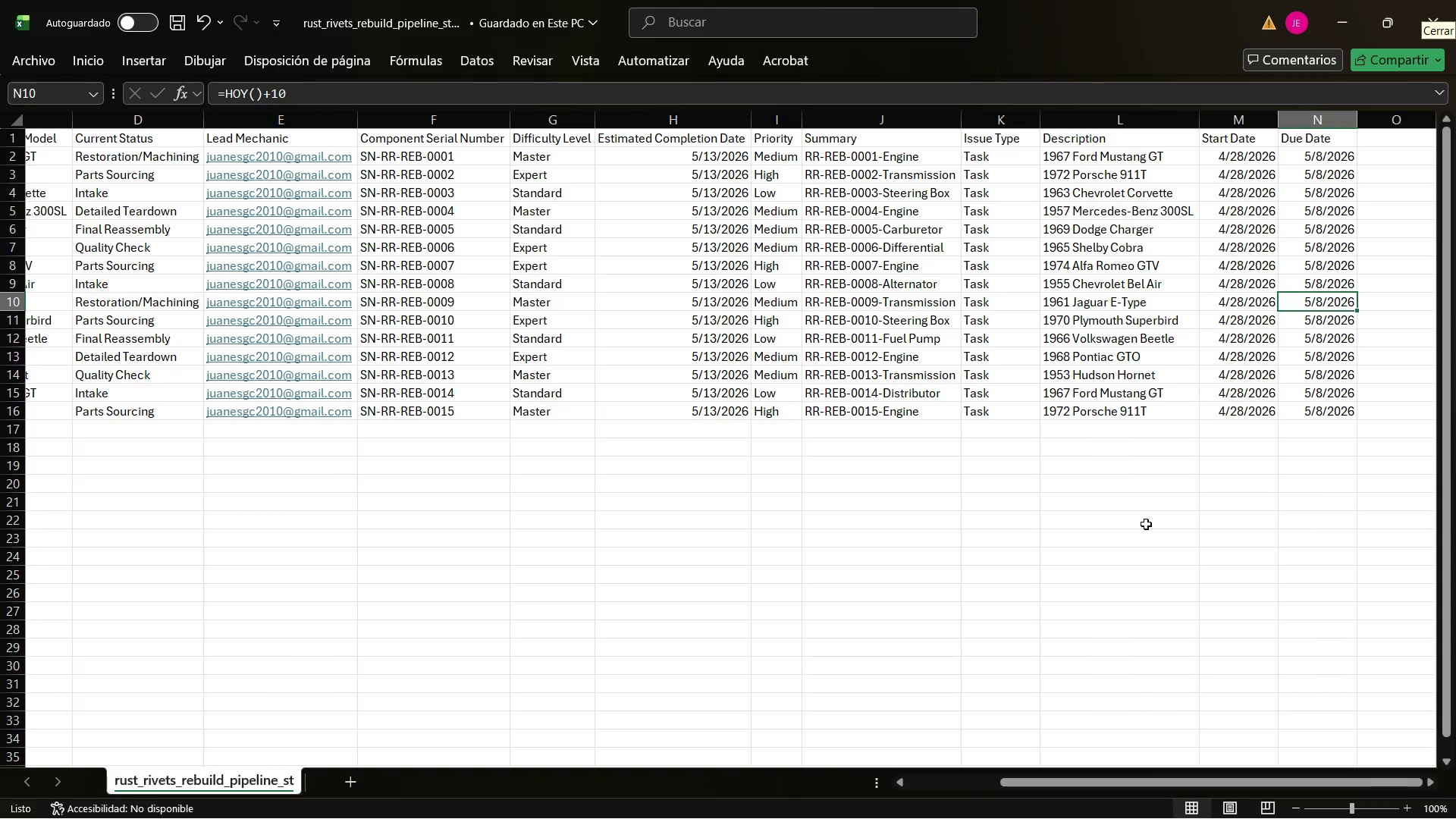 
key(Alt+Tab)
 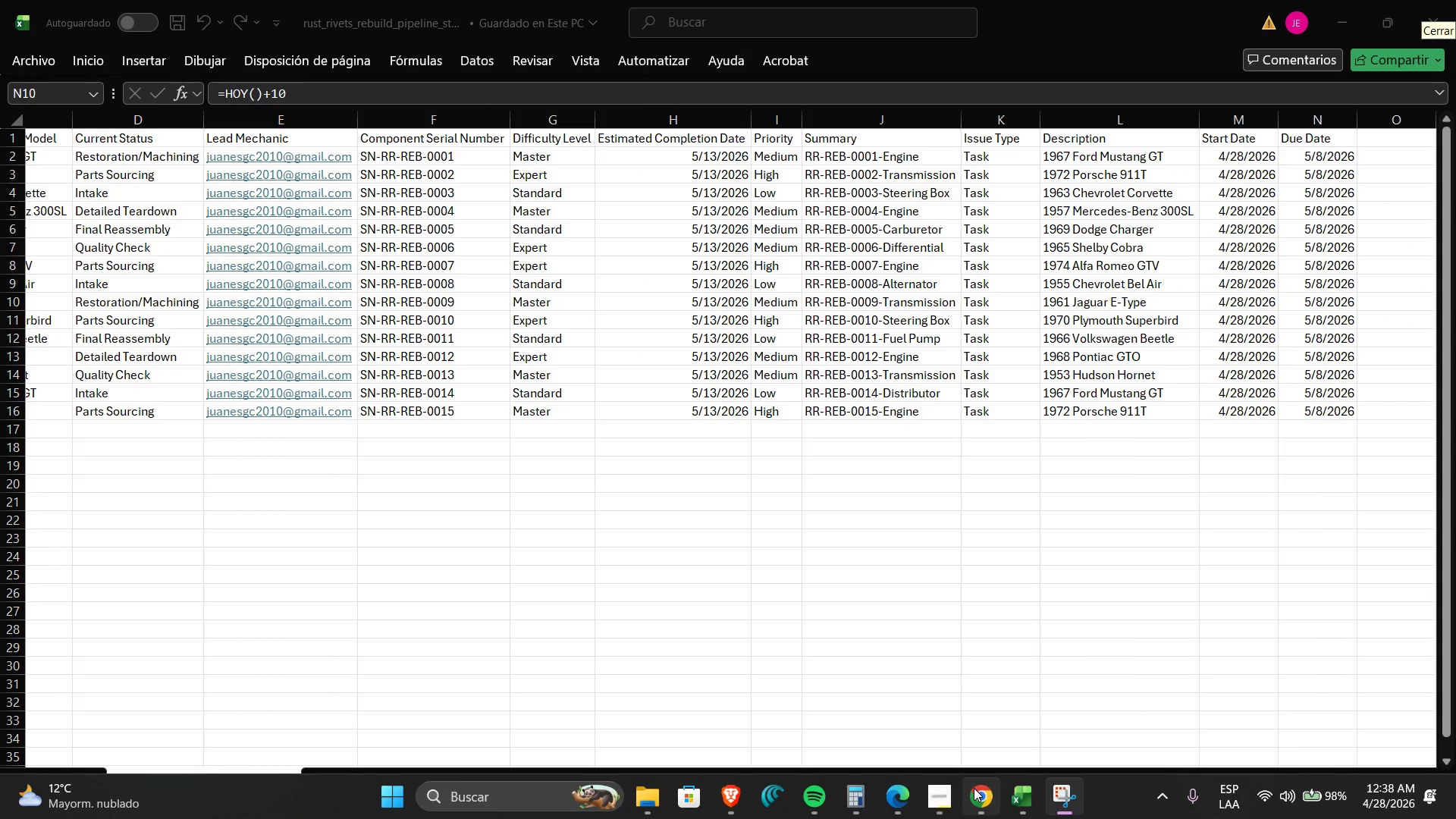 
left_click([974, 798])
 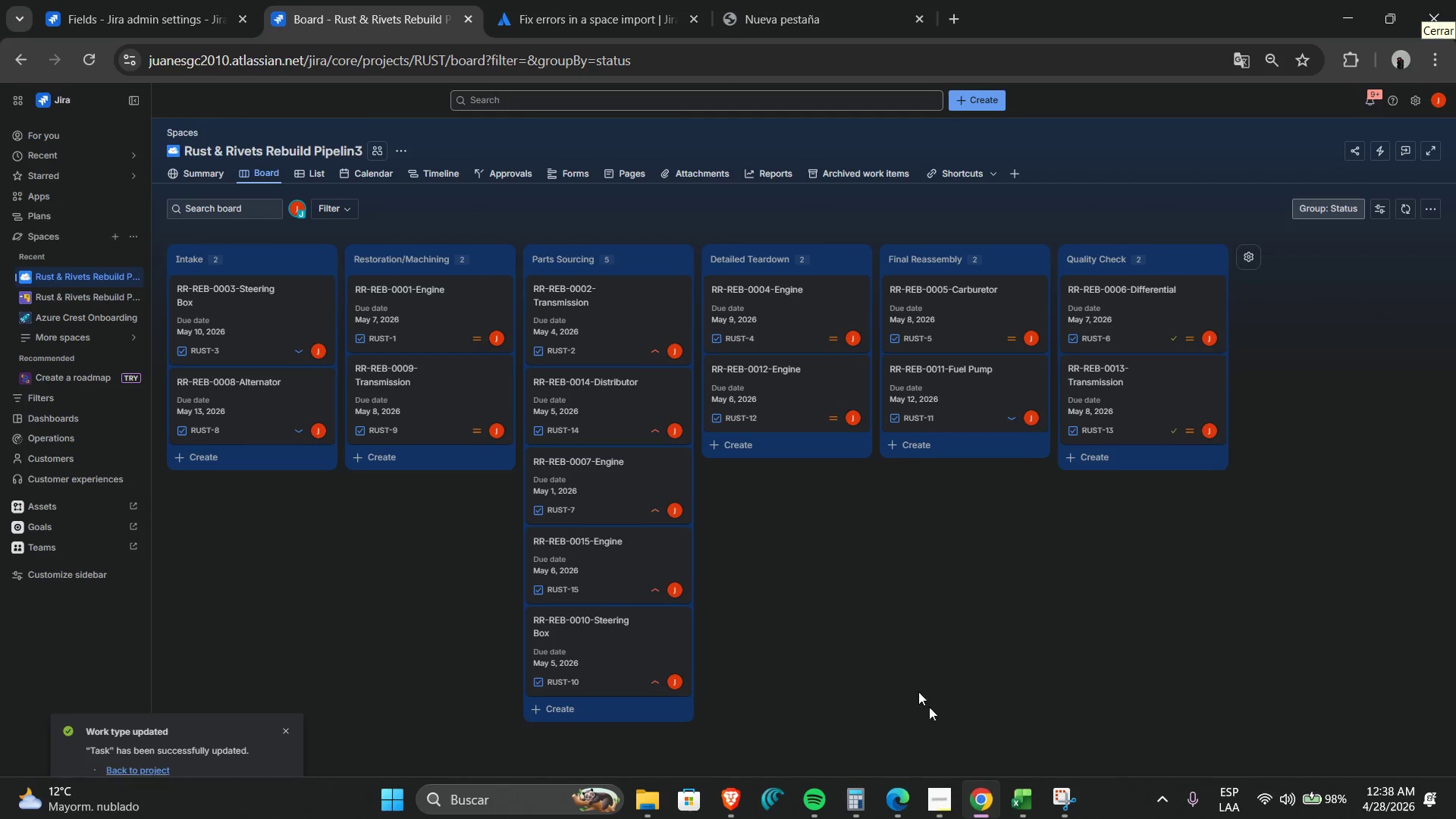 
left_click([880, 620])
 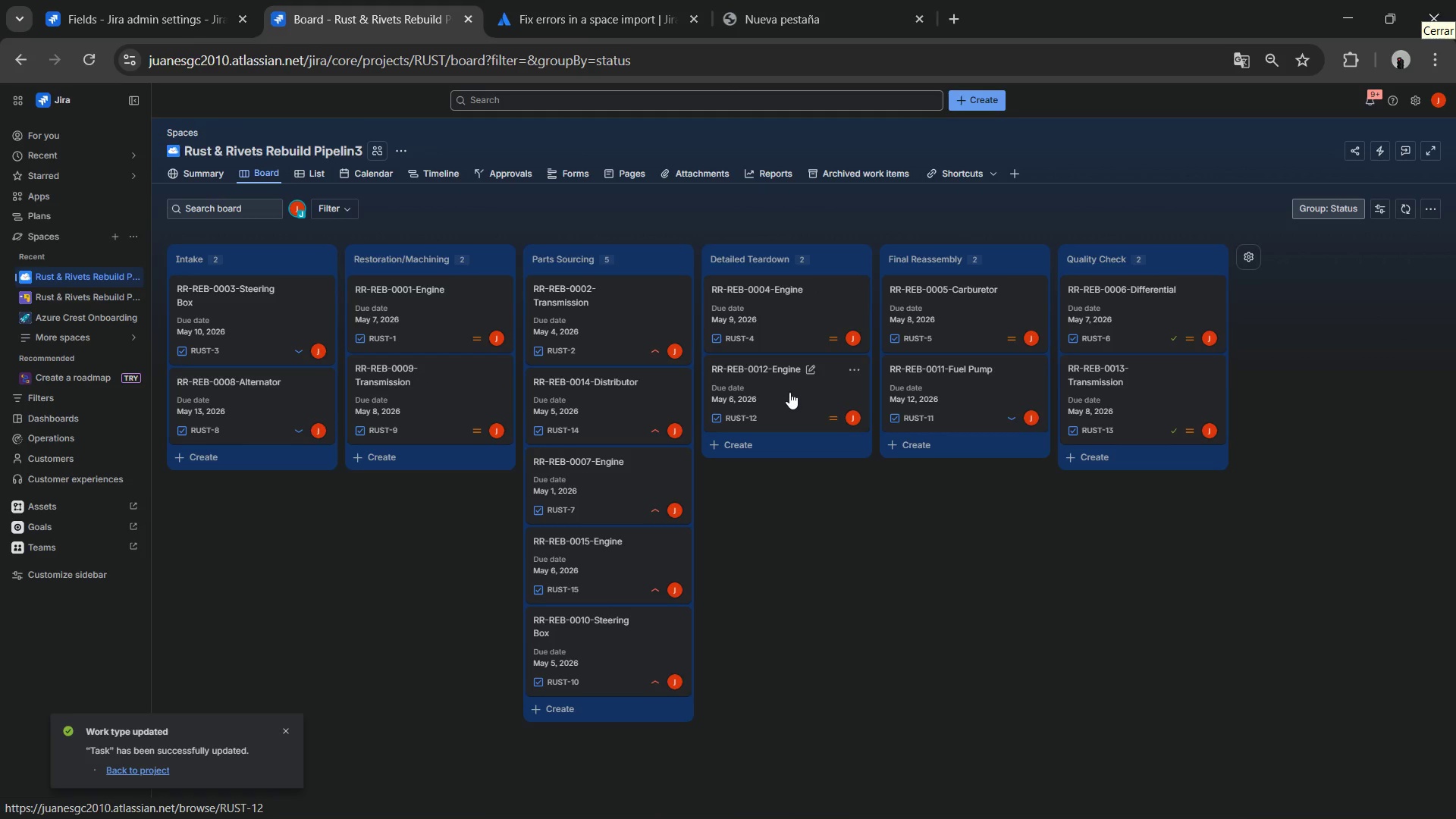 
wait(6.61)
 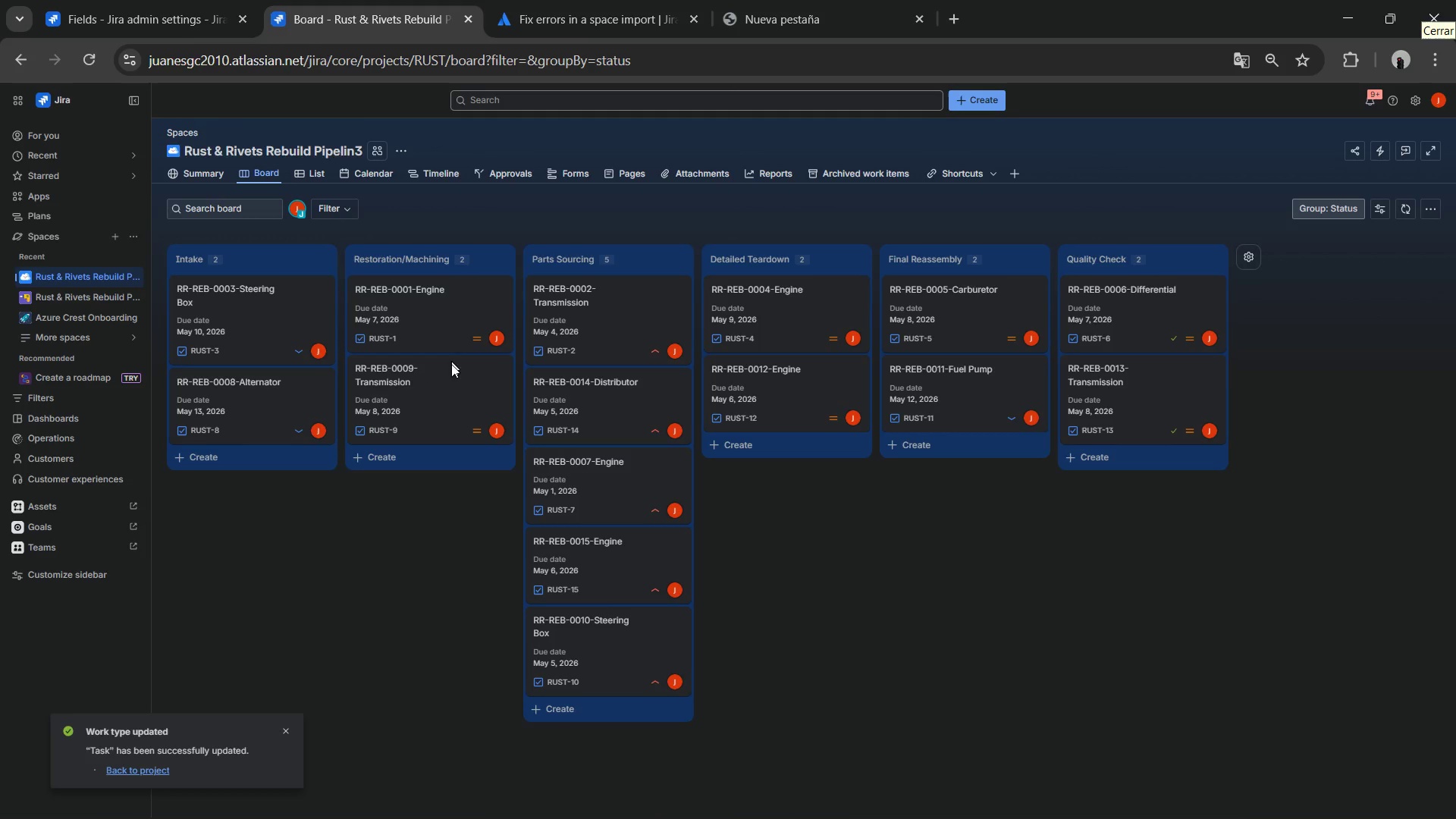 
left_click_drag(start_coordinate=[798, 405], to_coordinate=[612, 698])
 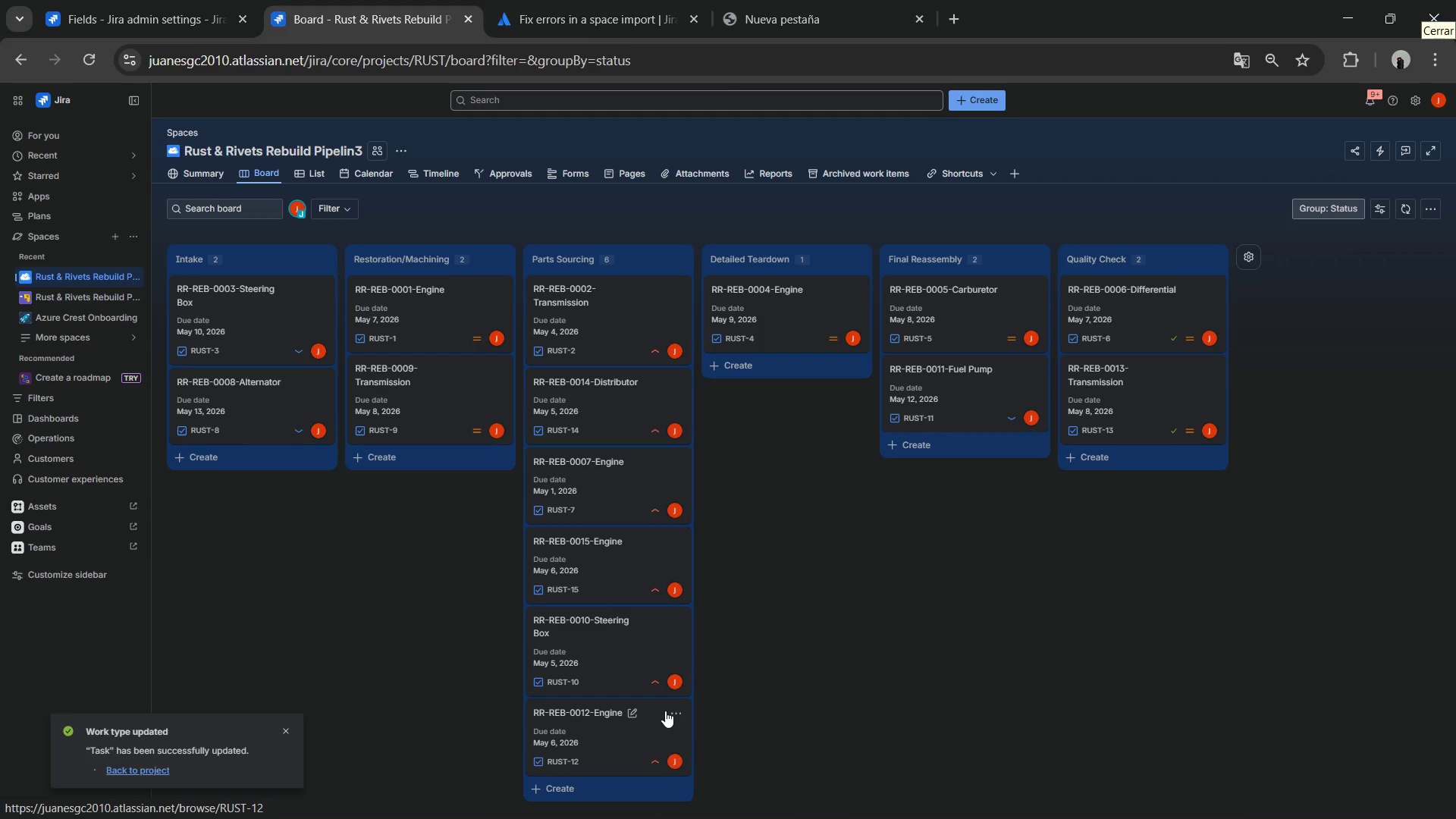 
left_click([601, 714])
 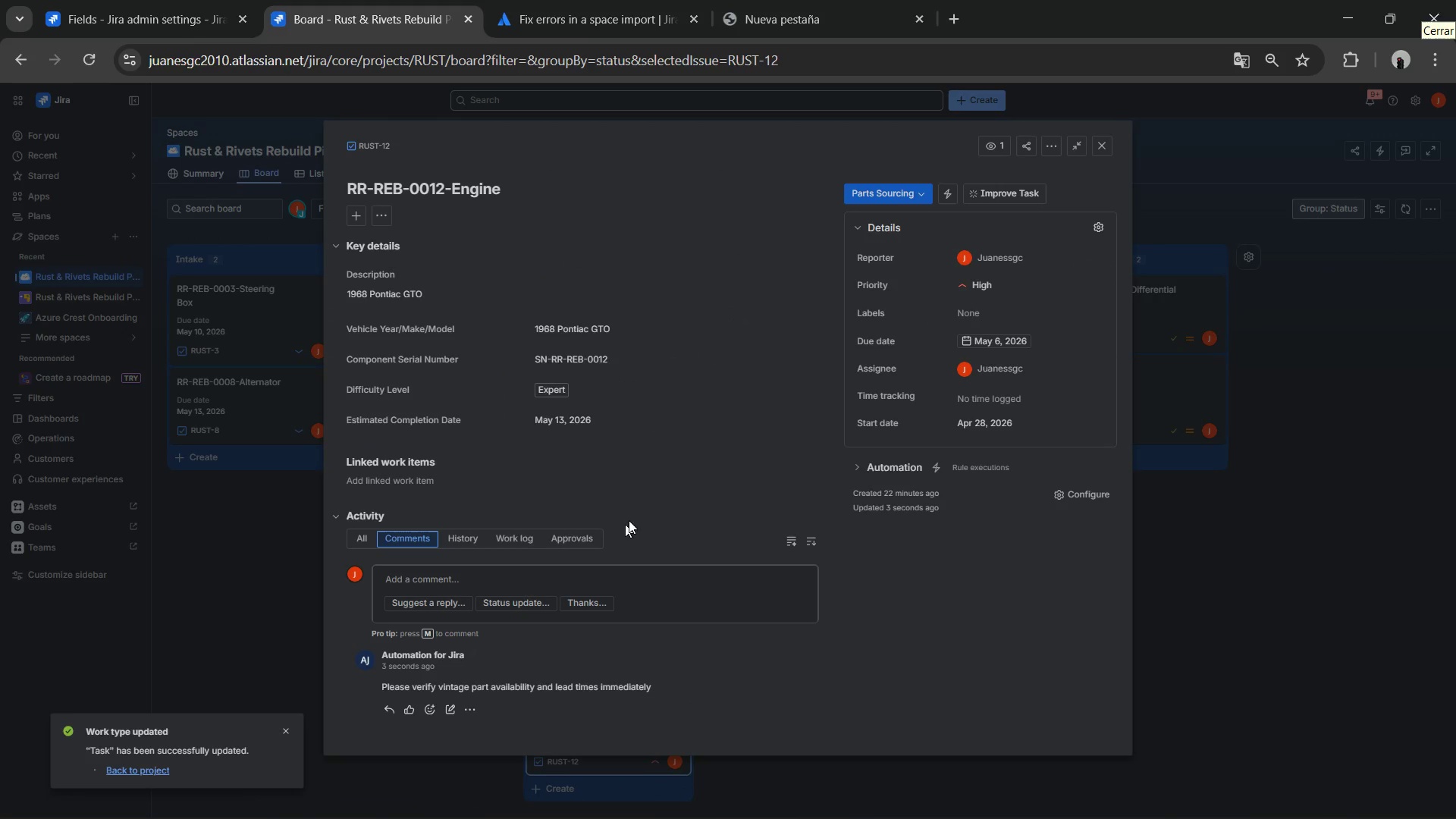 
wait(5.17)
 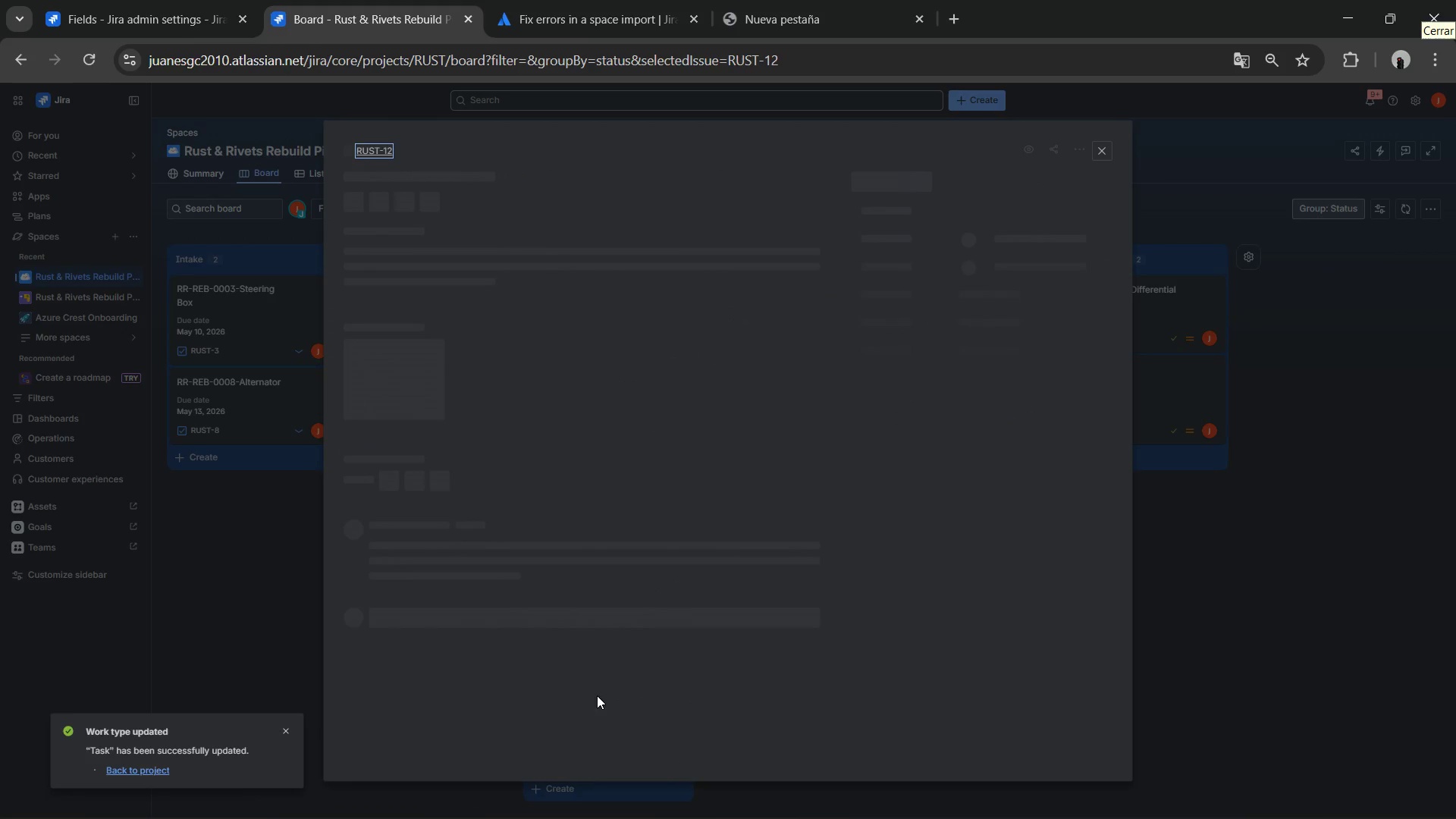 
double_click([598, 690])
 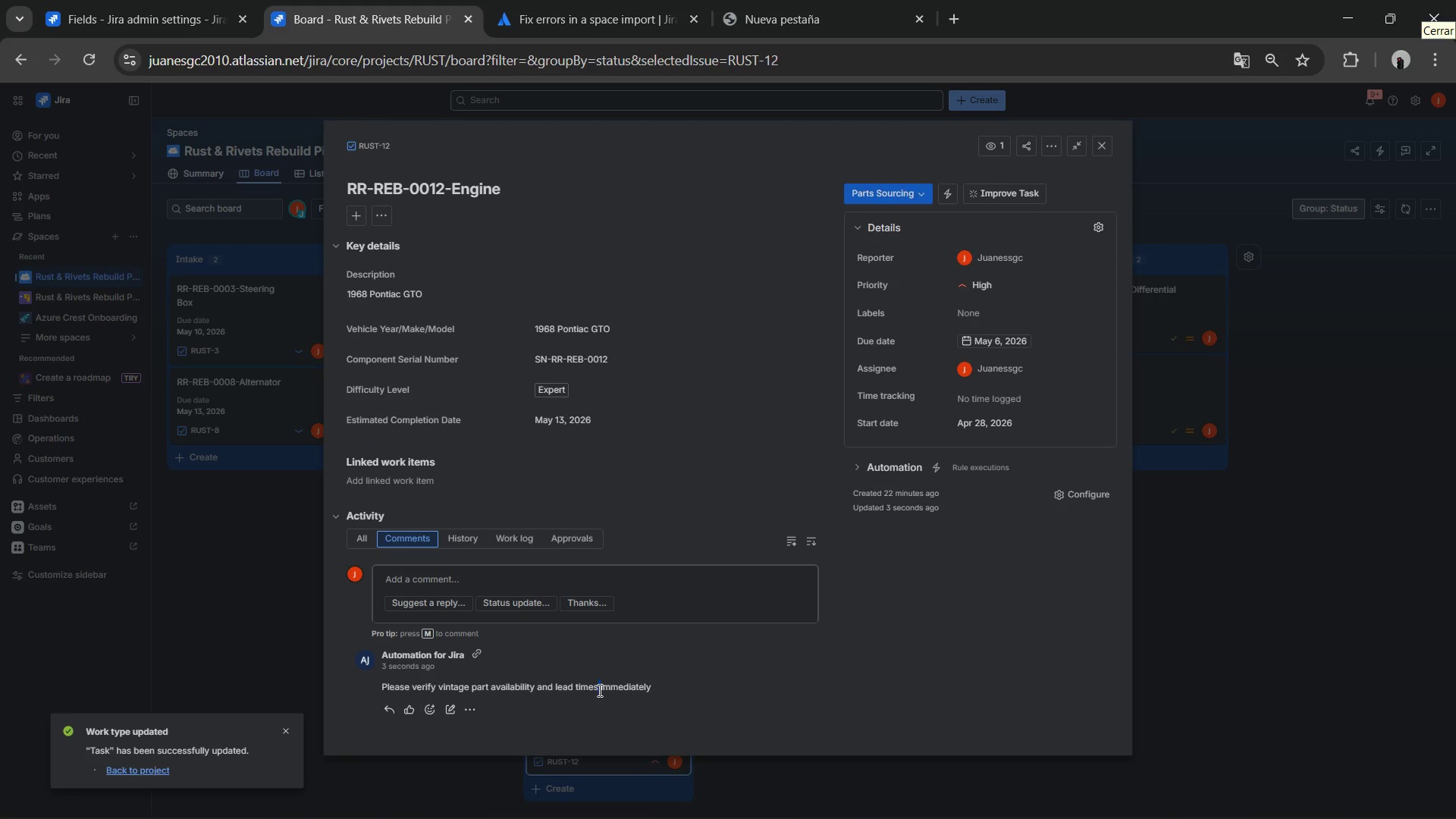 
triple_click([598, 690])
 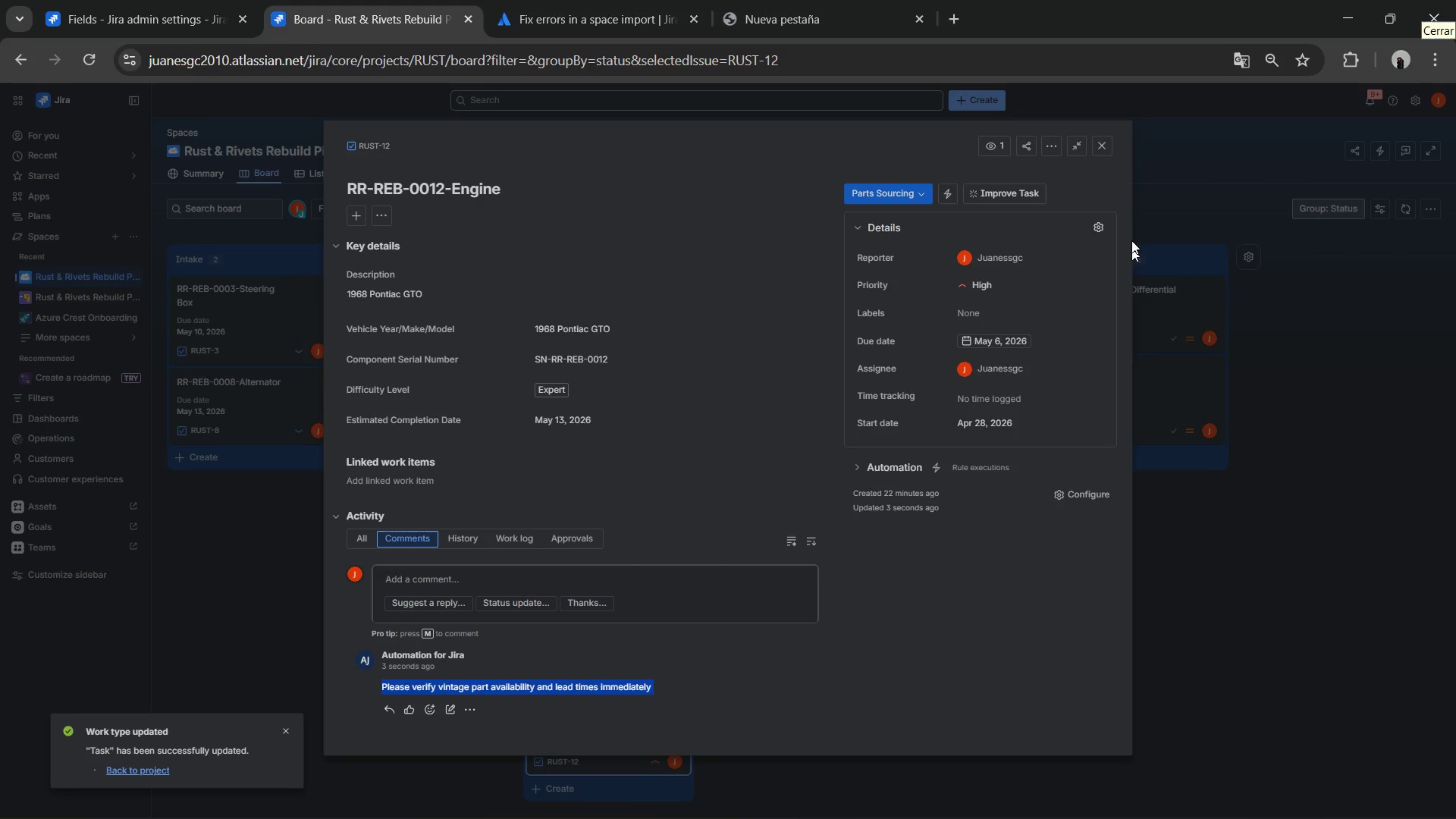 
left_click([1108, 146])
 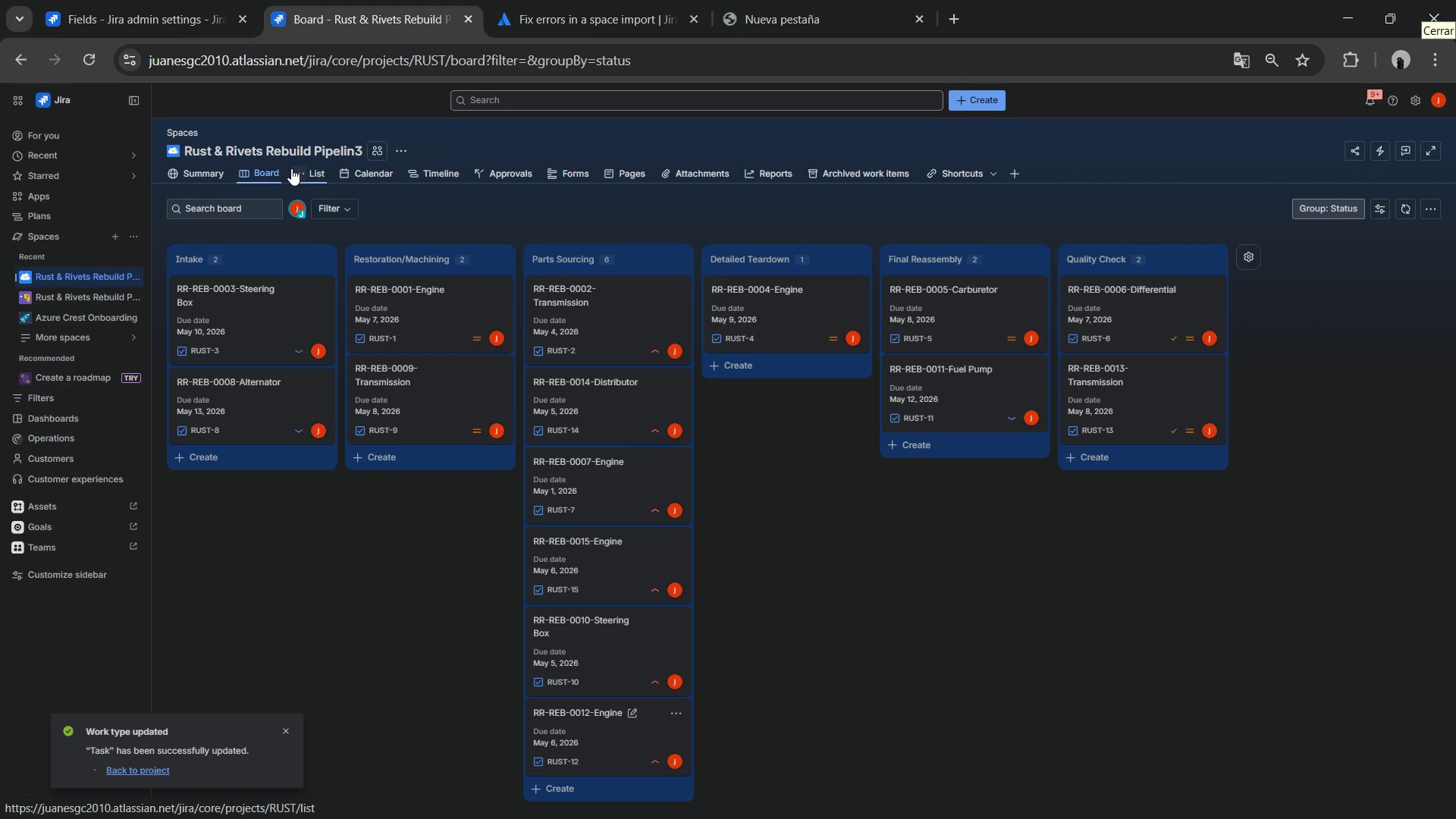 
left_click([305, 164])
 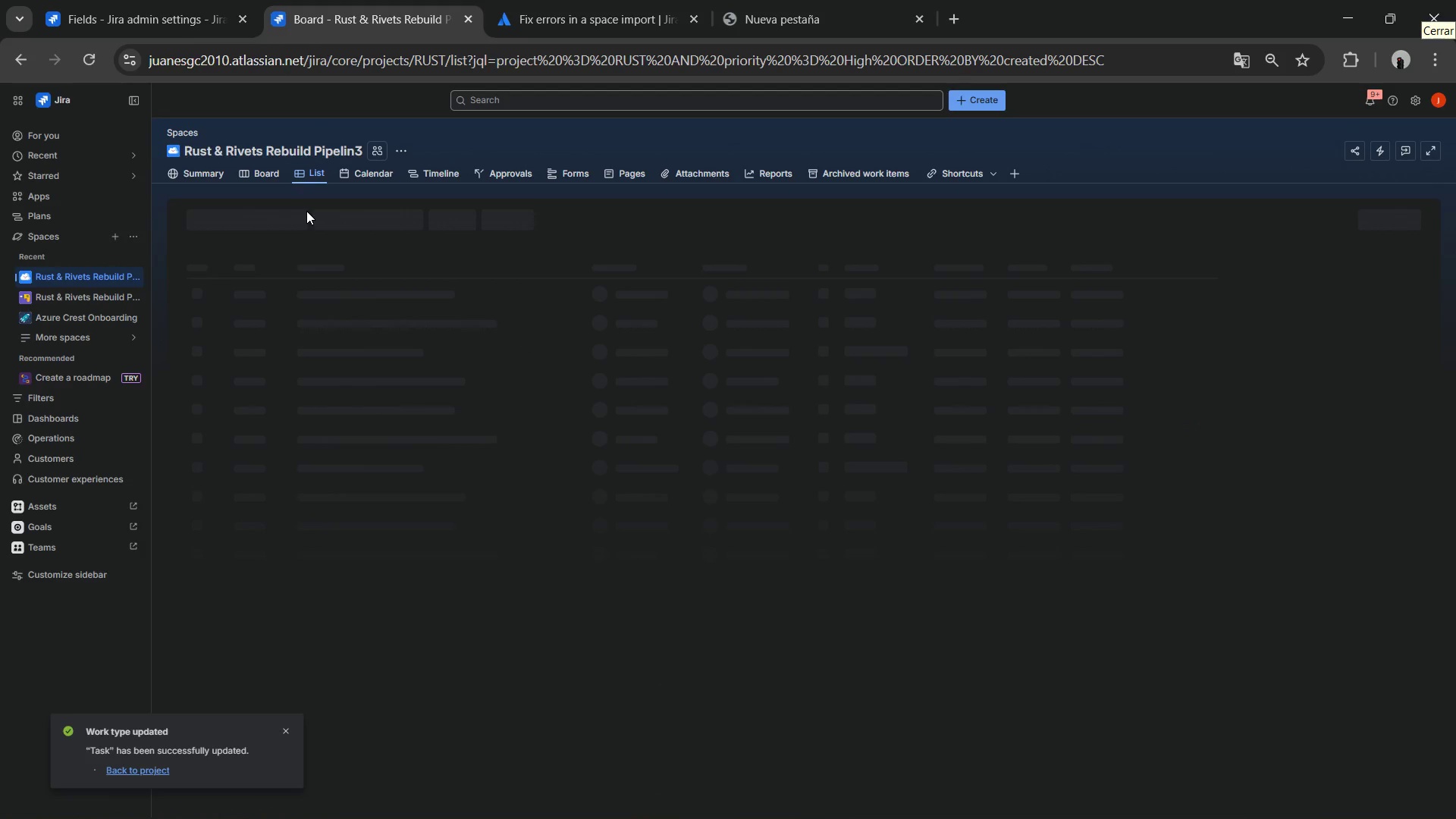 
left_click([262, 165])
 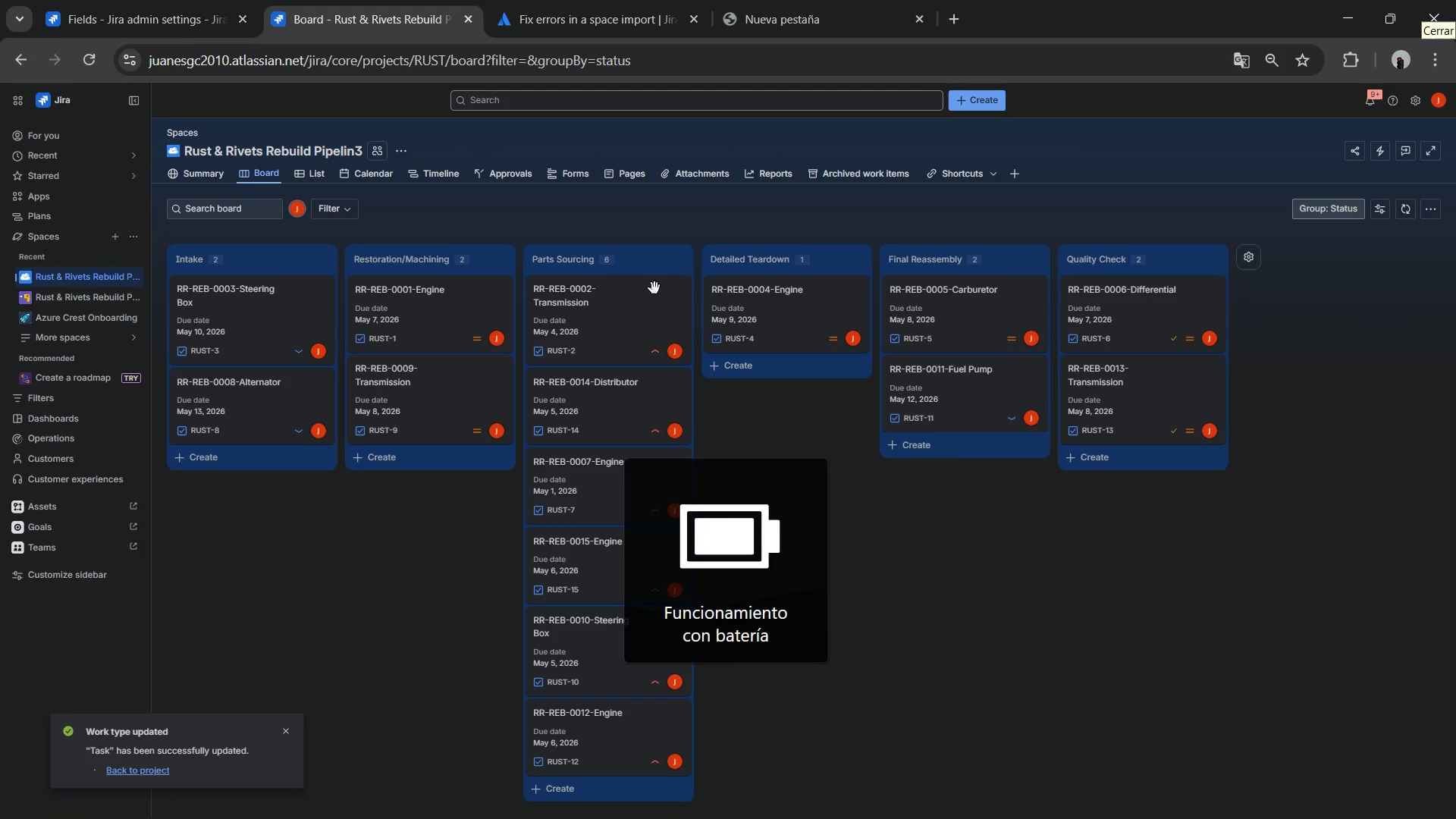 
left_click([1191, 596])
 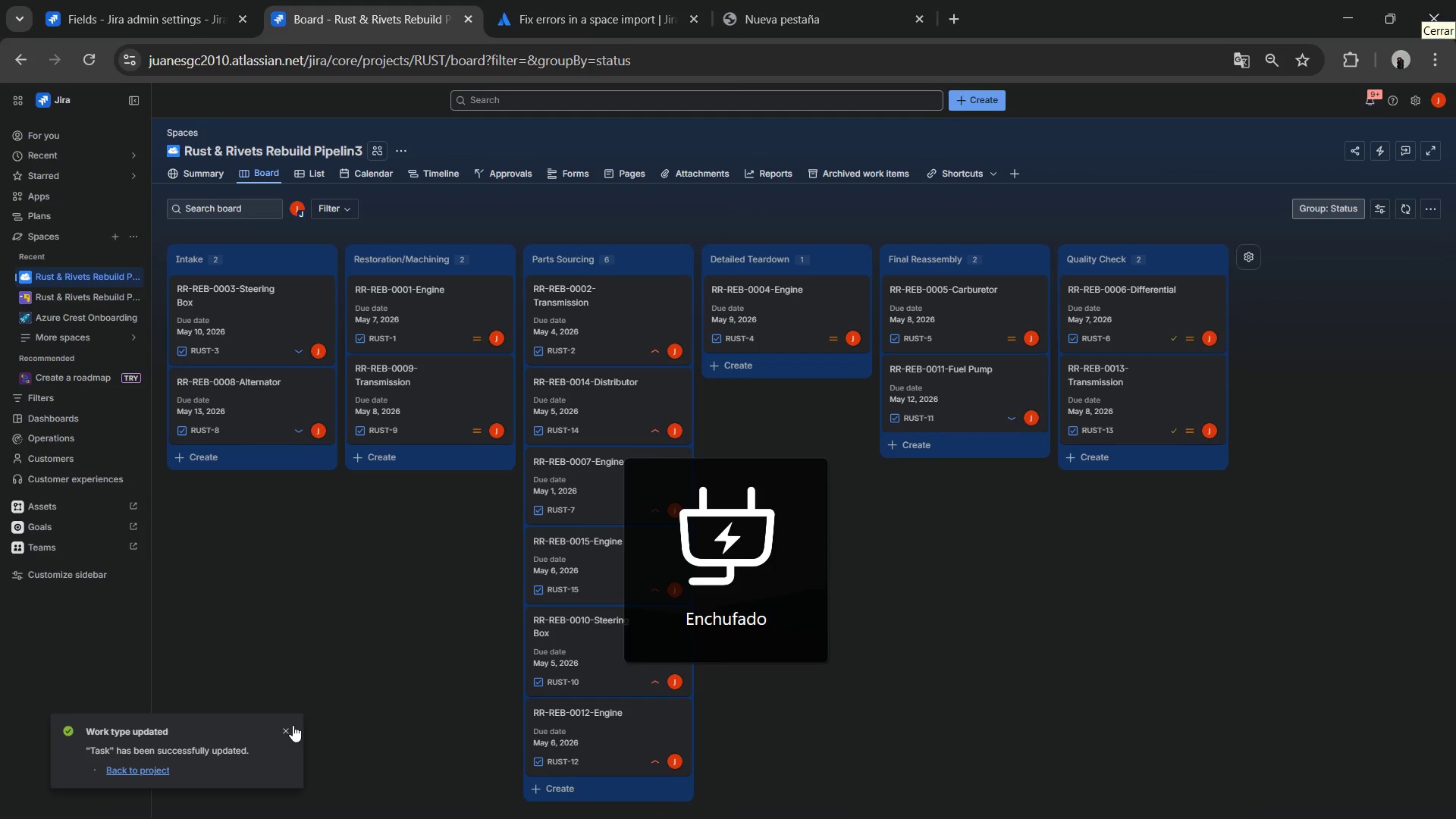 
left_click([291, 725])
 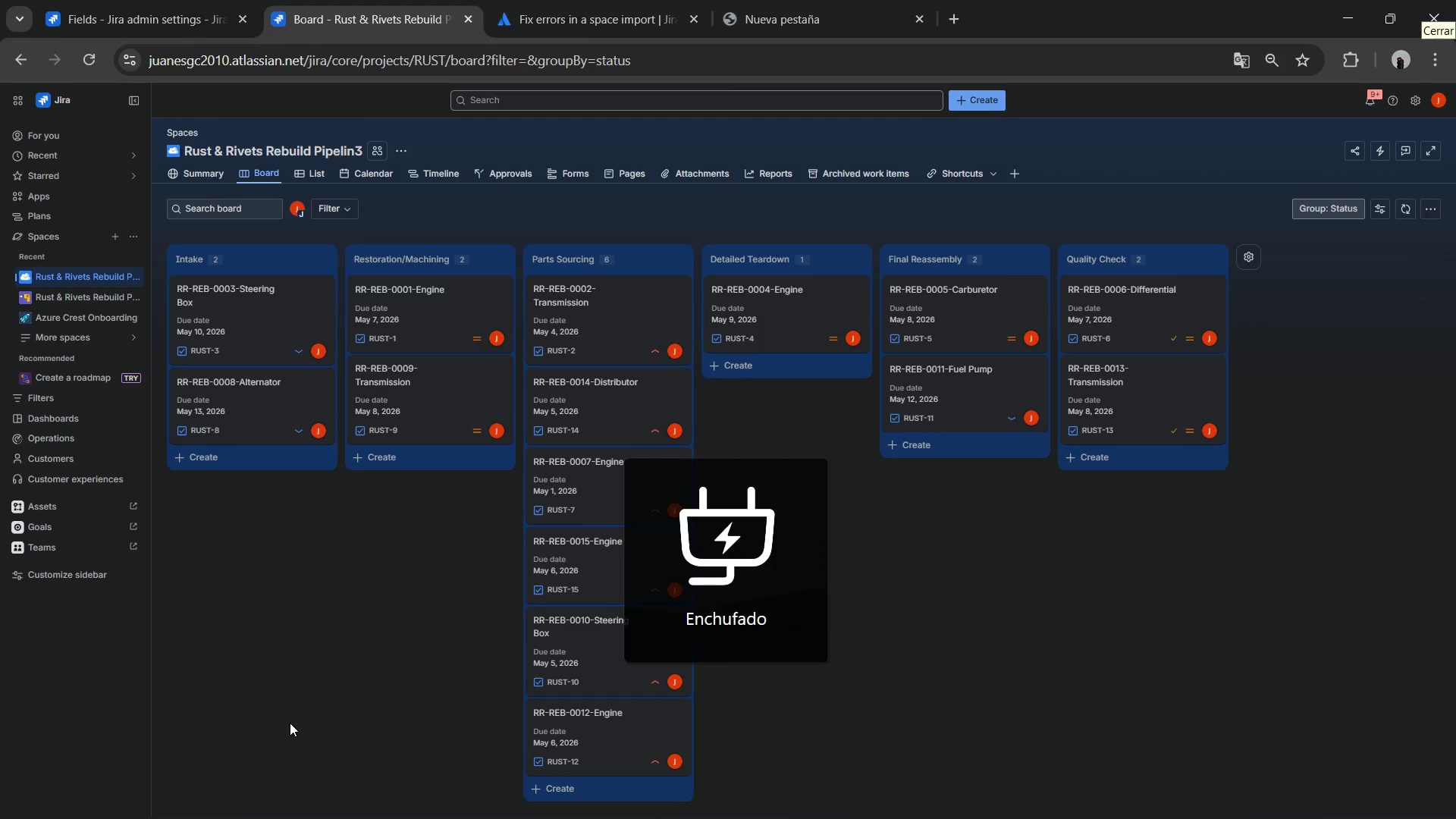 
left_click([303, 708])
 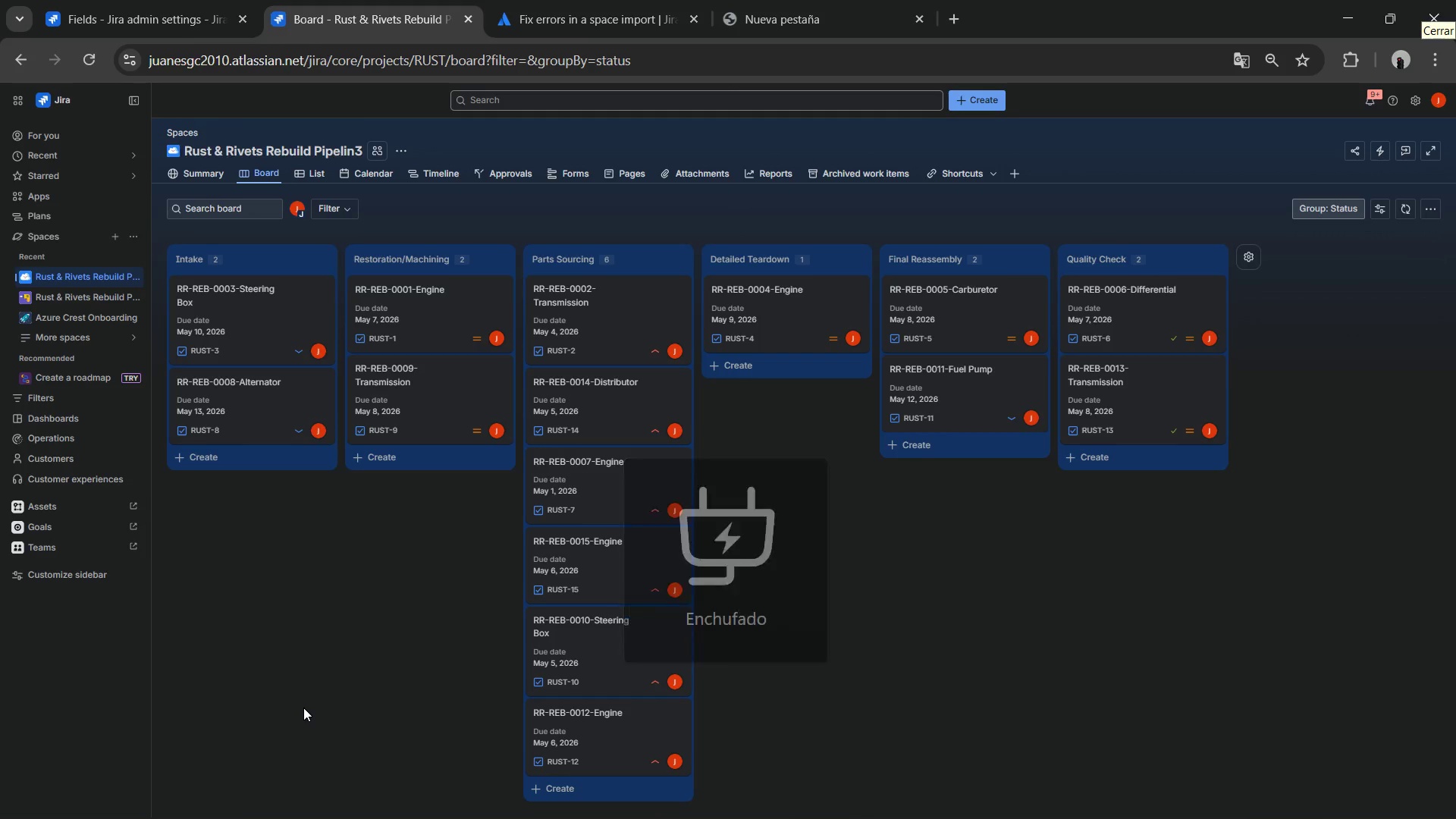 
key(Meta+Shift+ShiftLeft)
 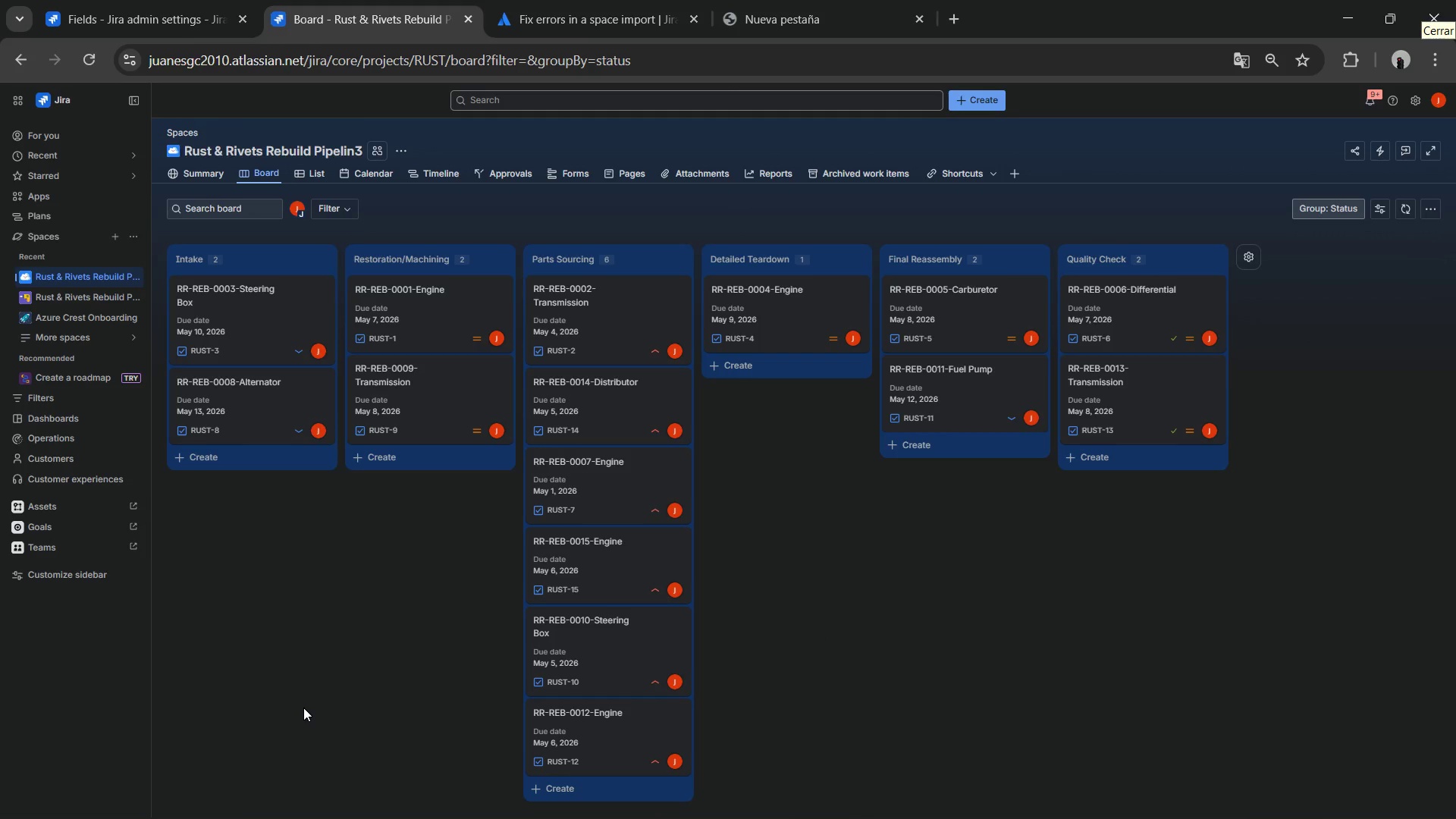 
key(Meta+Shift+S)
 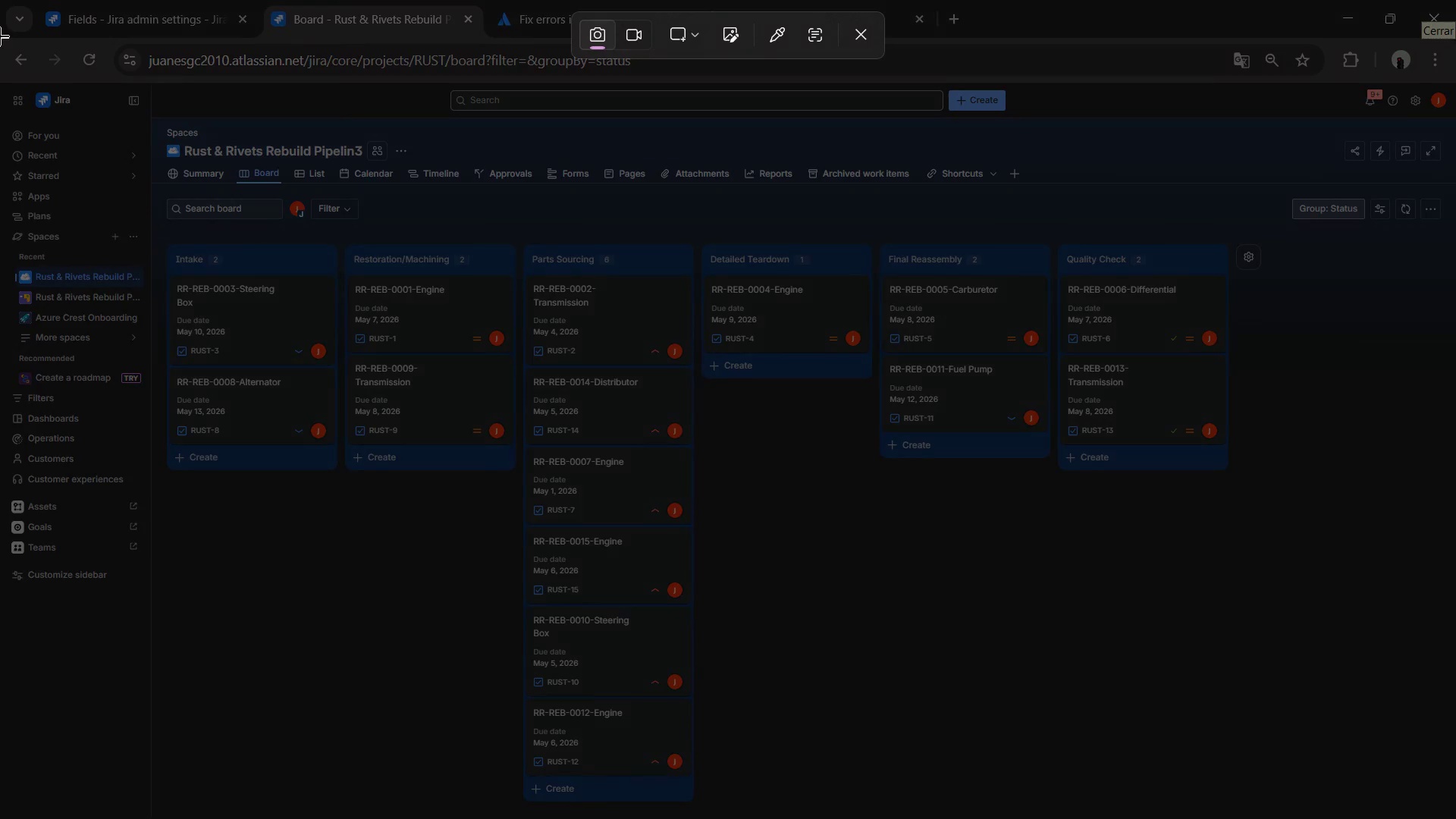 
left_click_drag(start_coordinate=[1, 39], to_coordinate=[1455, 818])
 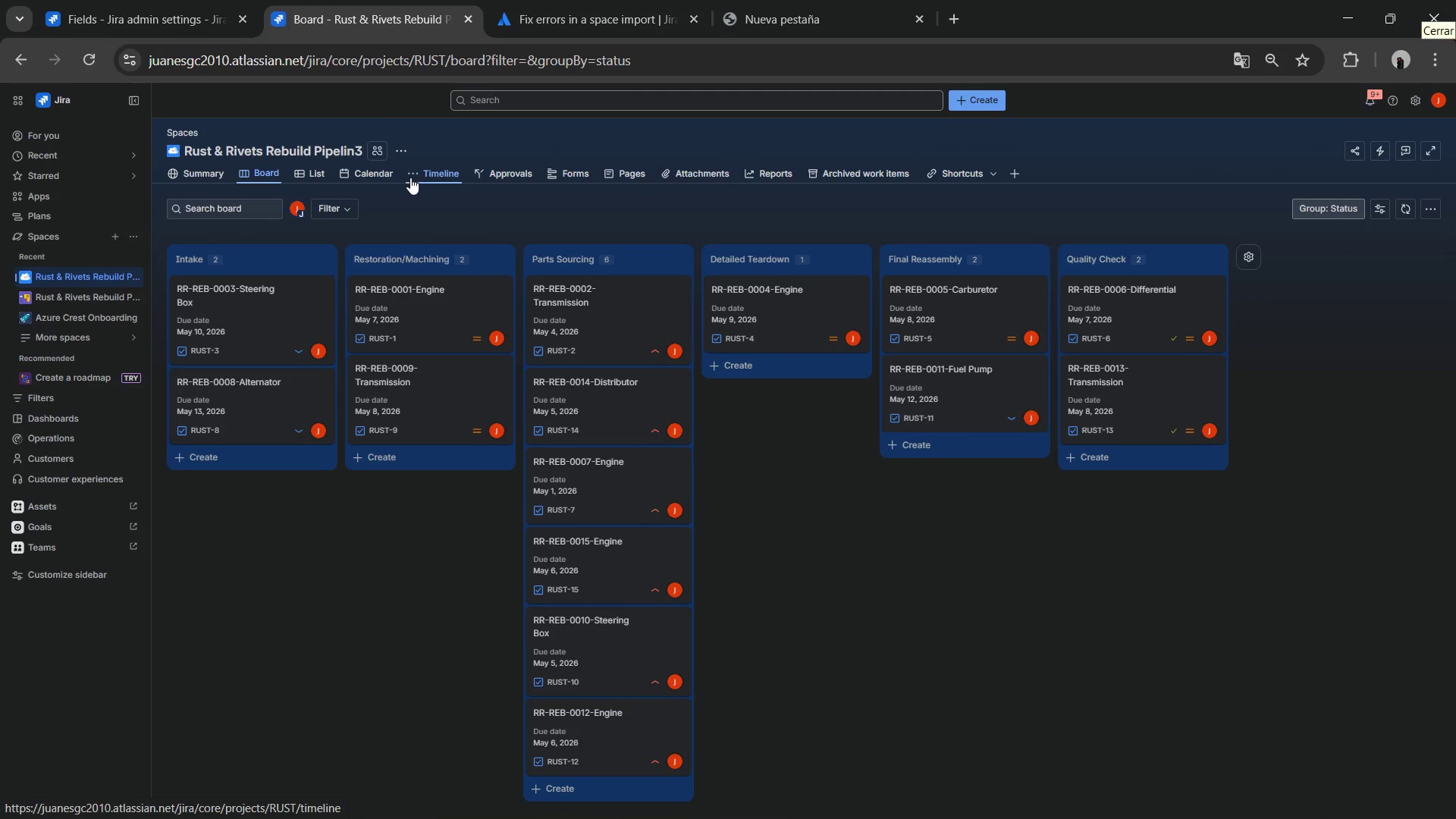 
left_click([319, 175])
 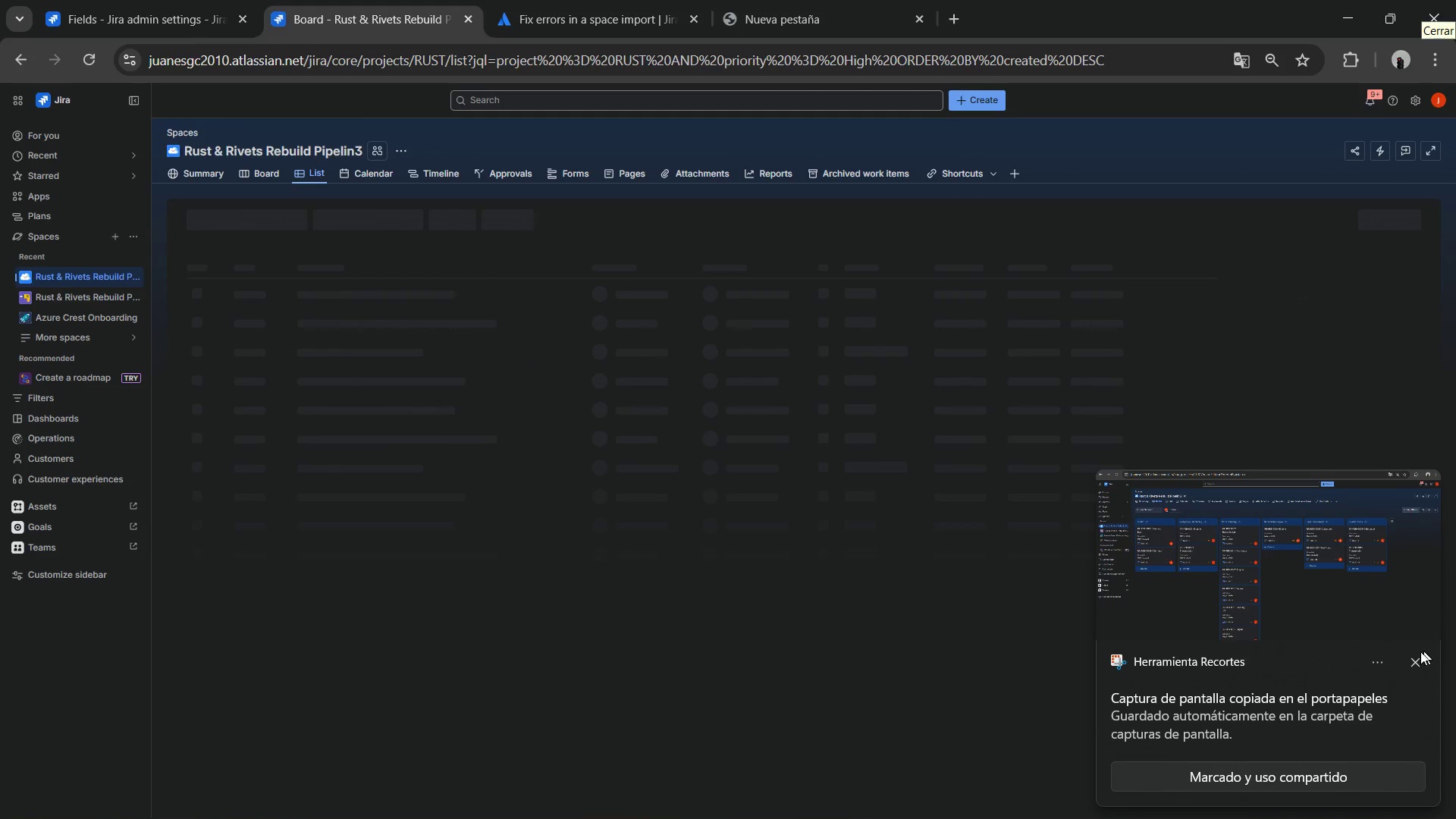 
left_click([1419, 666])
 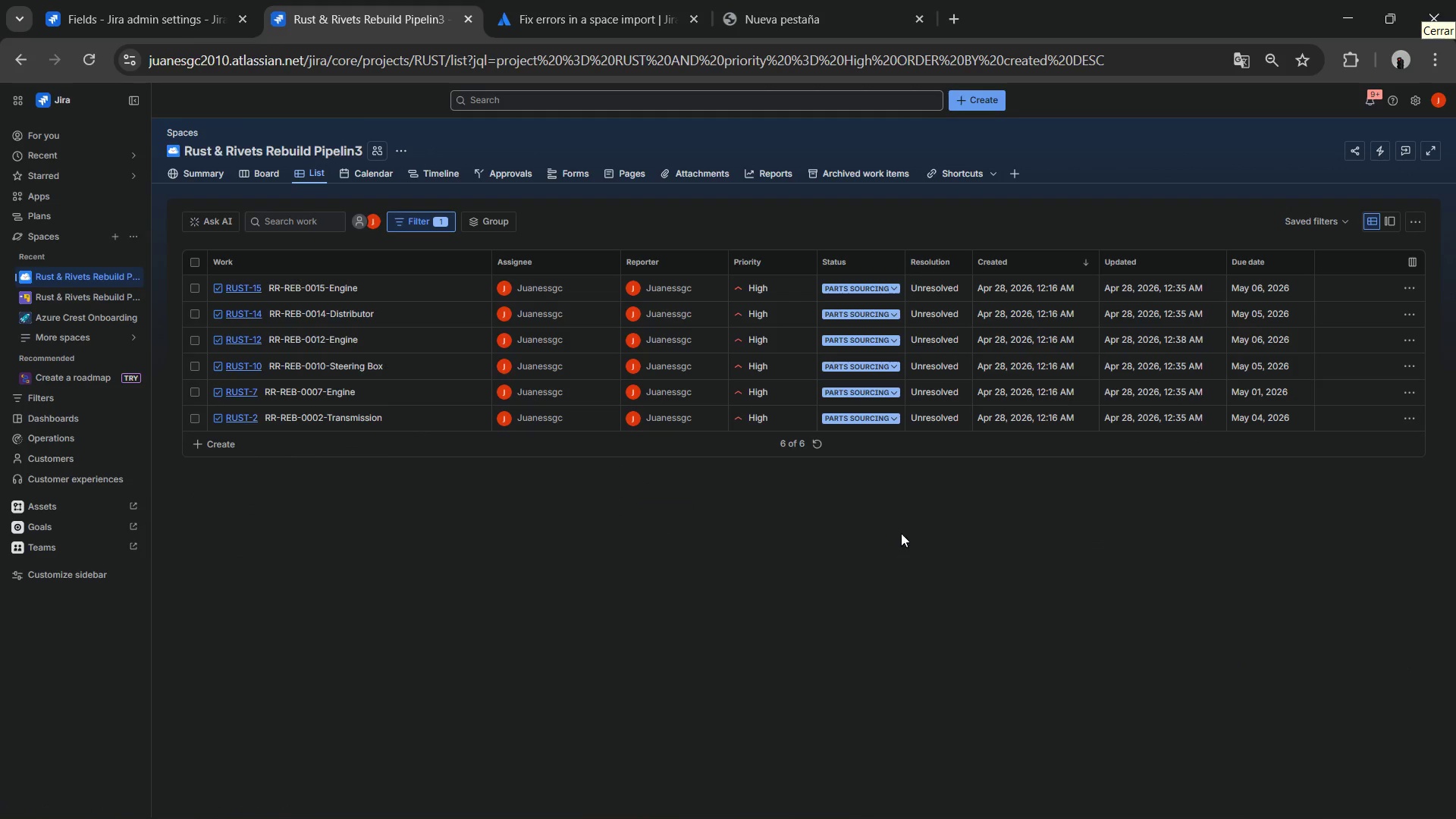 
wait(5.78)
 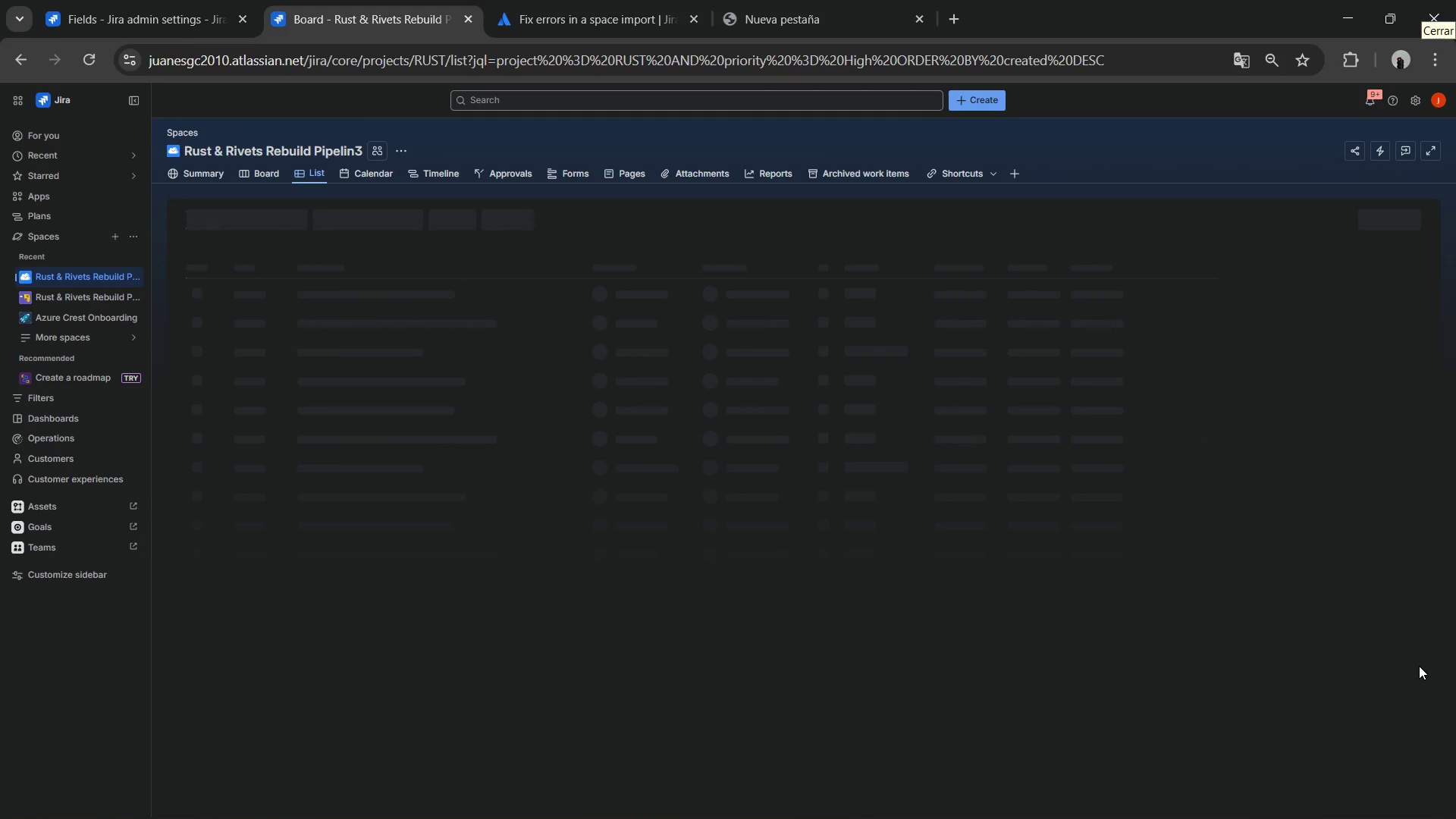 
key(Meta+S)
 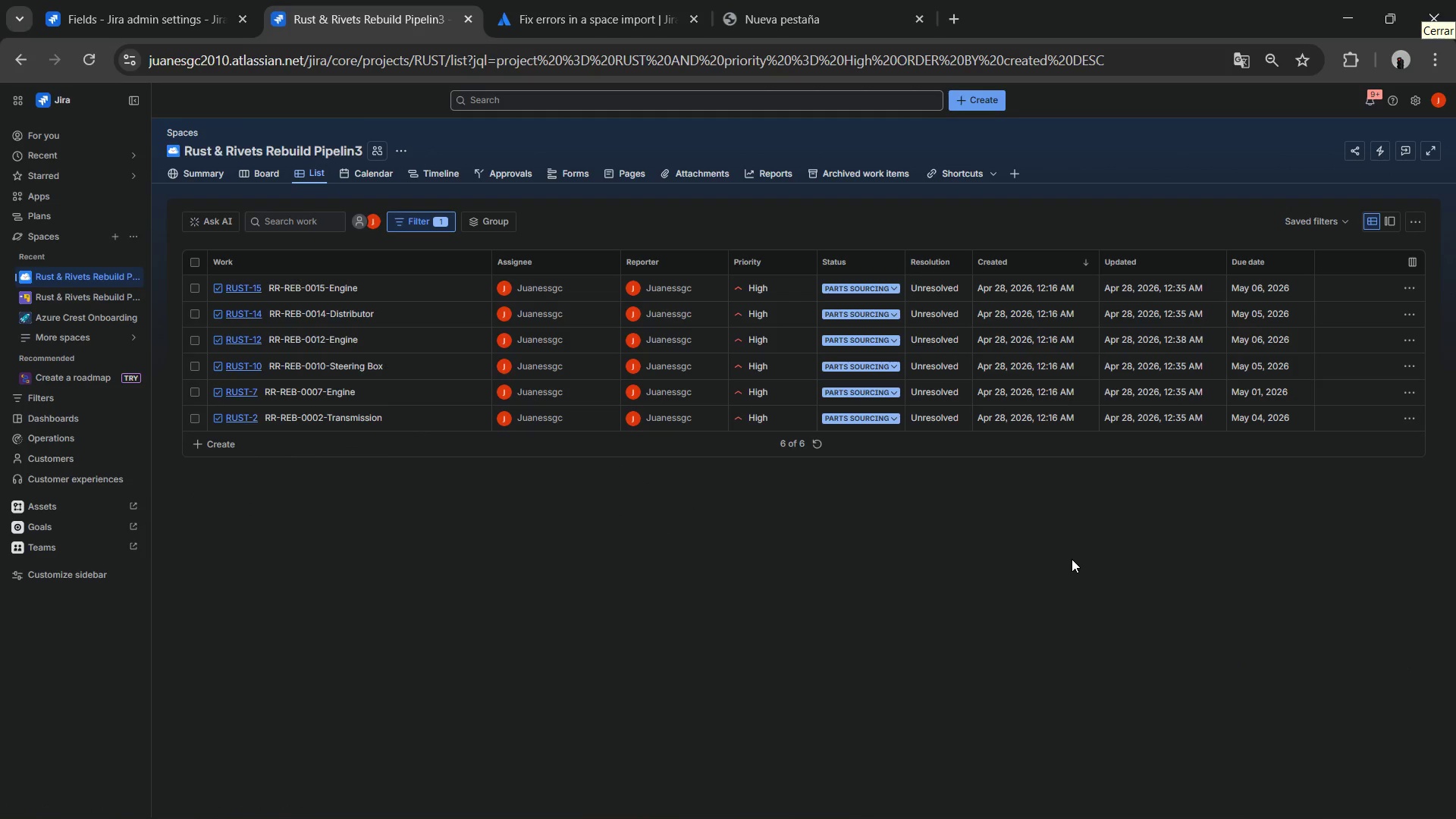 
key(Meta+Shift+ShiftLeft)
 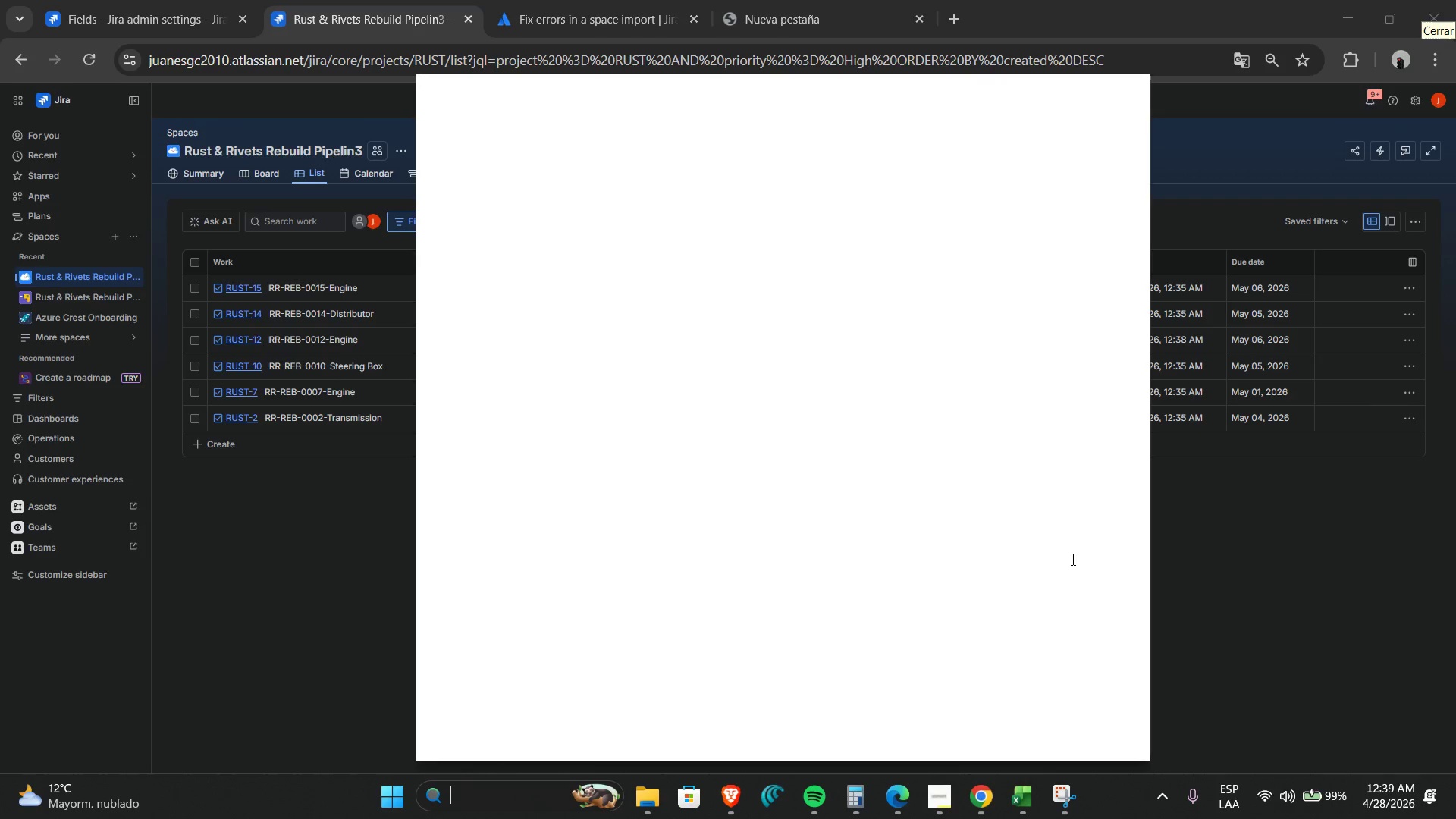 
key(Meta+MetaLeft)
 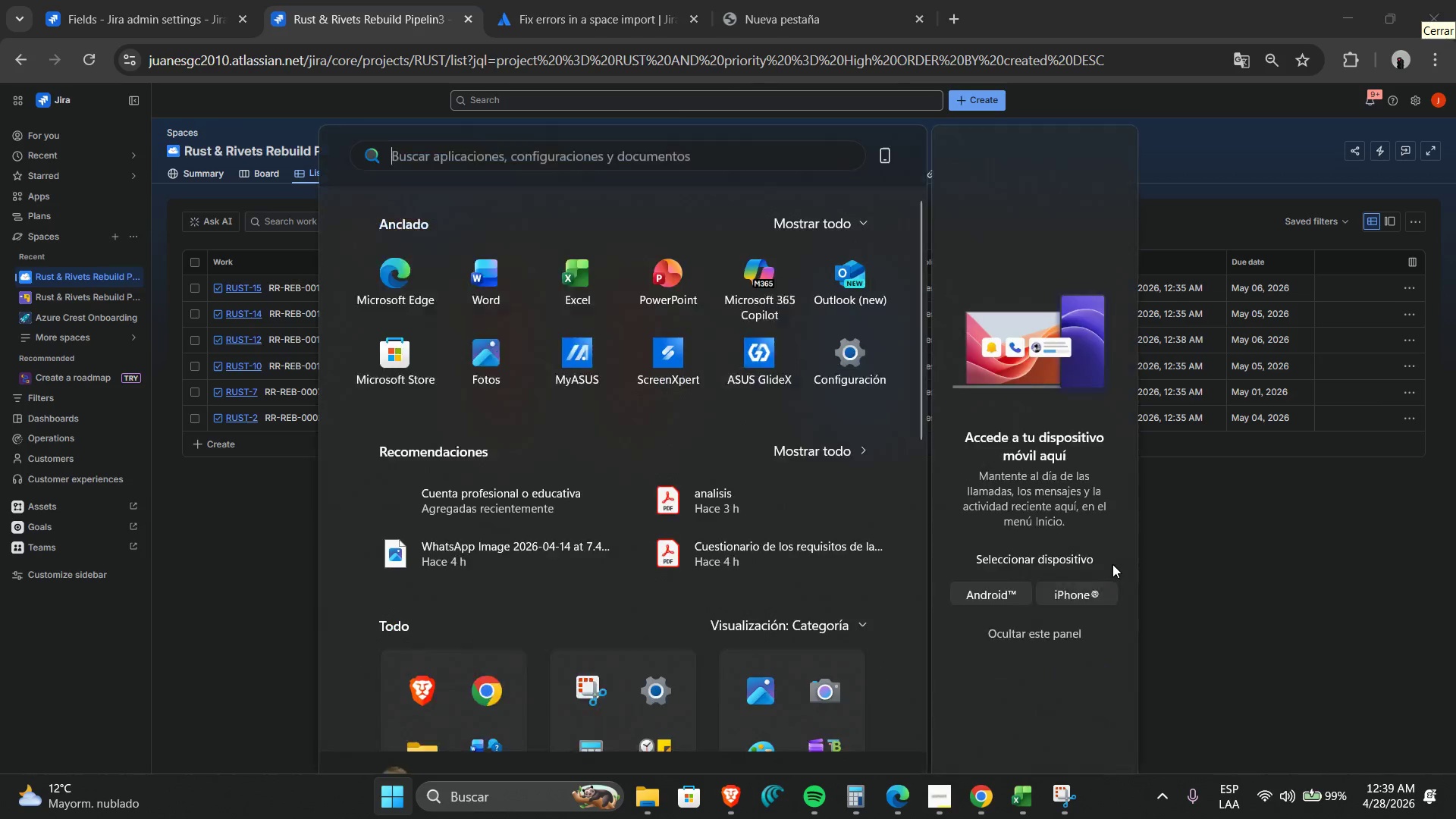 
key(Meta+MetaLeft)
 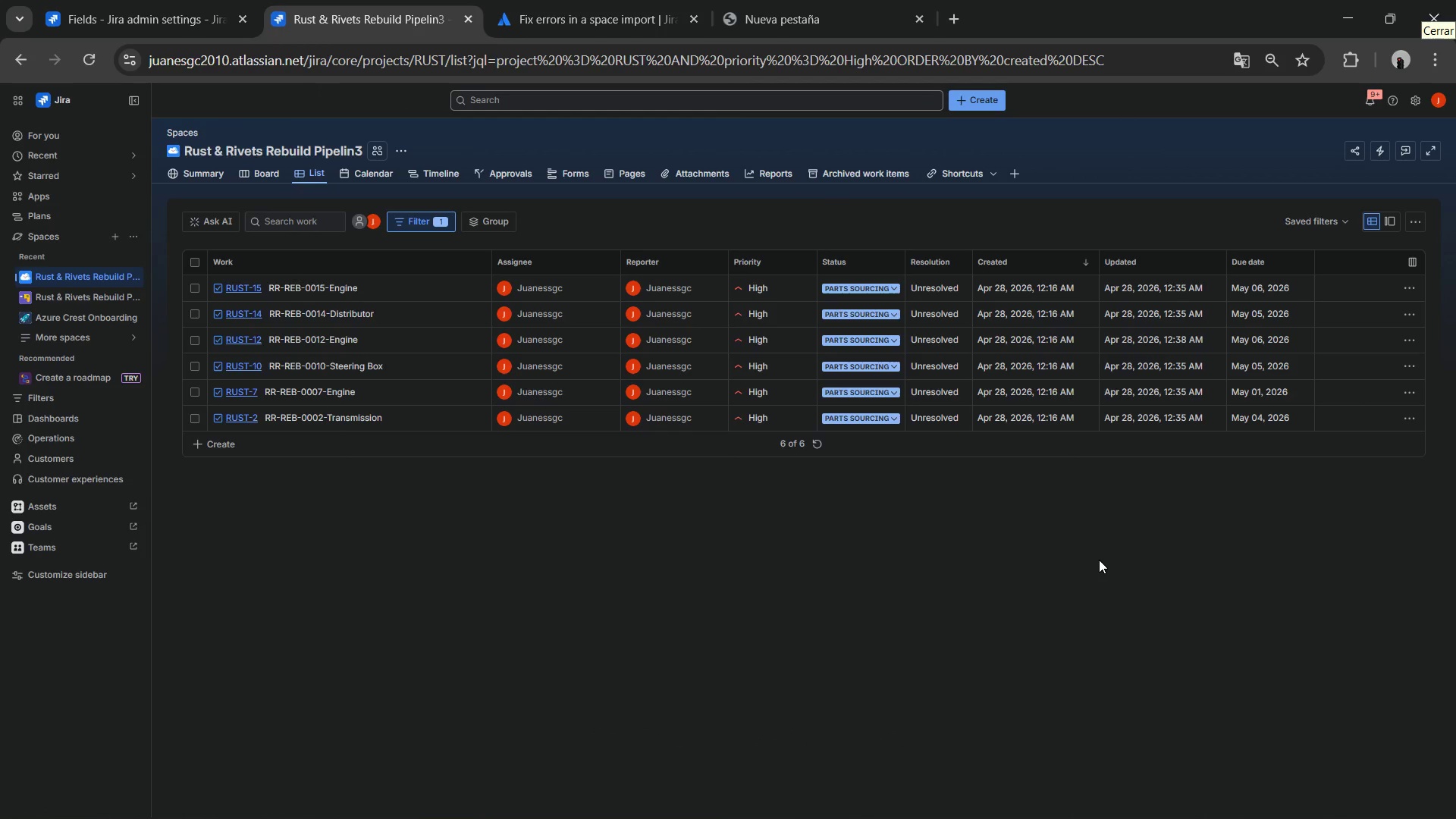 
key(Meta+S)
 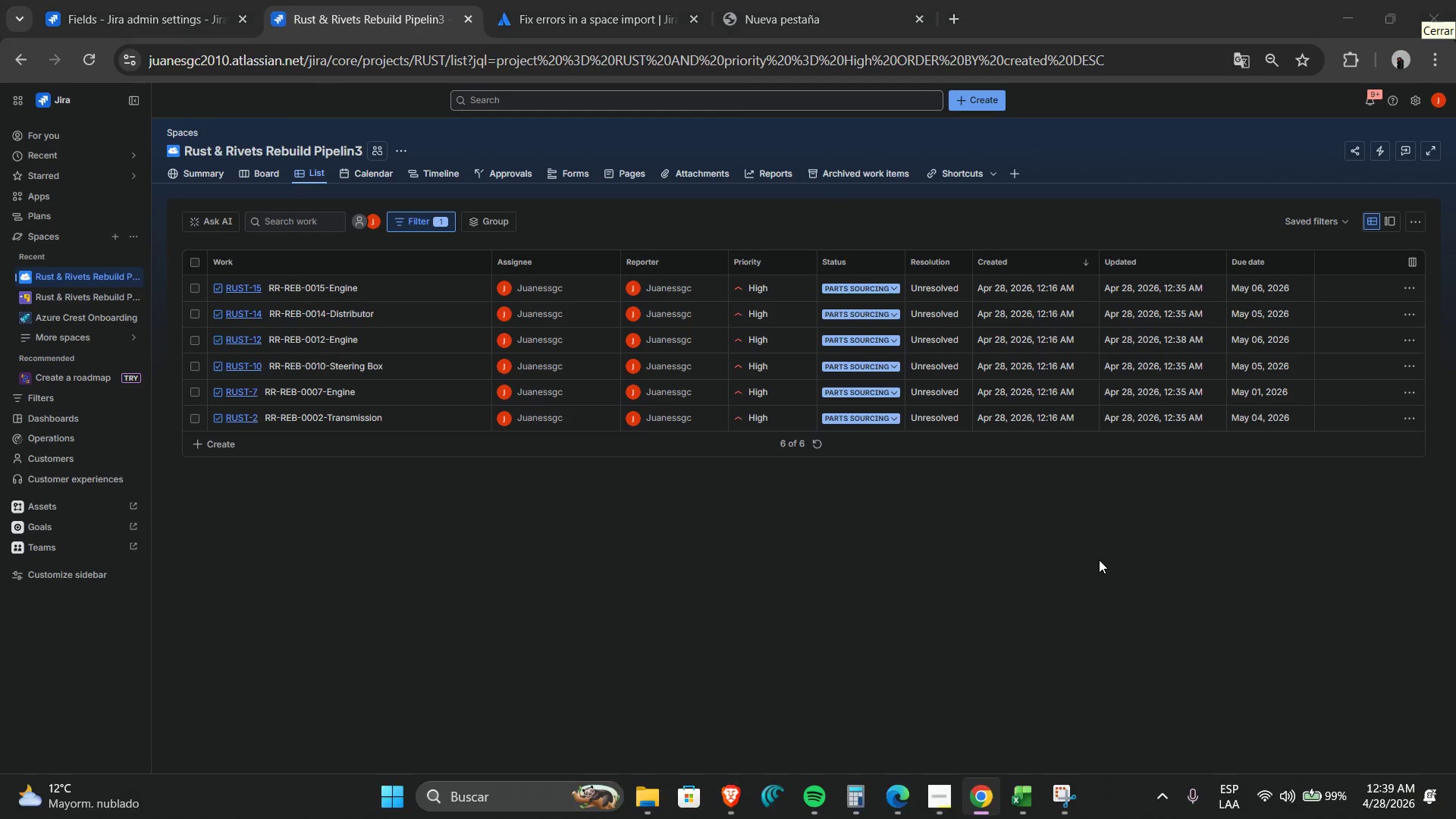 
key(Meta+MetaLeft)
 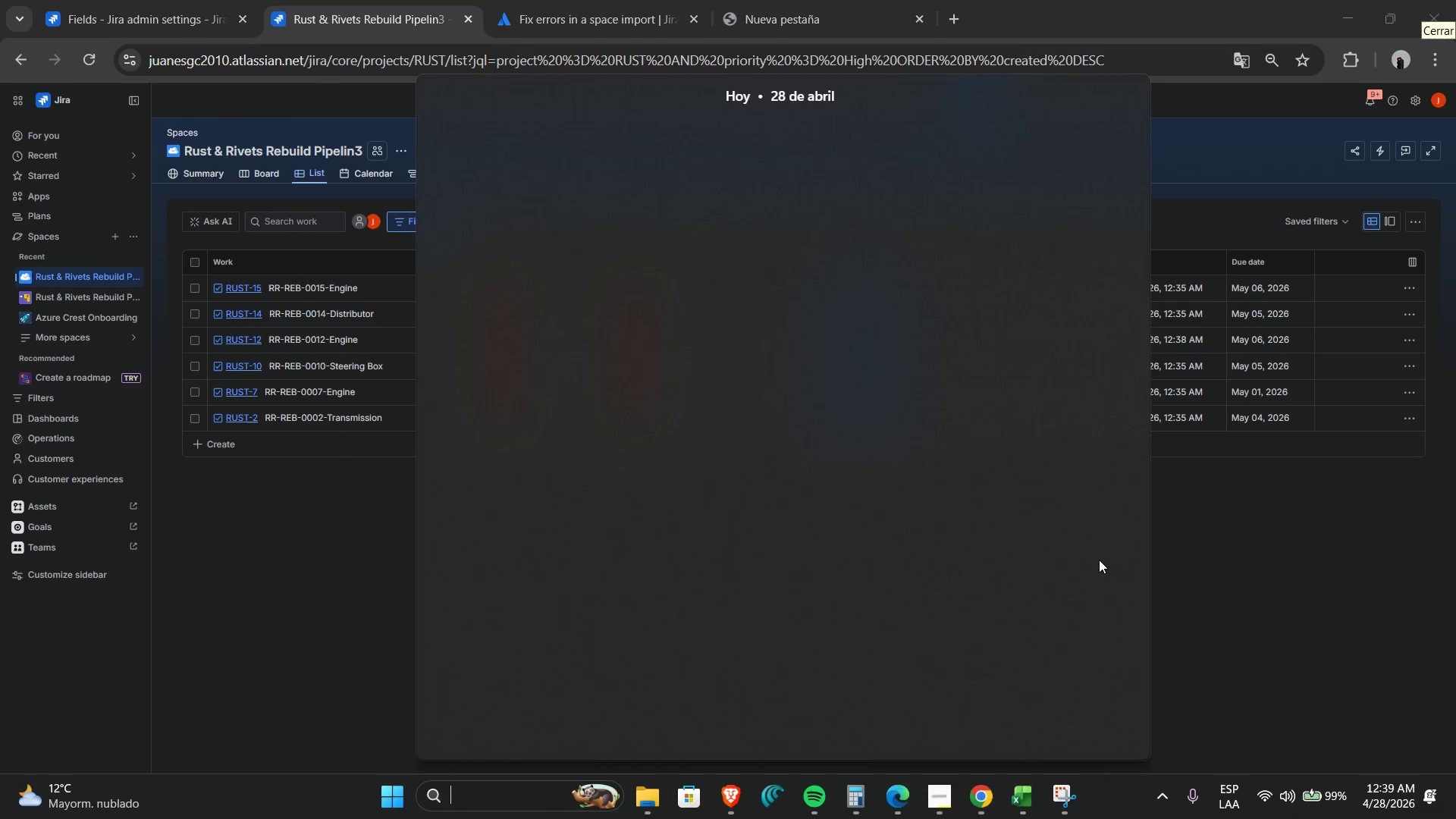 
key(Meta+Shift+ShiftLeft)
 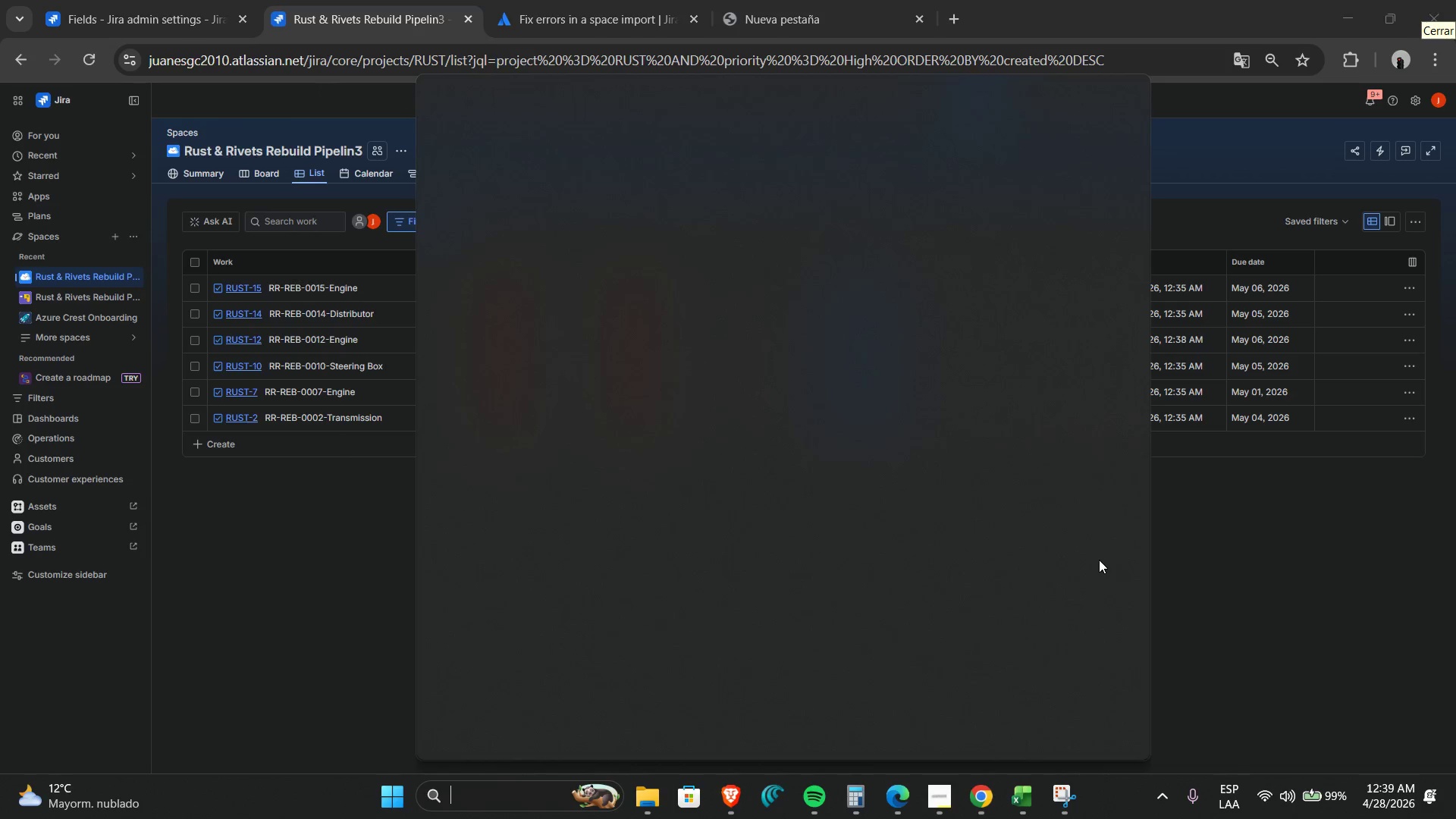 
key(Meta+MetaLeft)
 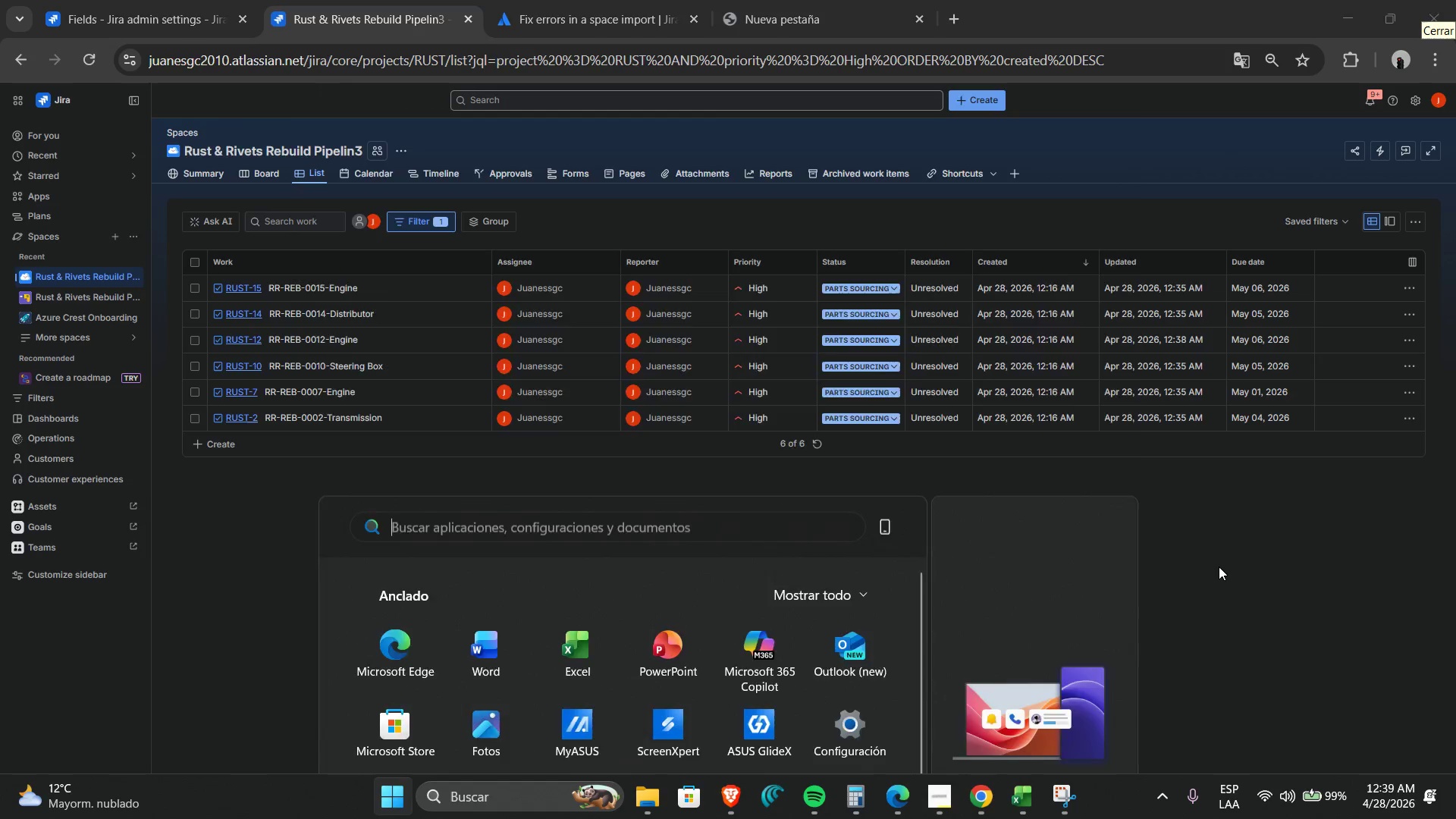 
left_click([1219, 566])
 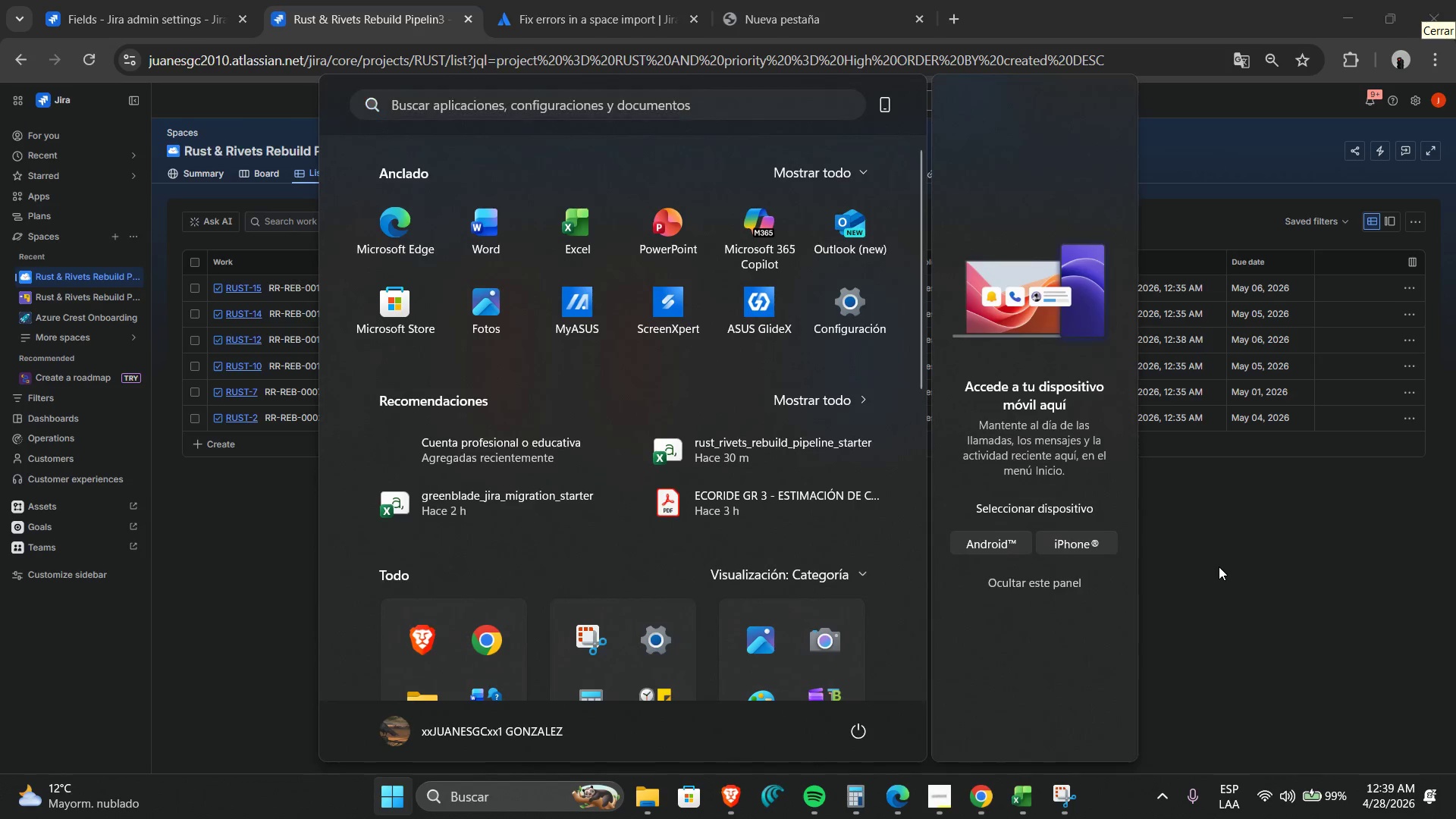 
key(Meta+MetaLeft)
 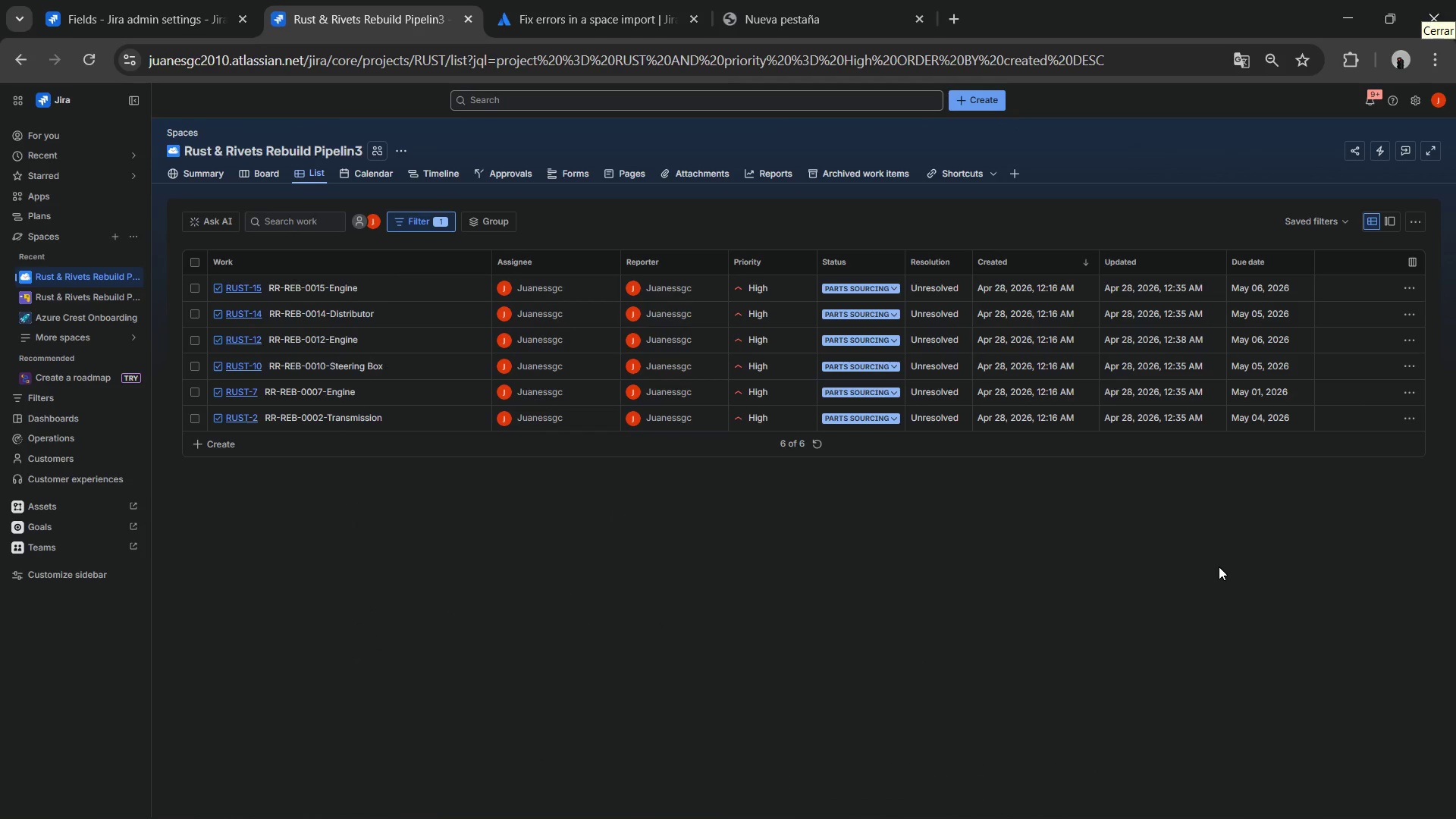 
key(Meta+Shift+ShiftLeft)
 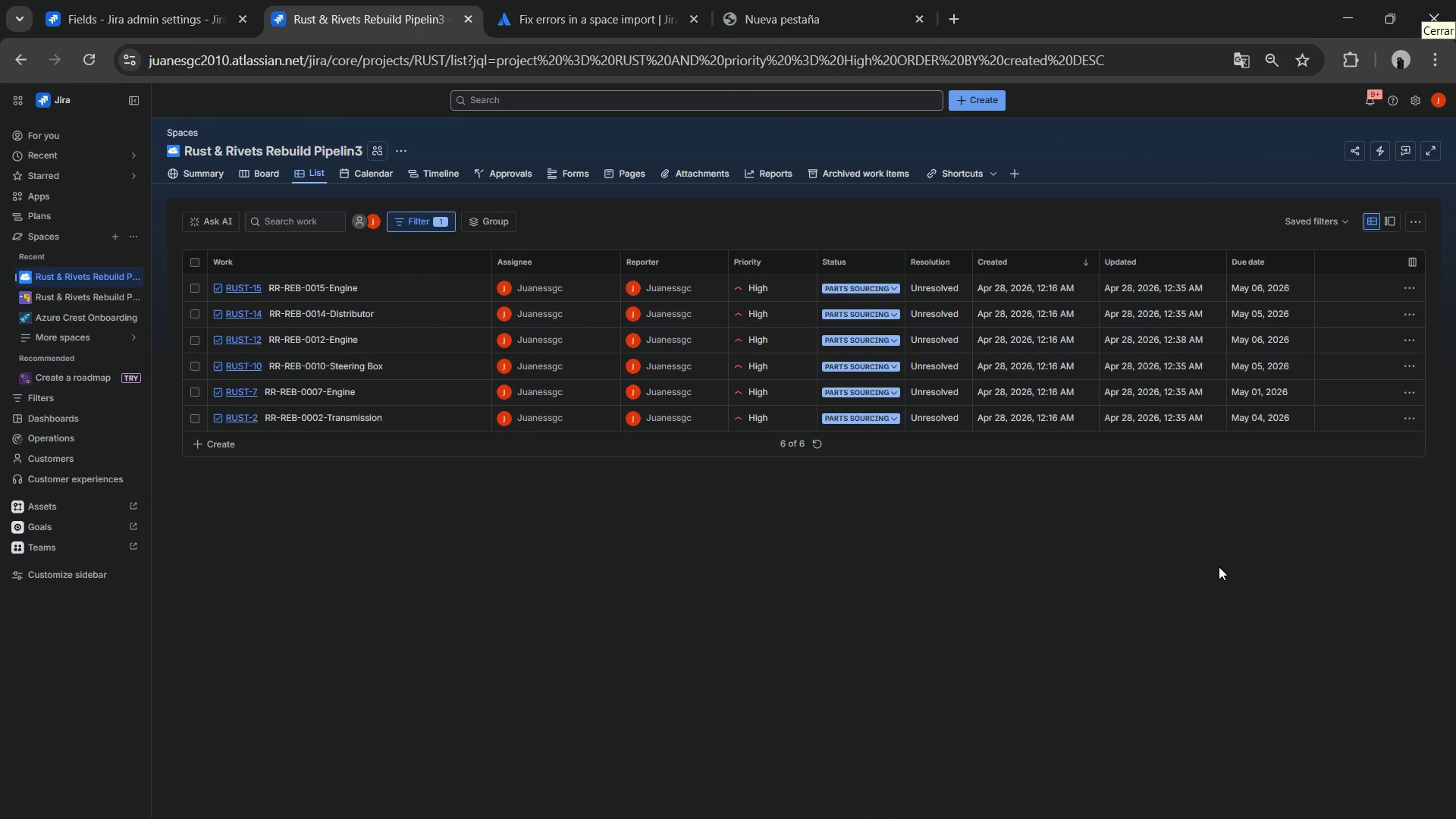 
key(Meta+Shift+S)
 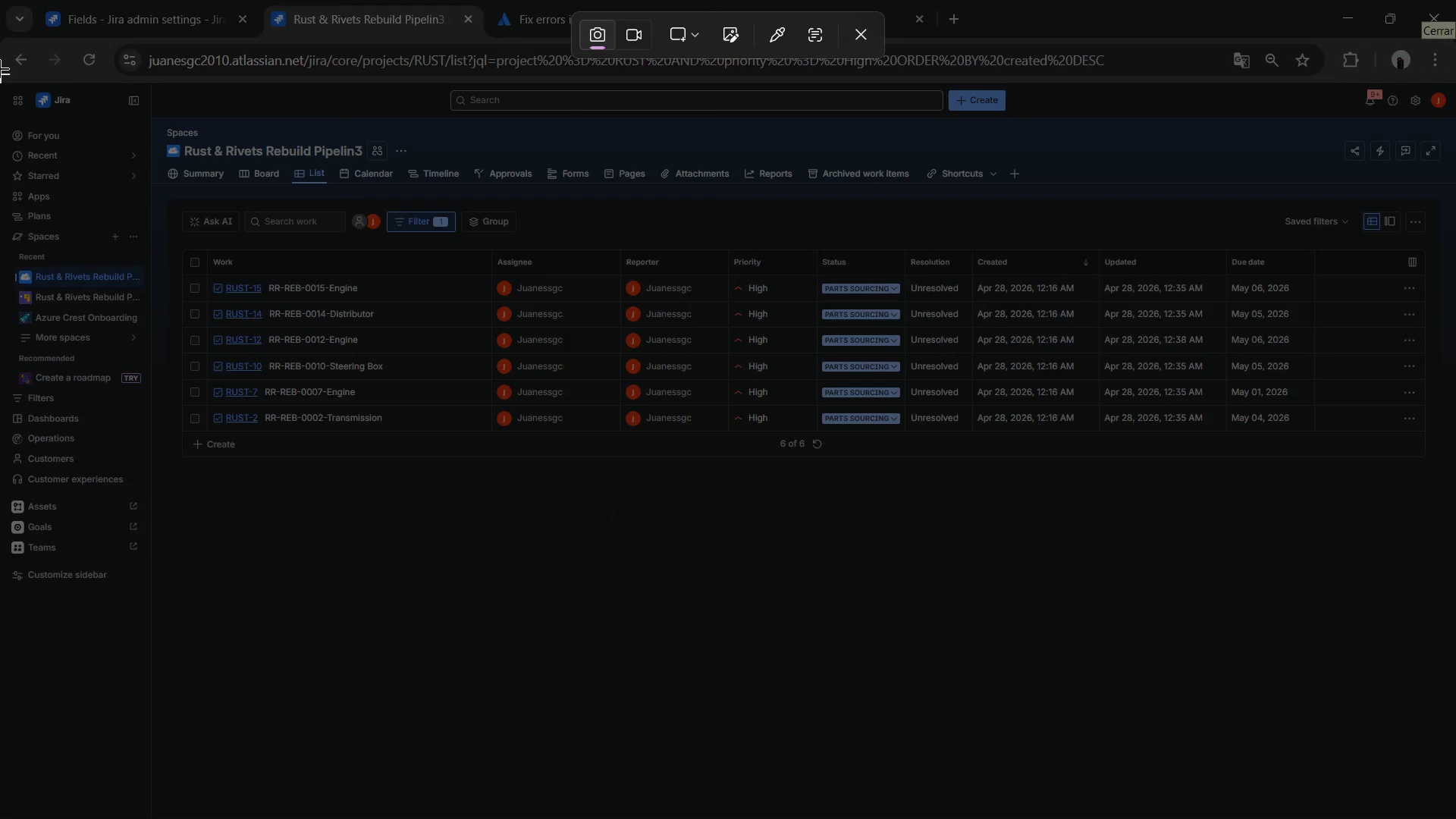 
left_click_drag(start_coordinate=[0, 30], to_coordinate=[1455, 818])
 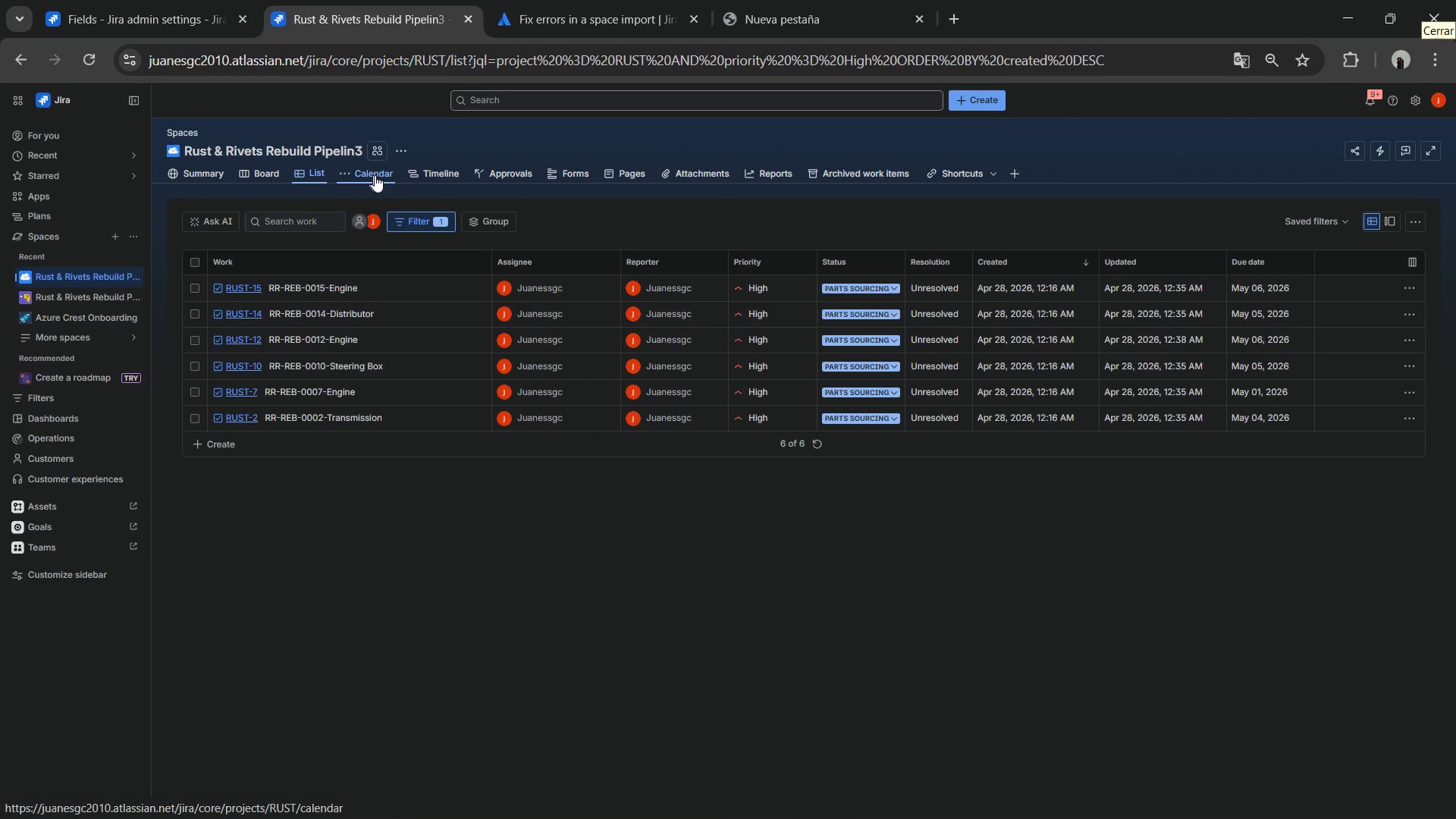 
left_click([431, 170])
 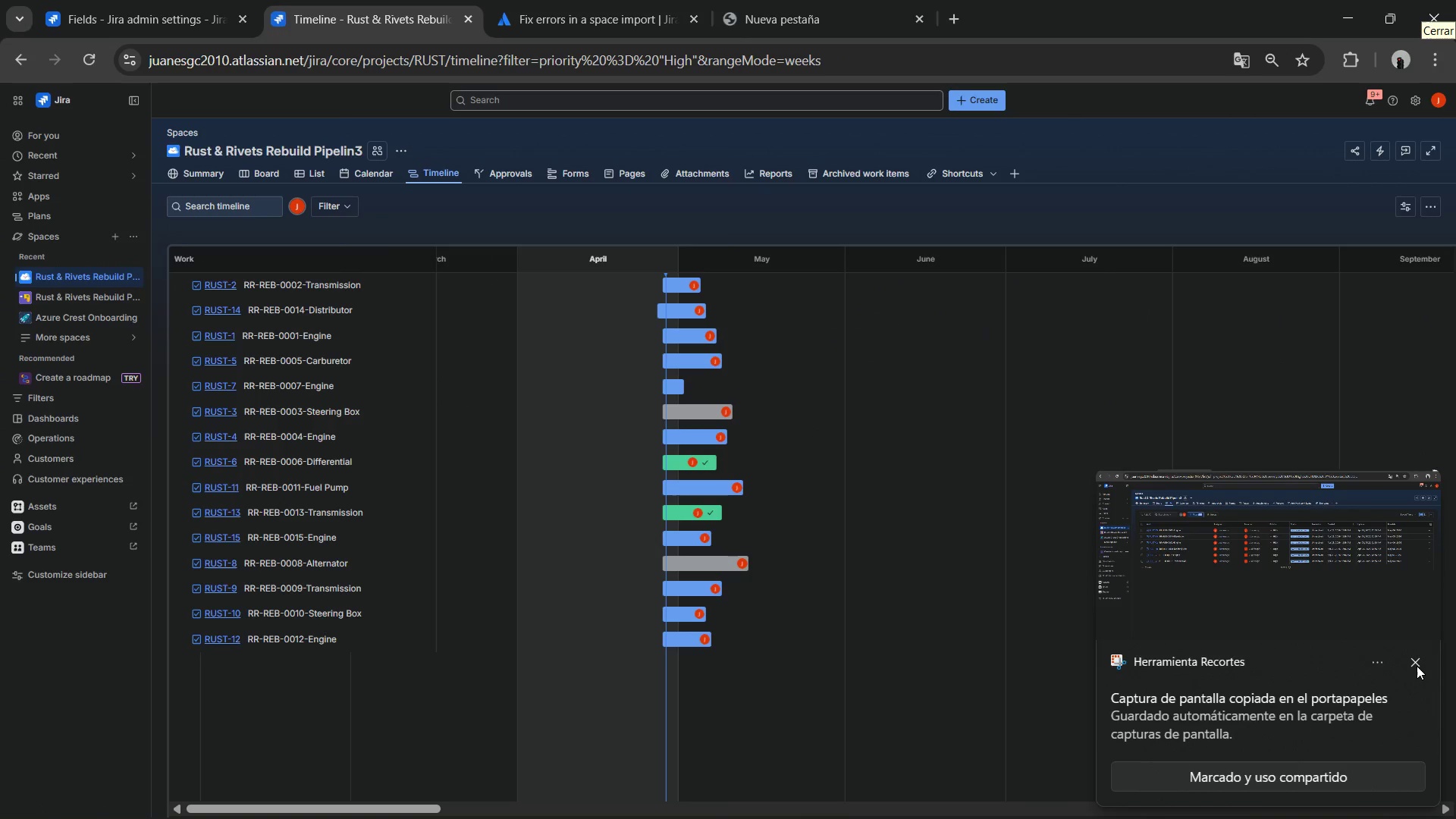 
left_click([1417, 666])
 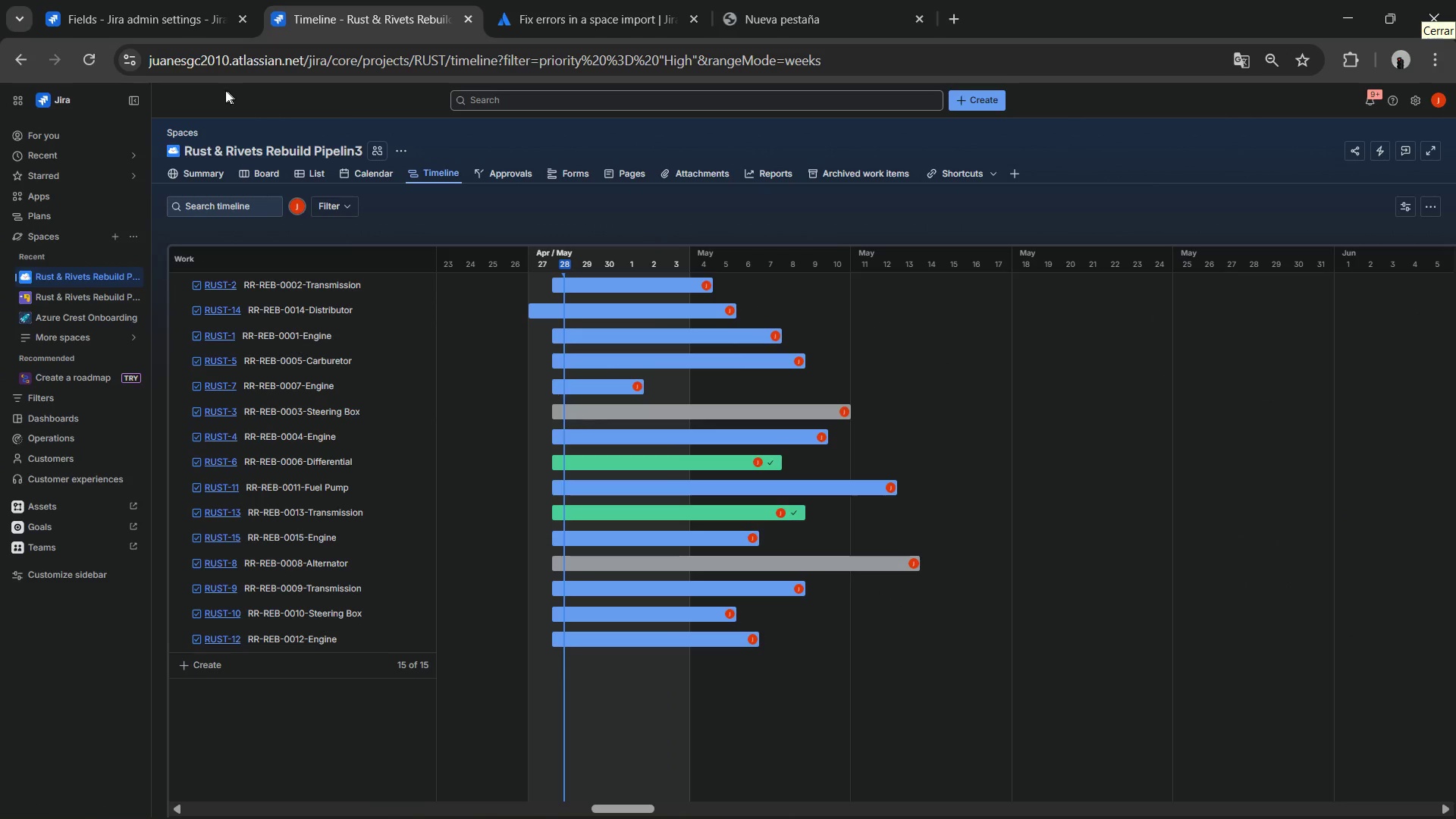 
mouse_move([382, 229])
 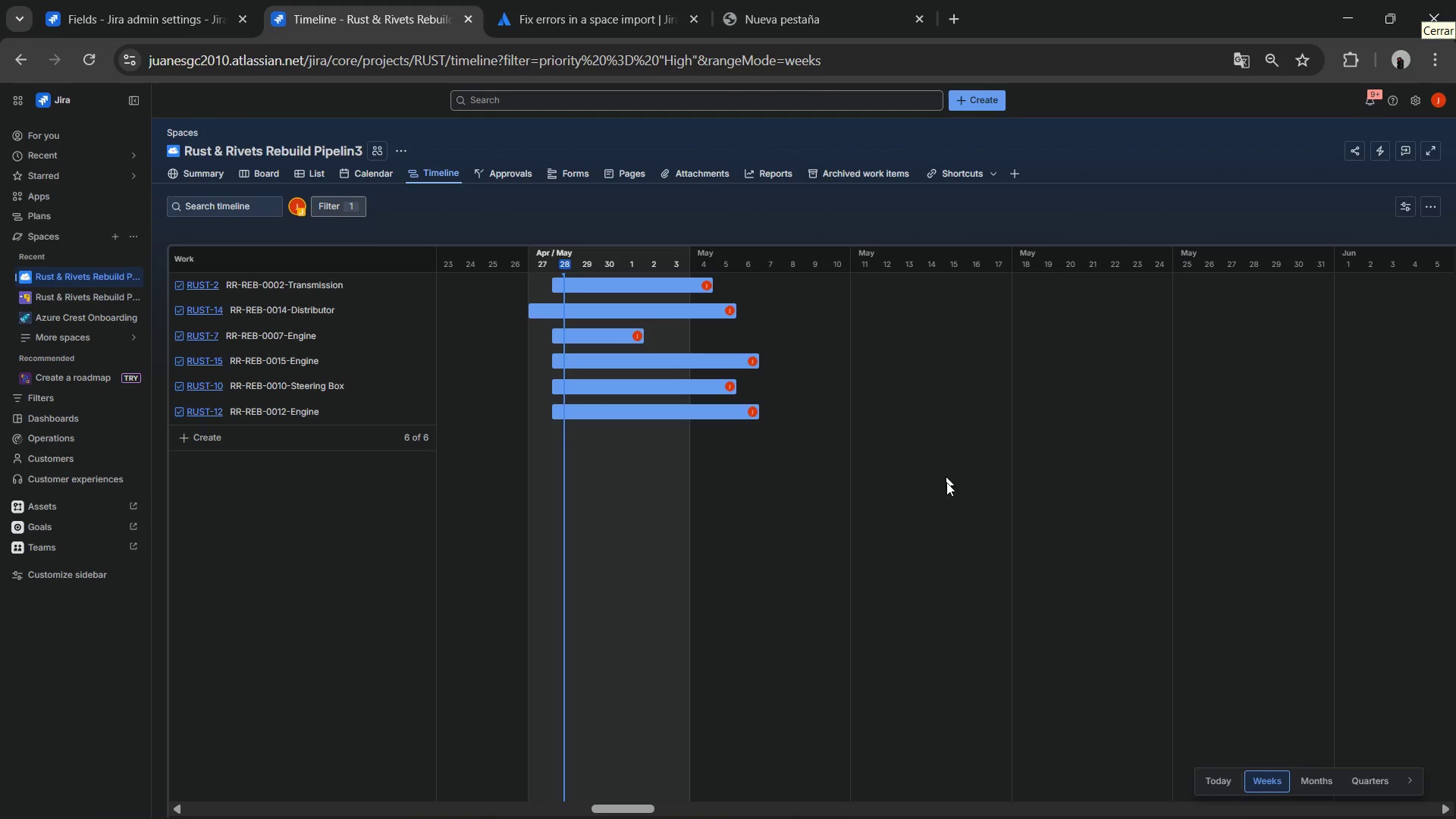 
key(Meta+Shift+ShiftLeft)
 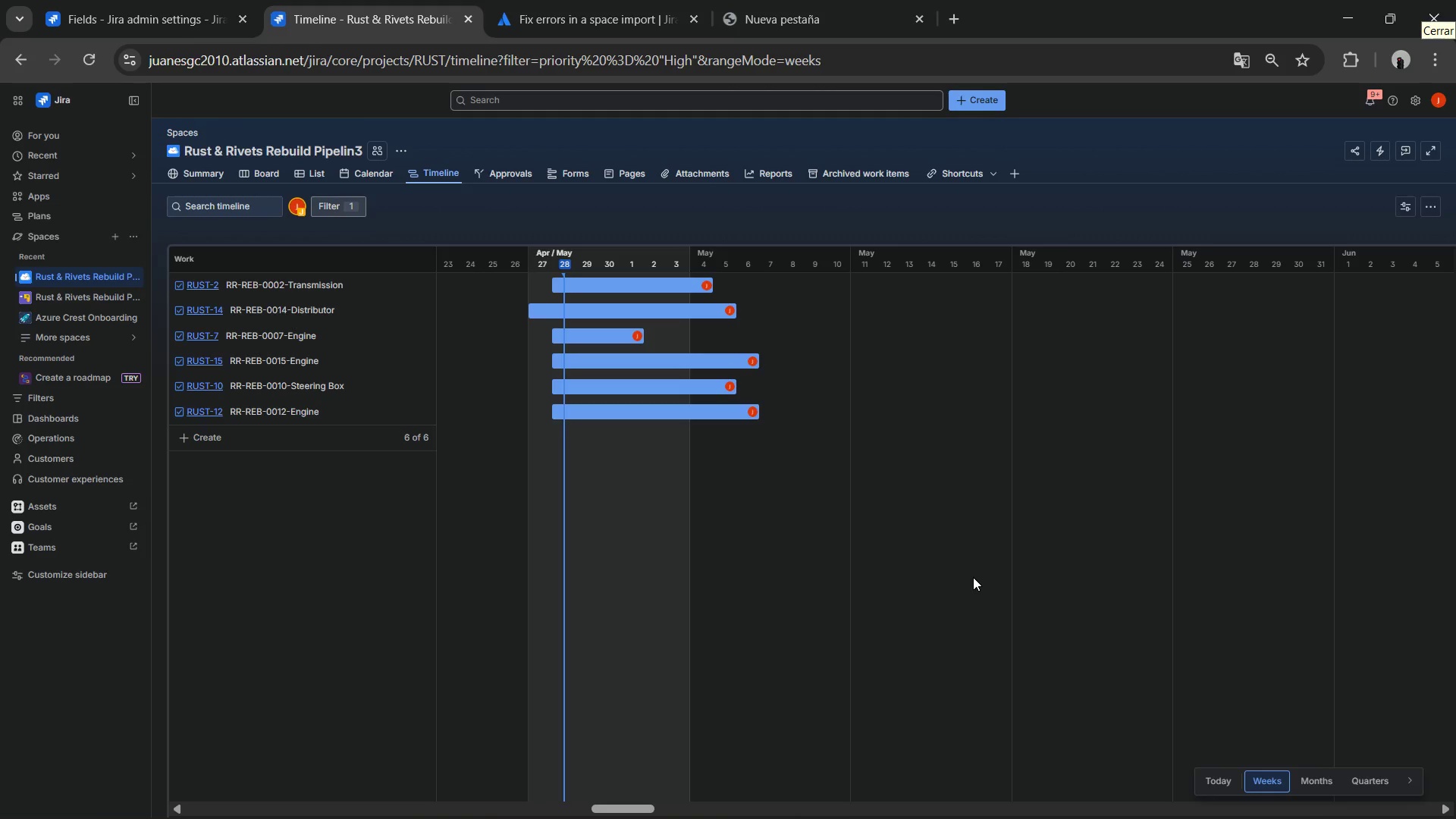 
key(Meta+Shift+S)
 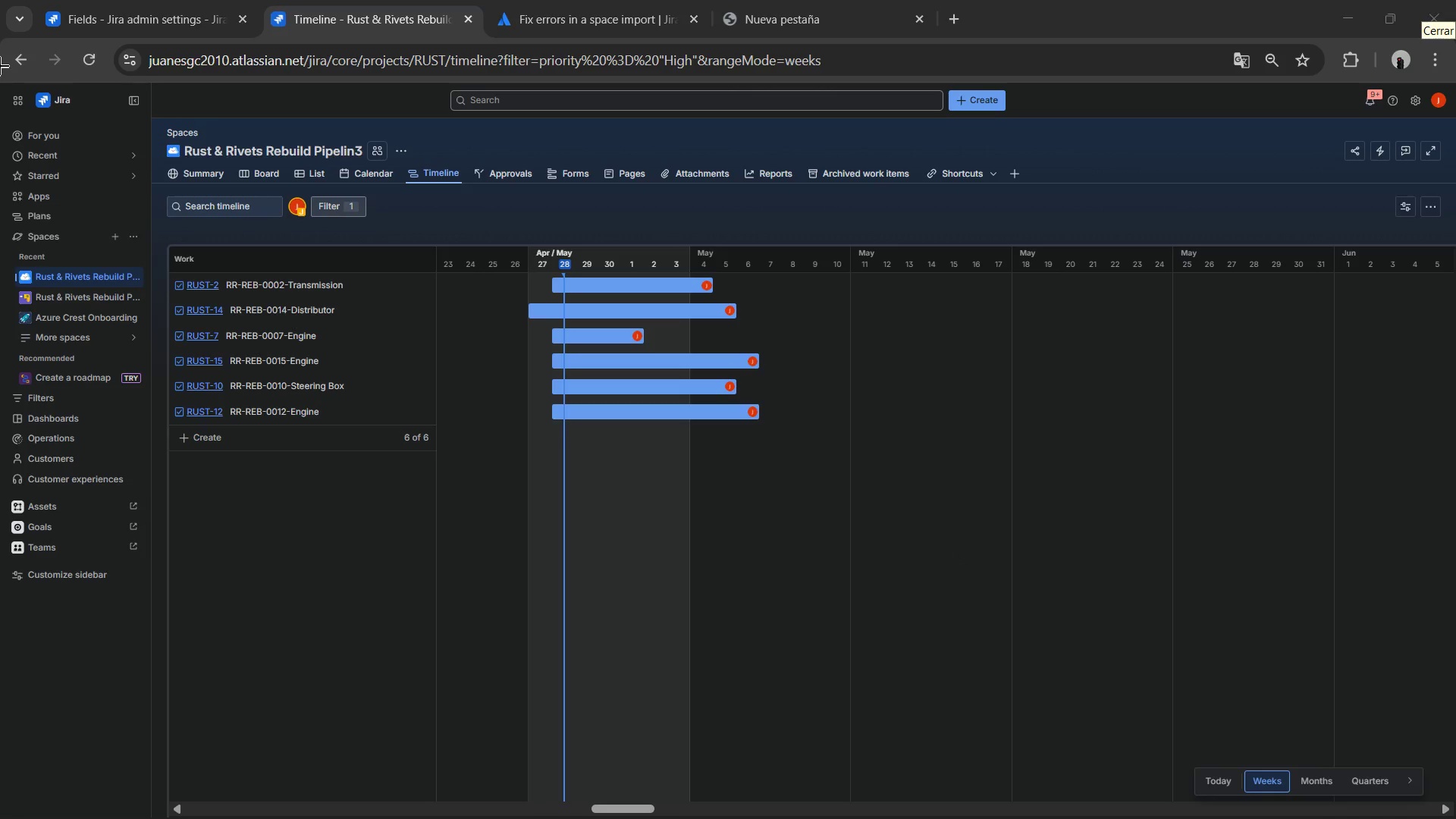 
left_click_drag(start_coordinate=[0, 40], to_coordinate=[1414, 664])
 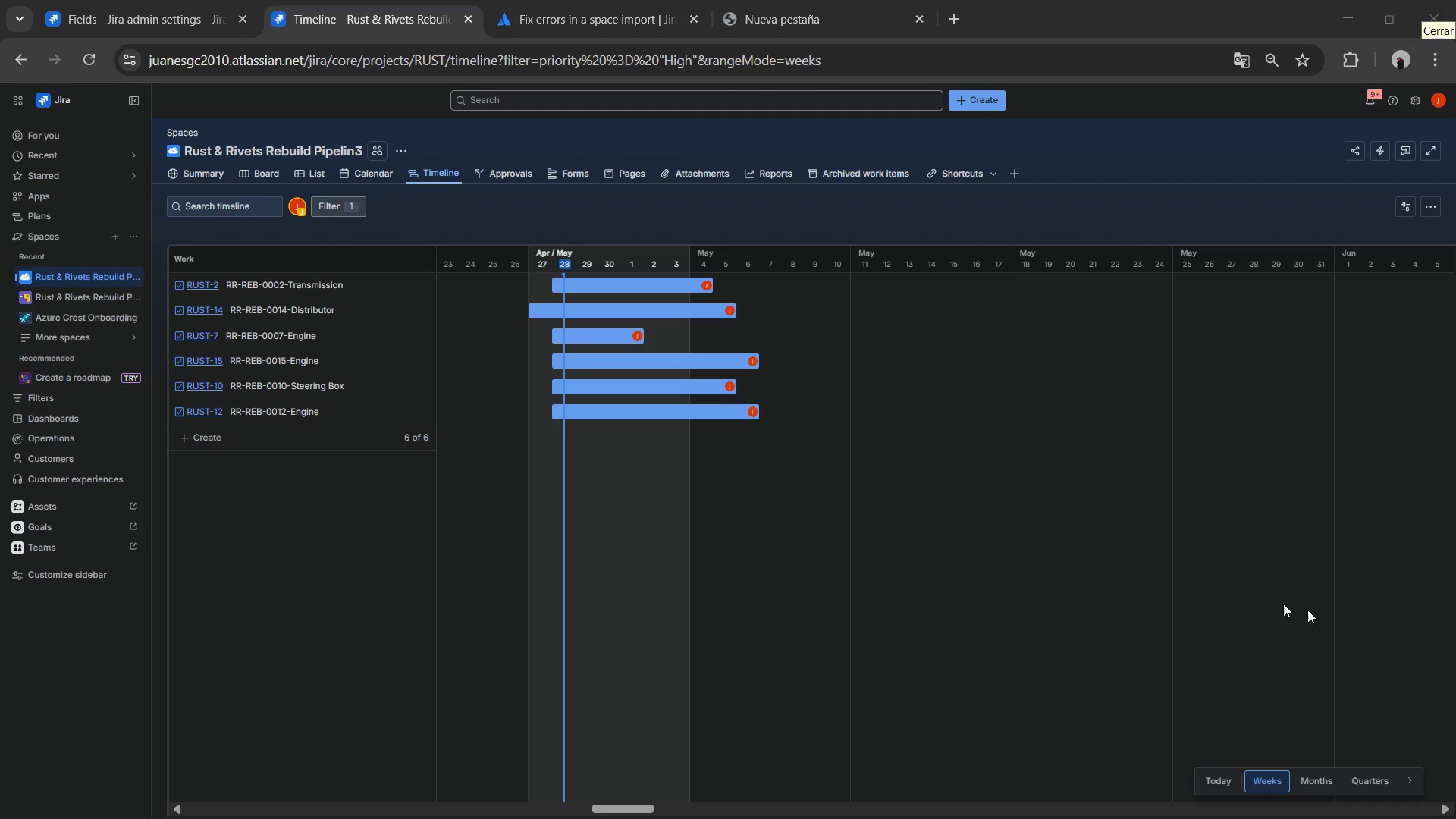 
left_click([1414, 664])
 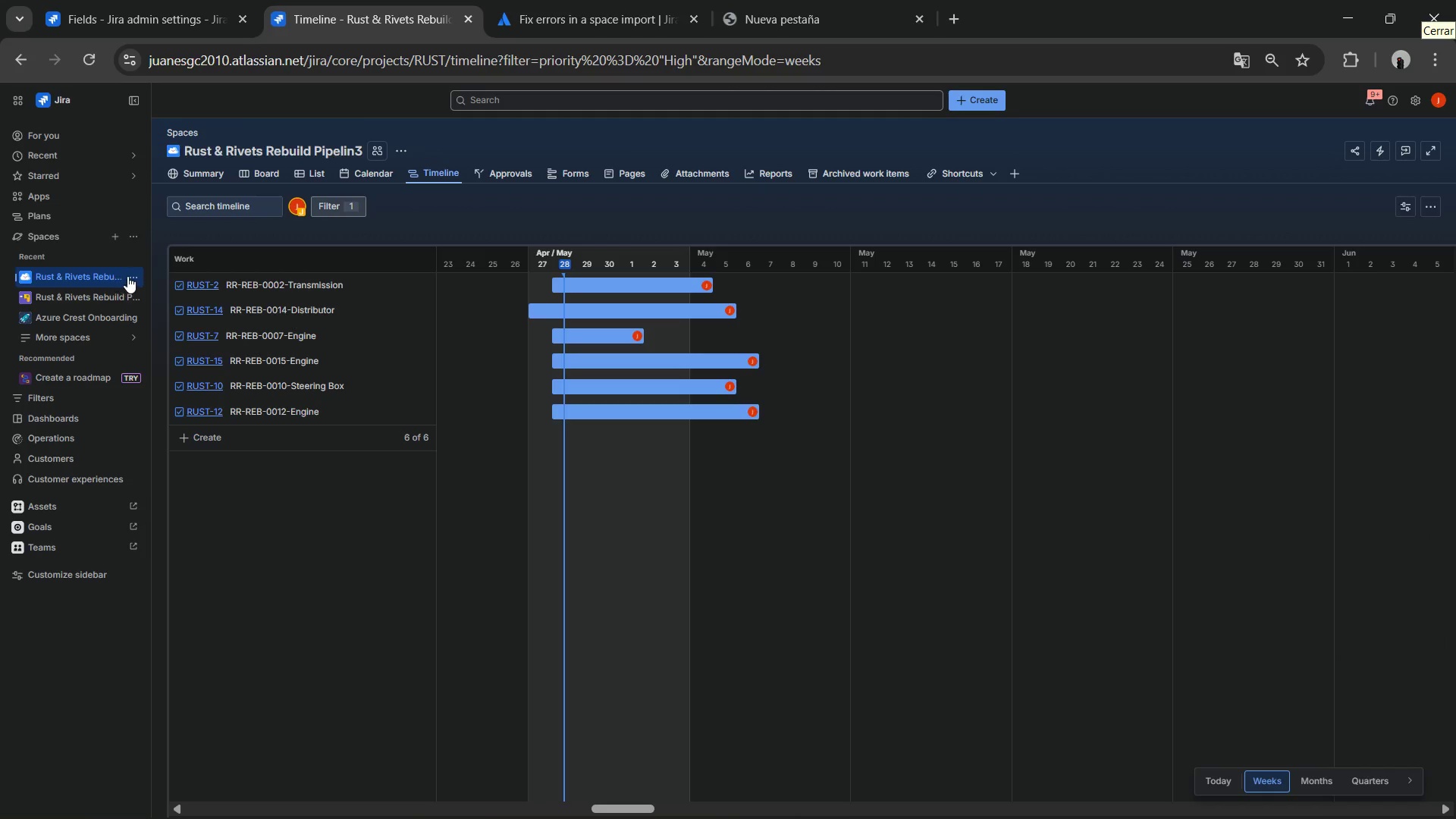 
left_click([133, 276])
 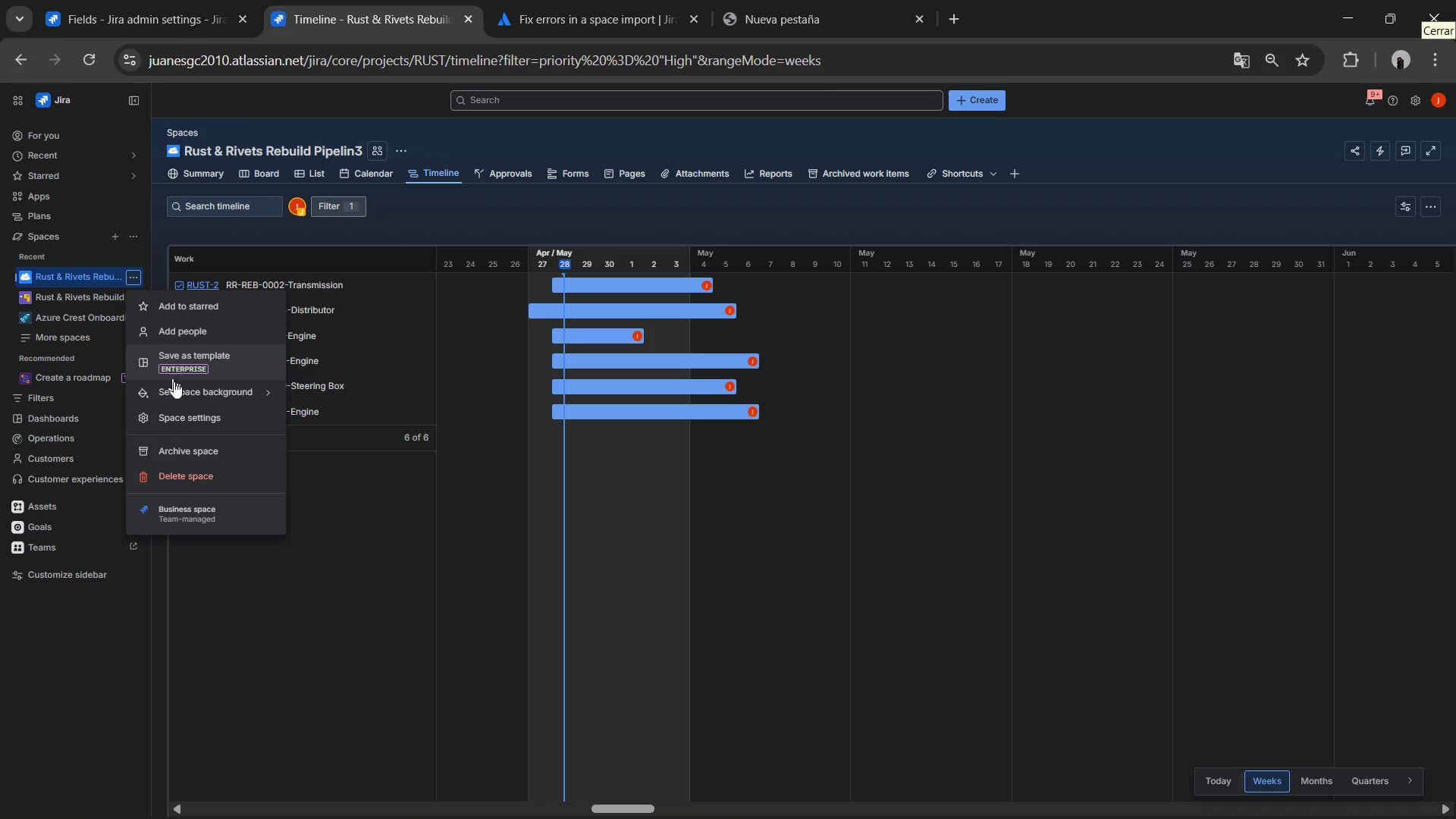 
left_click([180, 409])
 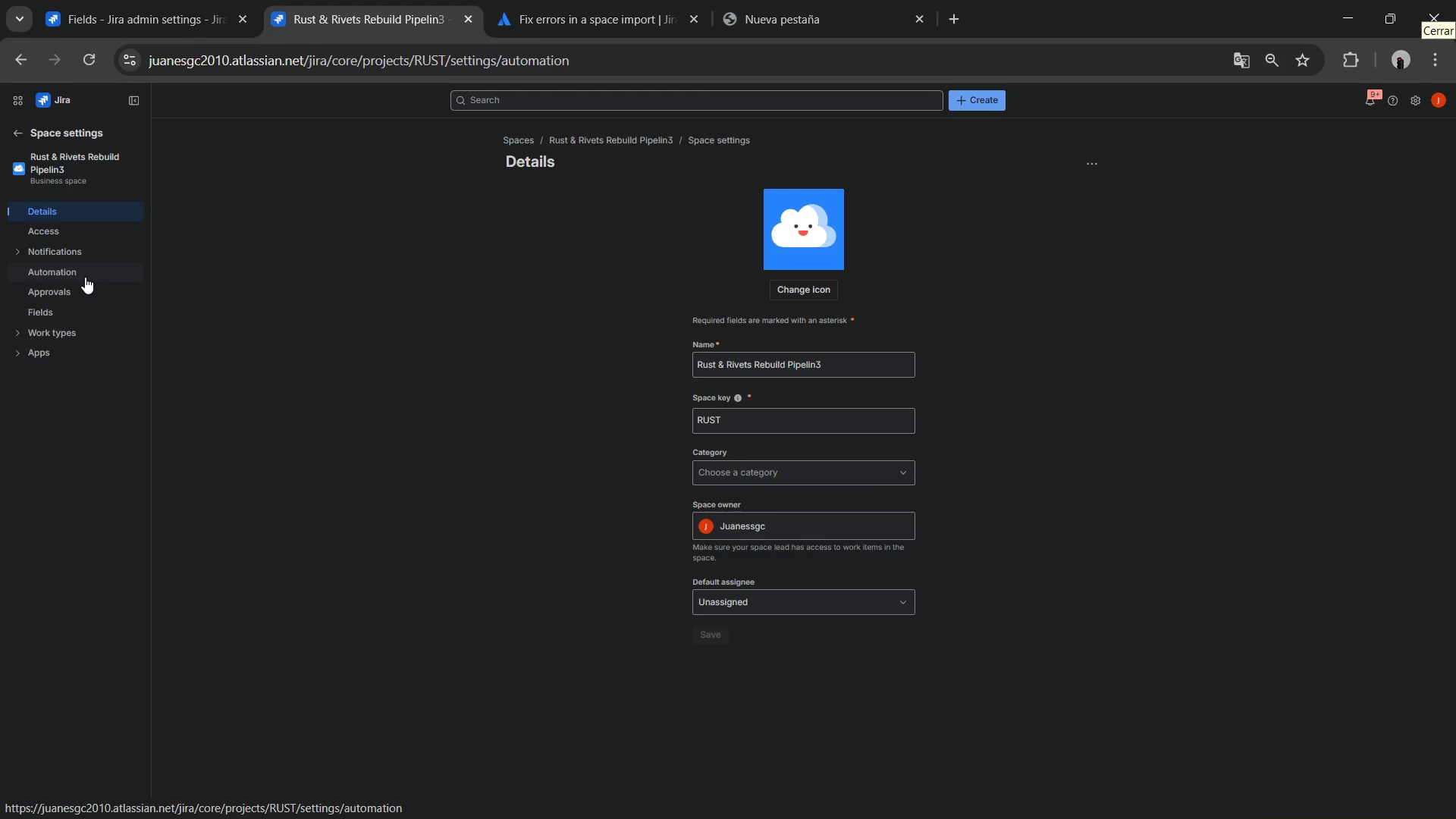 
wait(5.37)
 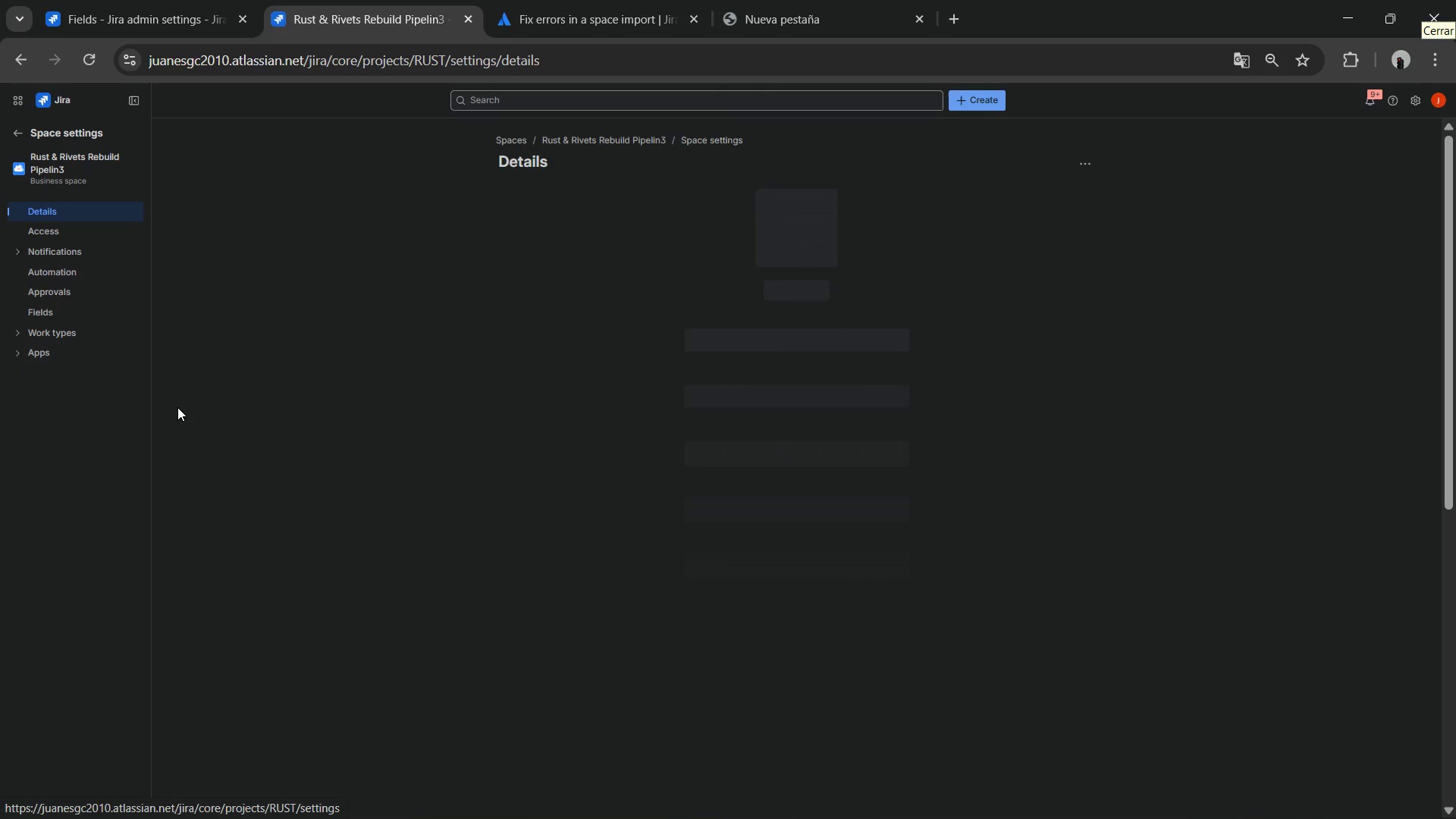 
mouse_move([174, 275])
 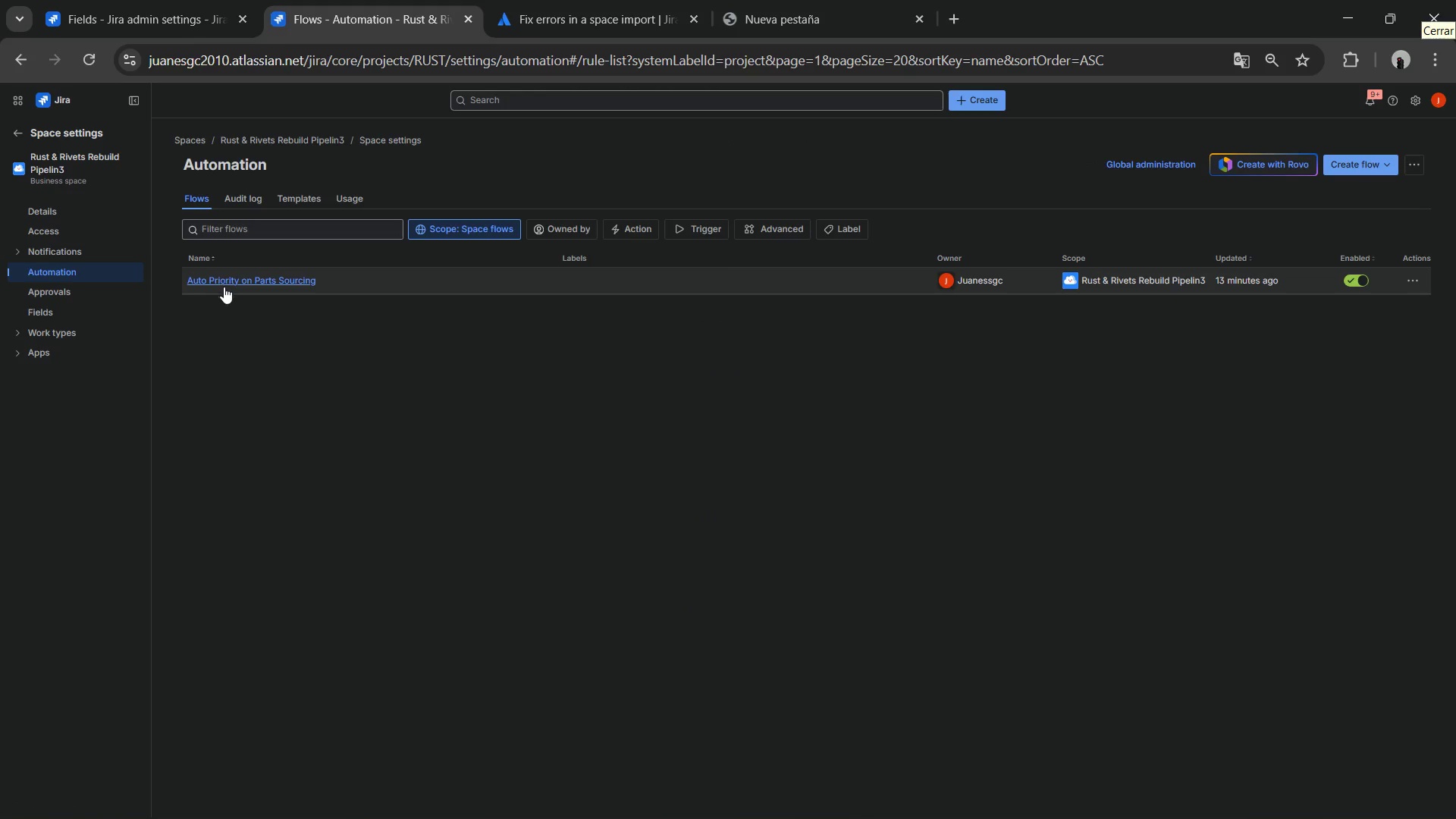 
left_click([225, 287])
 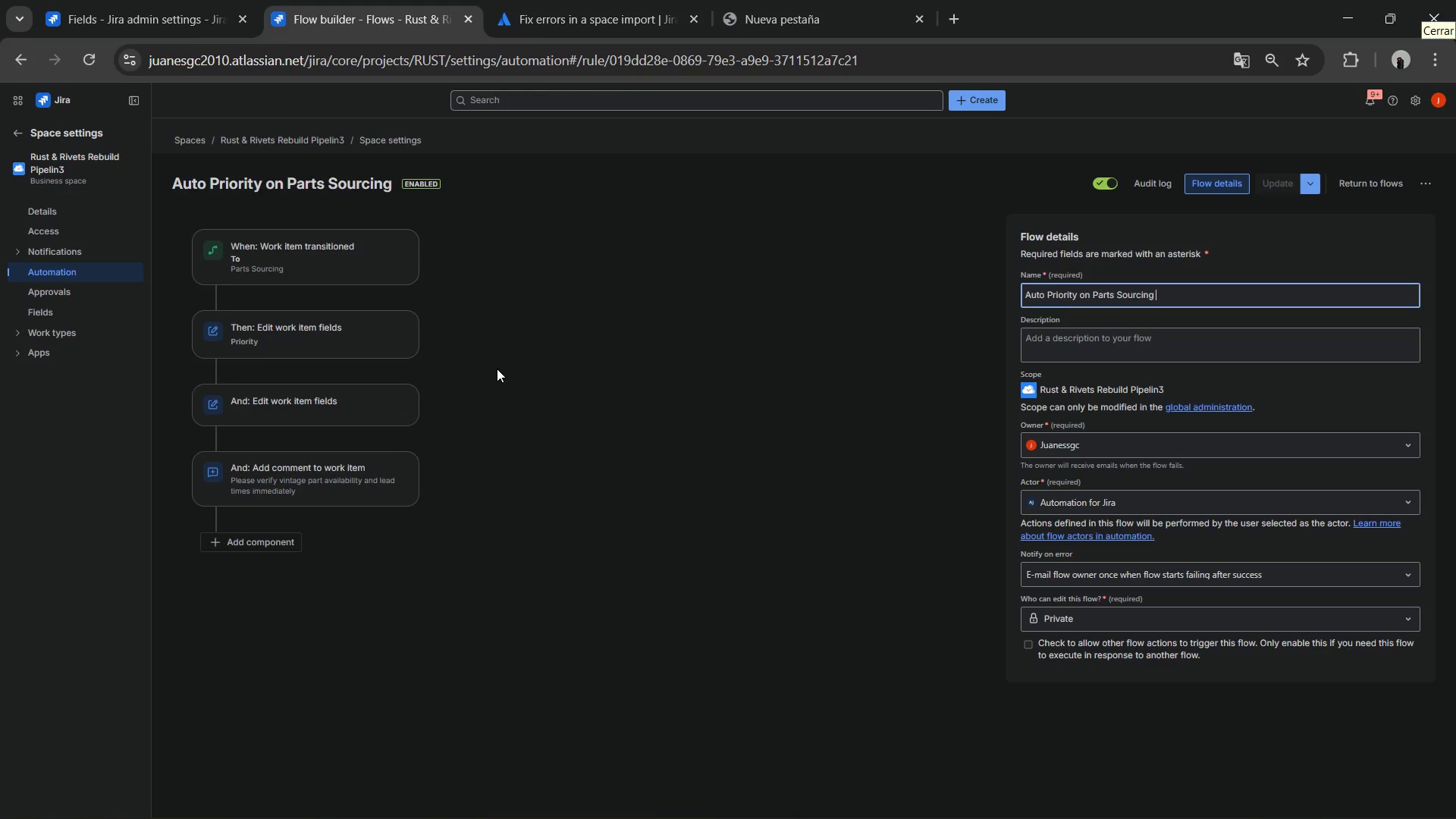 
left_click([498, 369])
 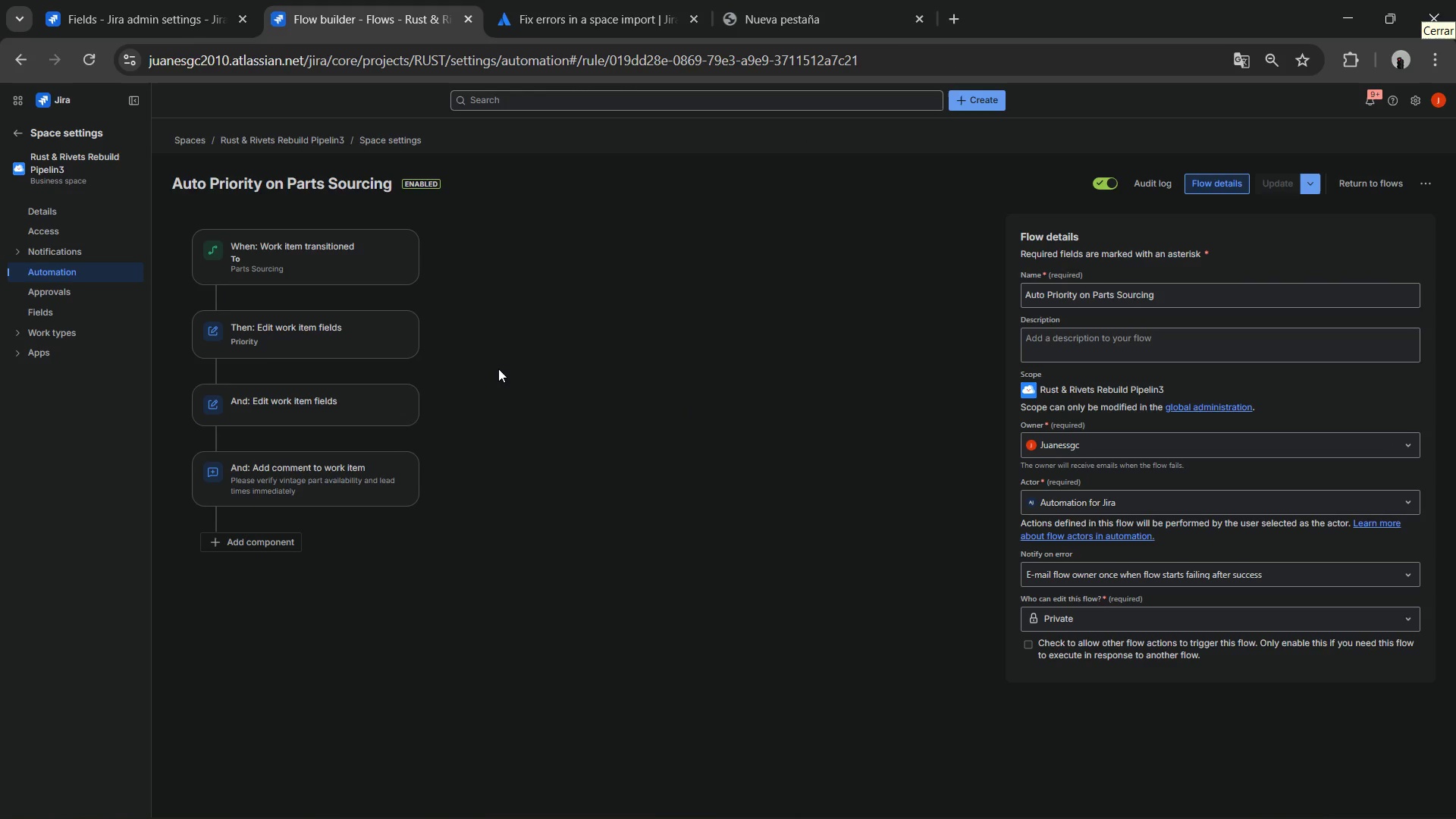 
key(Meta+Shift+ShiftLeft)
 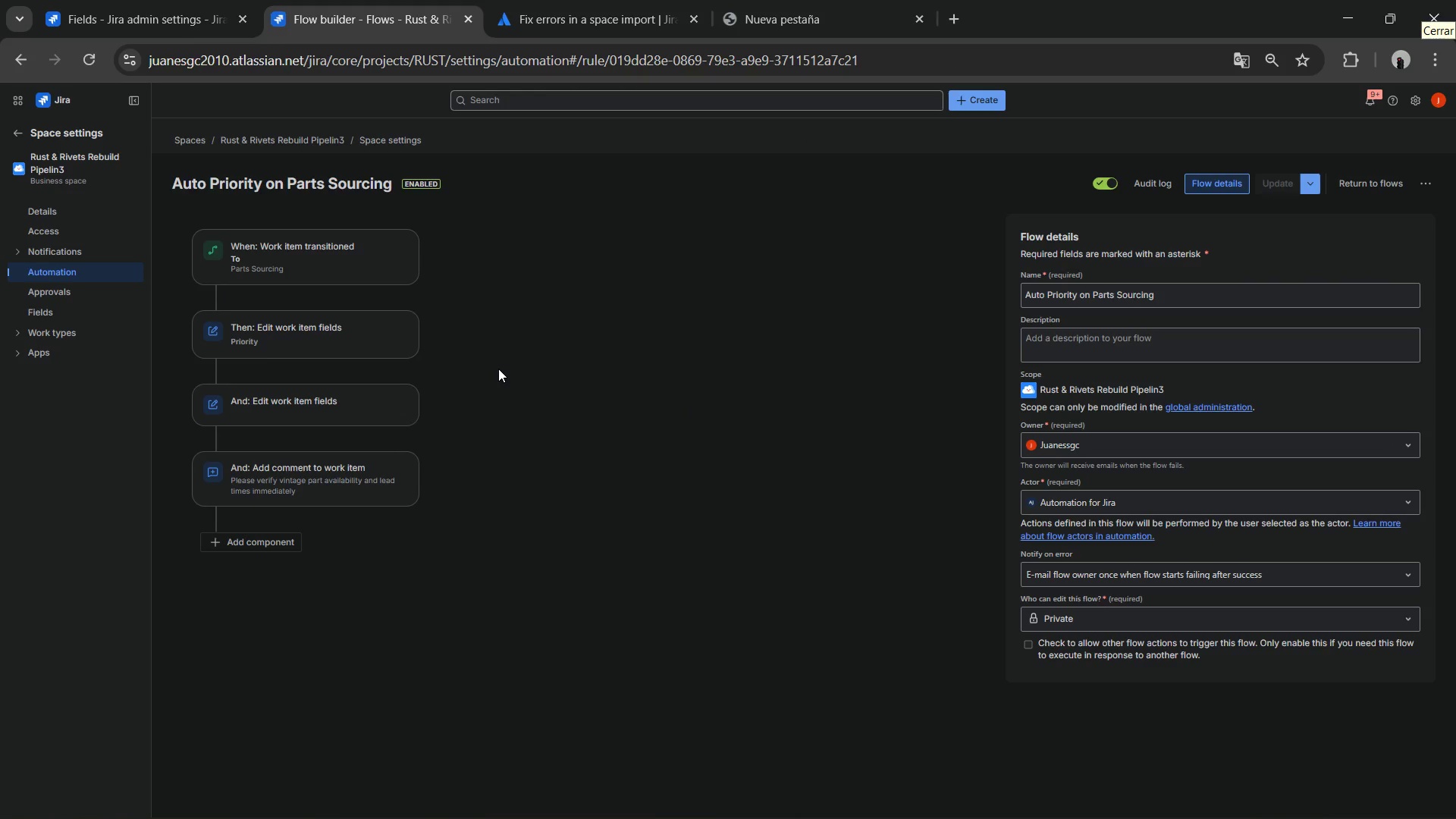 
key(Meta+Shift+S)
 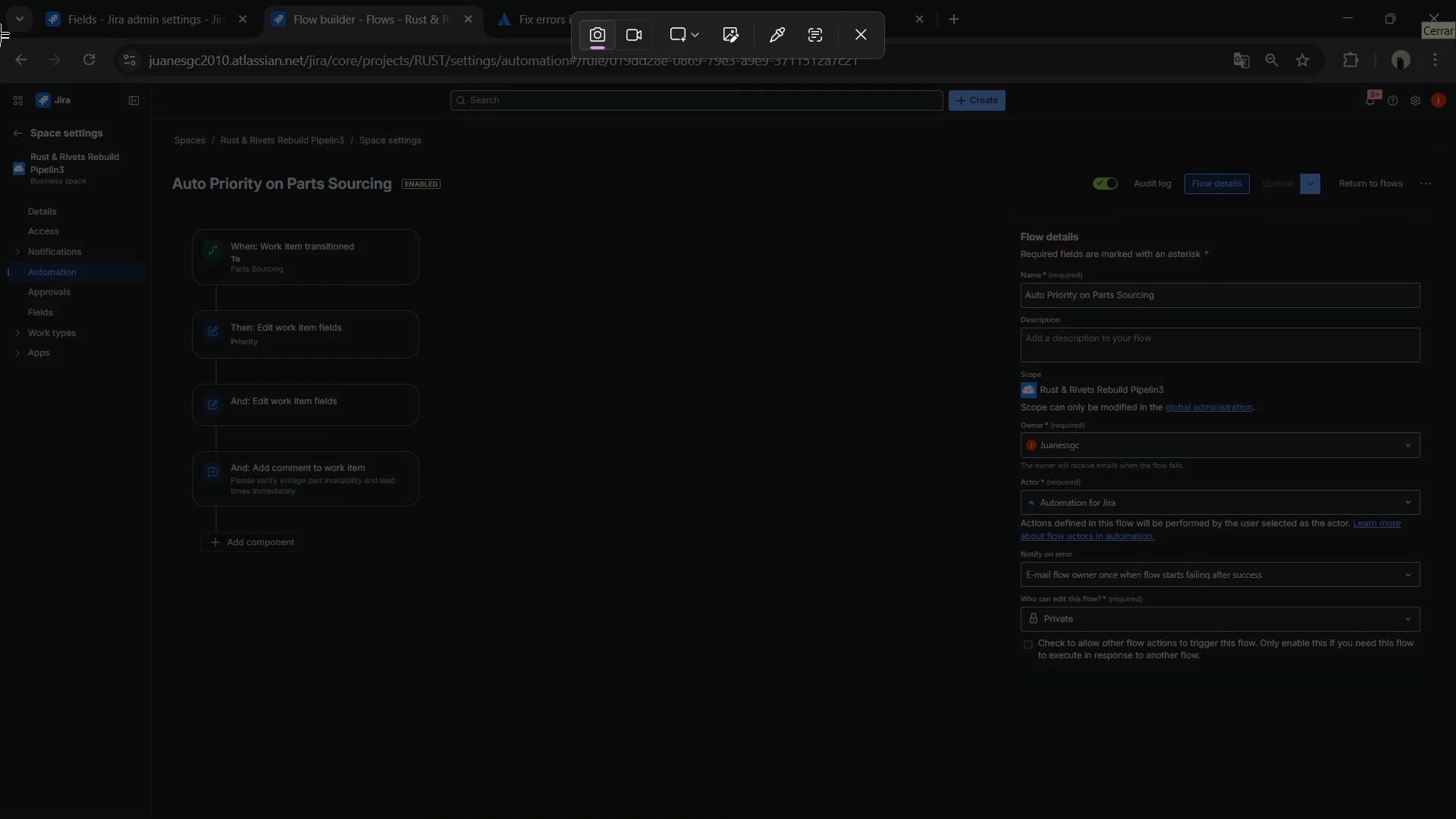 
left_click_drag(start_coordinate=[0, 34], to_coordinate=[1455, 818])
 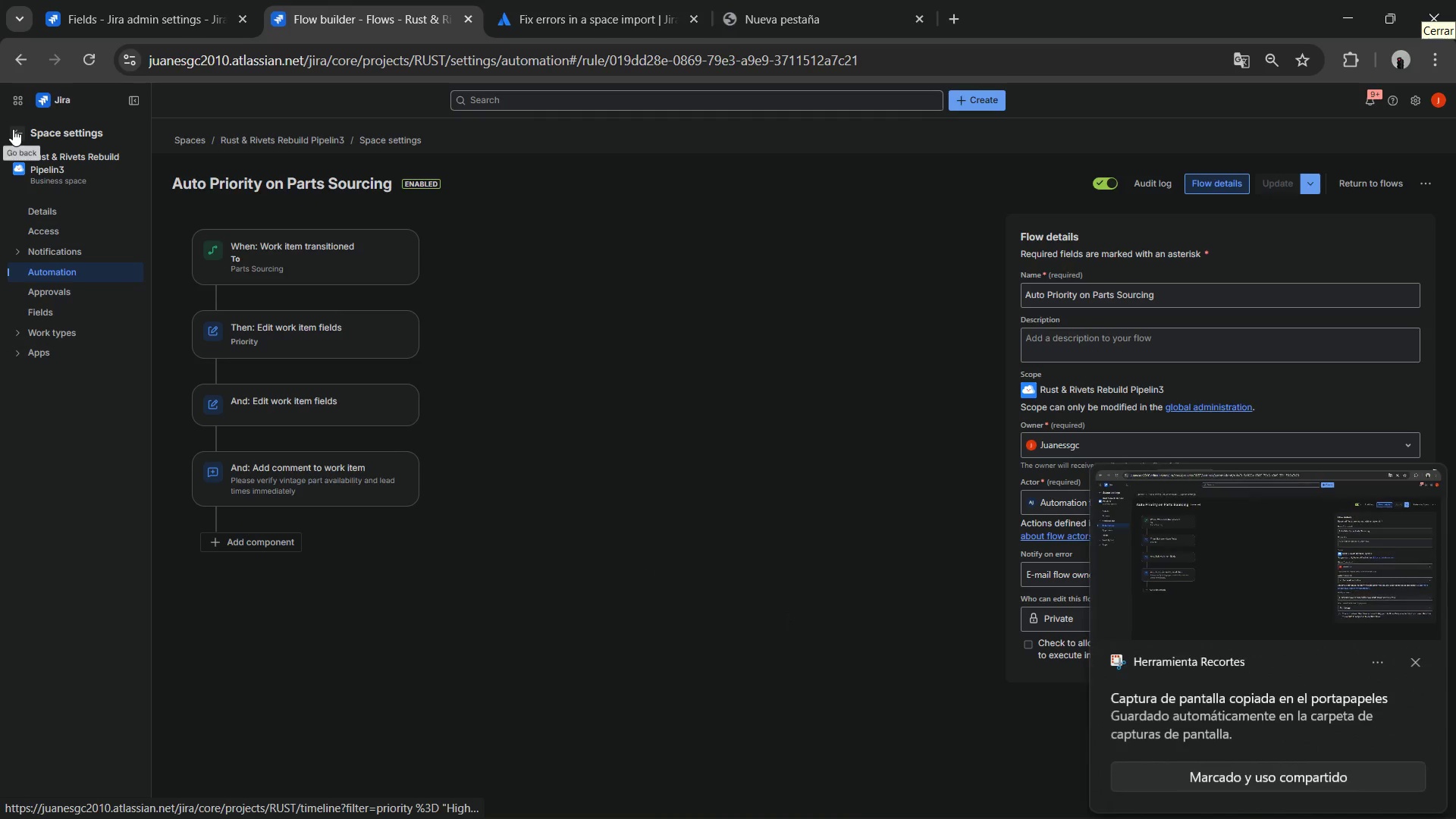 
left_click([13, 129])
 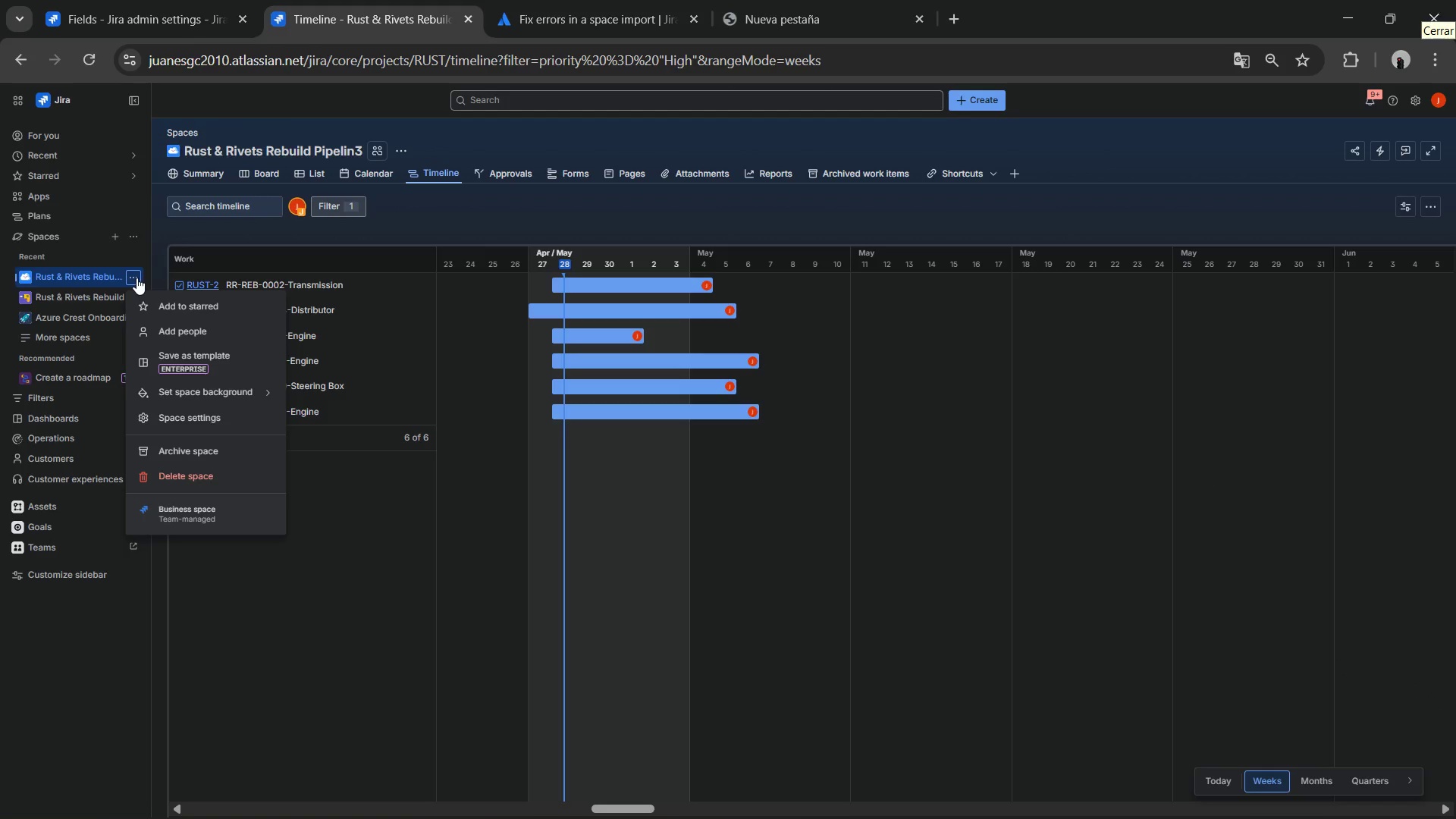 
wait(10.34)
 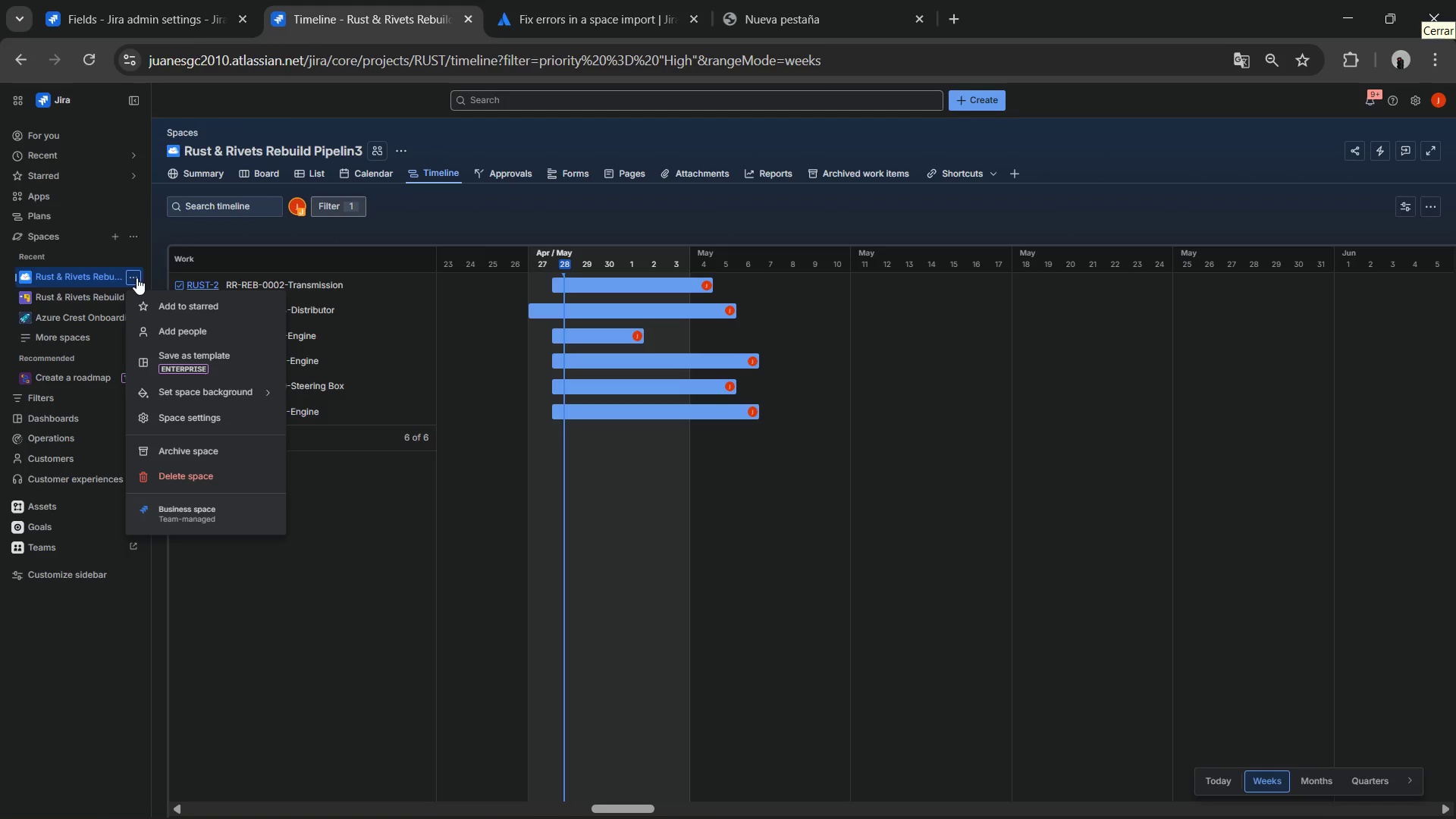 
left_click([80, 264])
 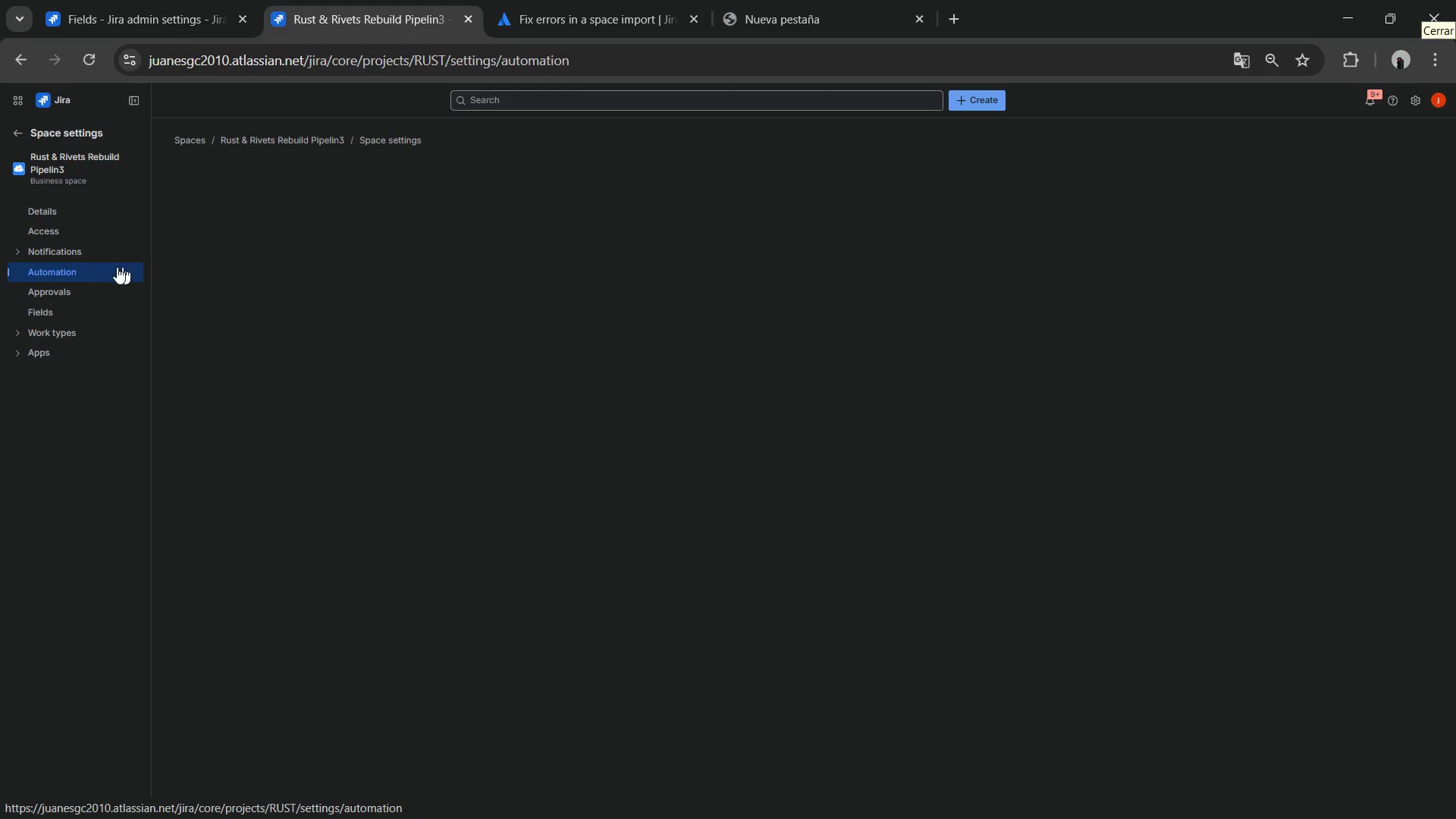 
mouse_move([246, 250])
 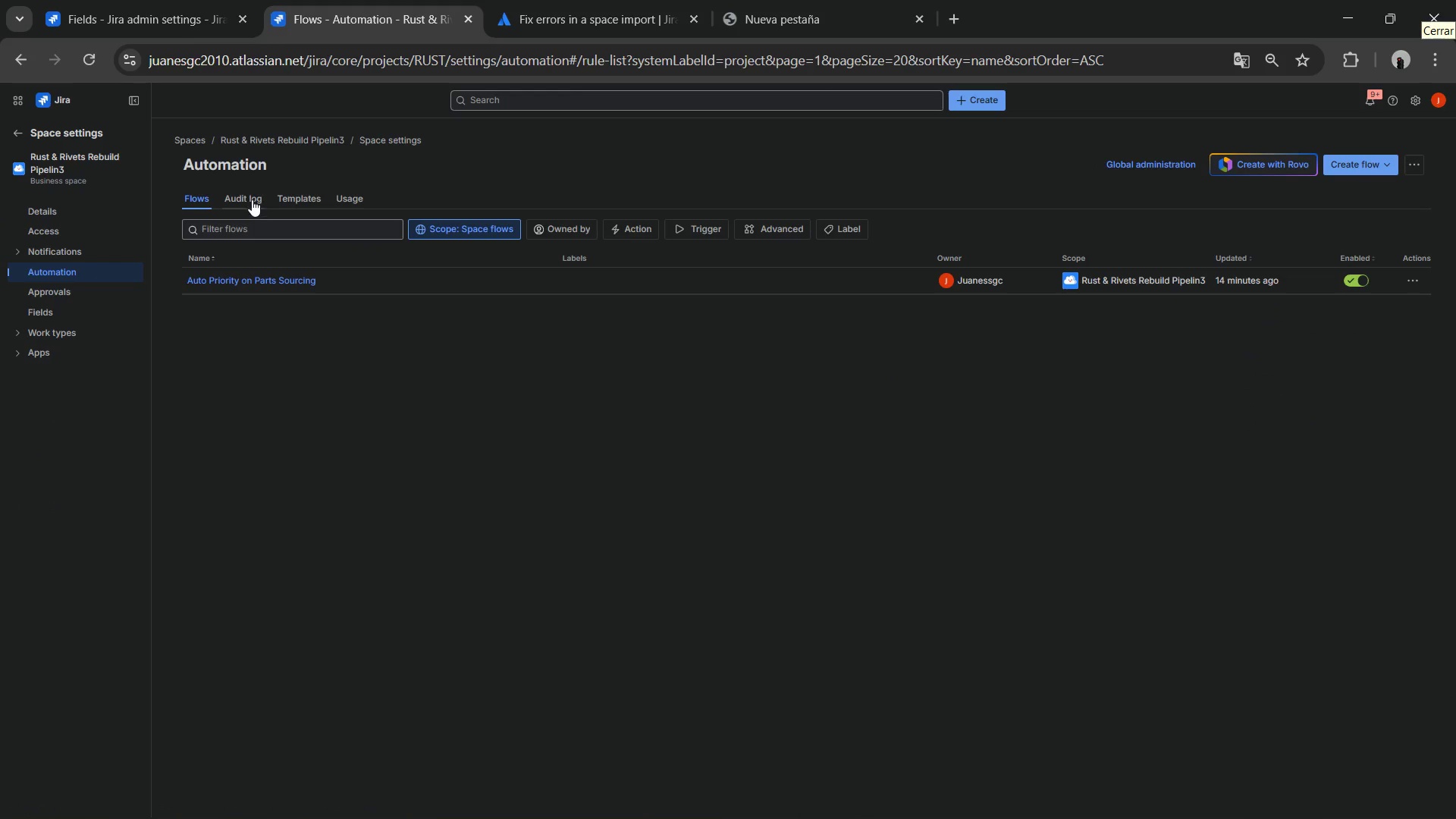 
left_click([249, 196])
 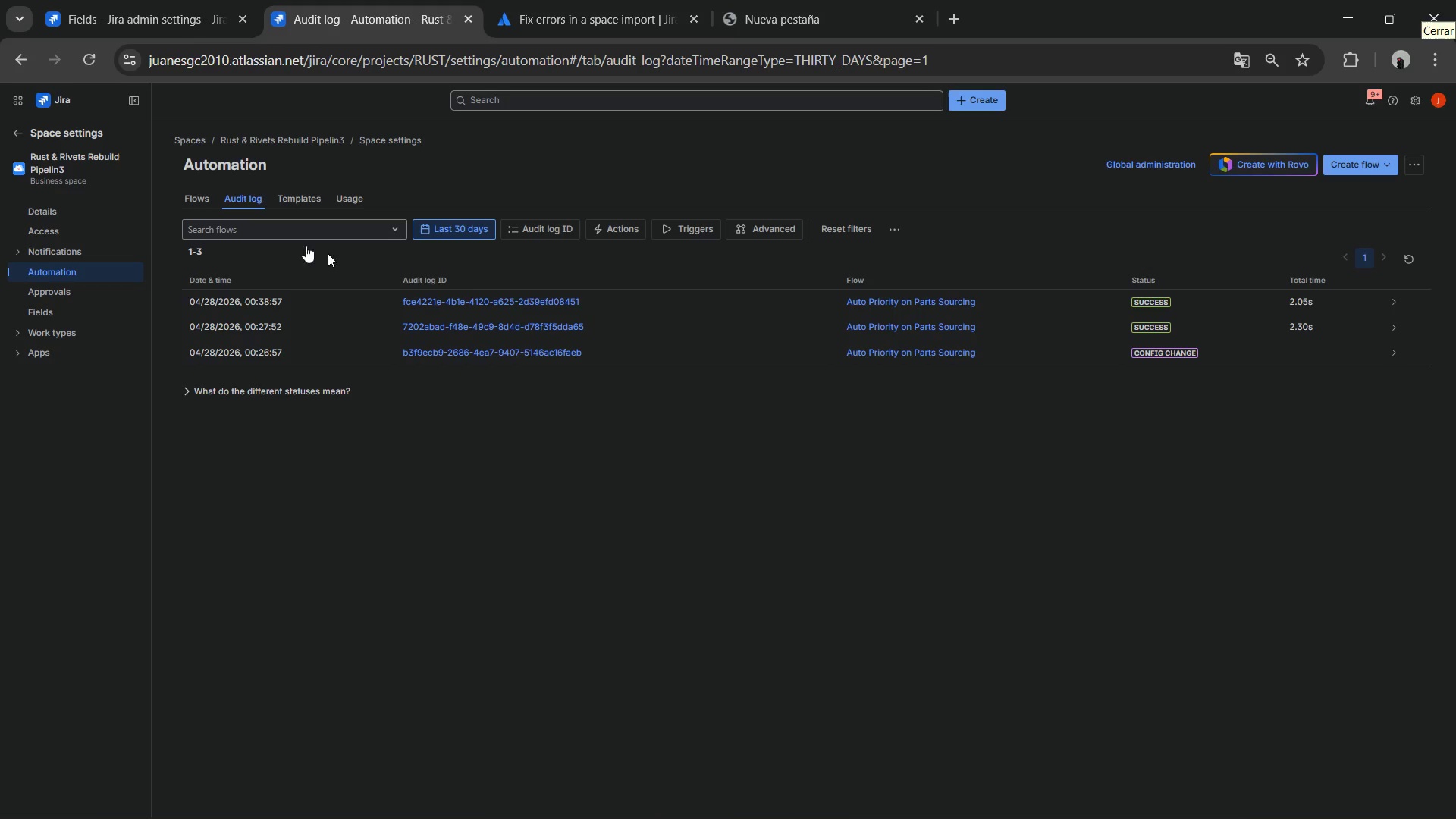 
left_click([947, 582])
 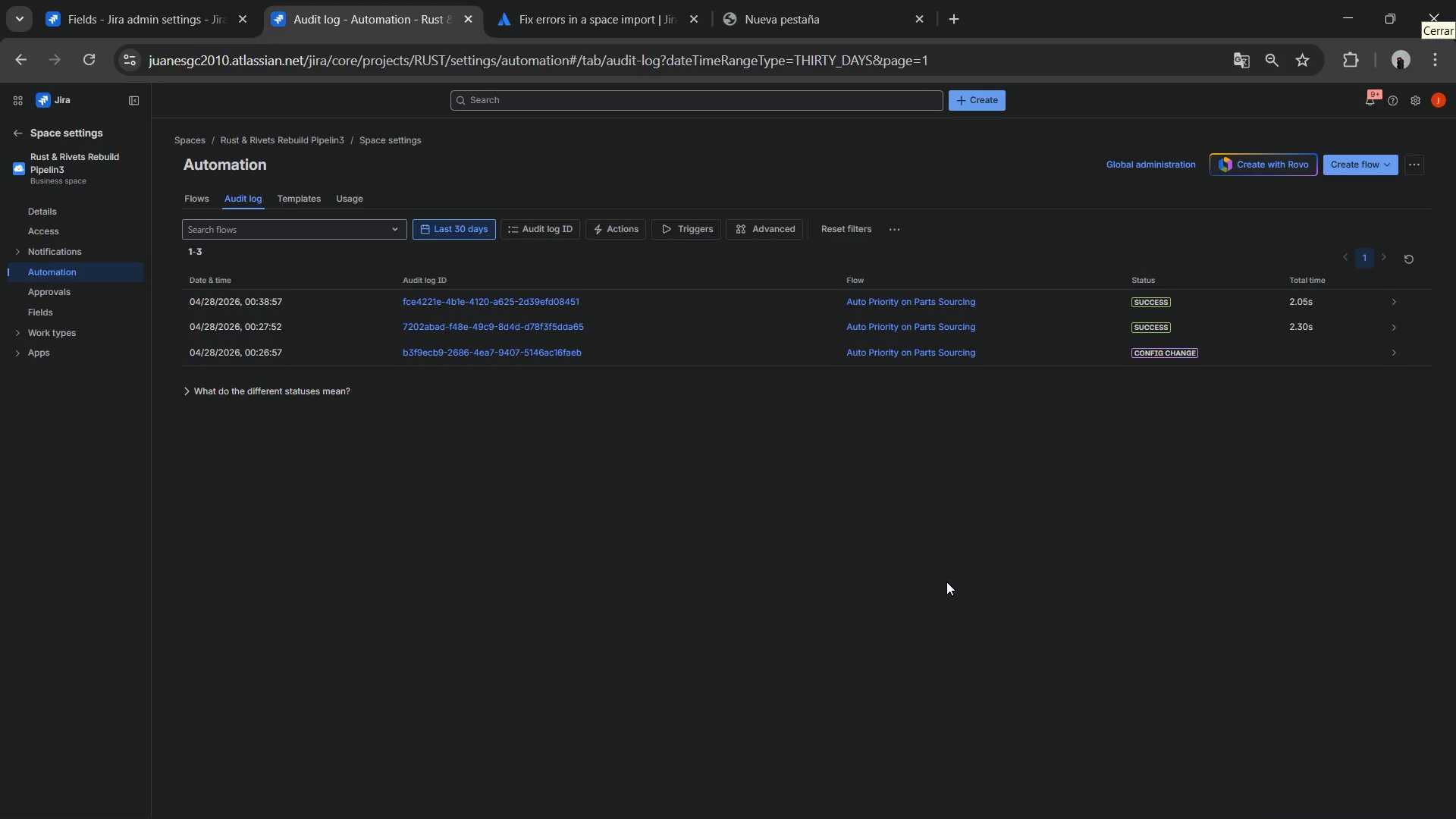 
key(Meta+Shift+ShiftLeft)
 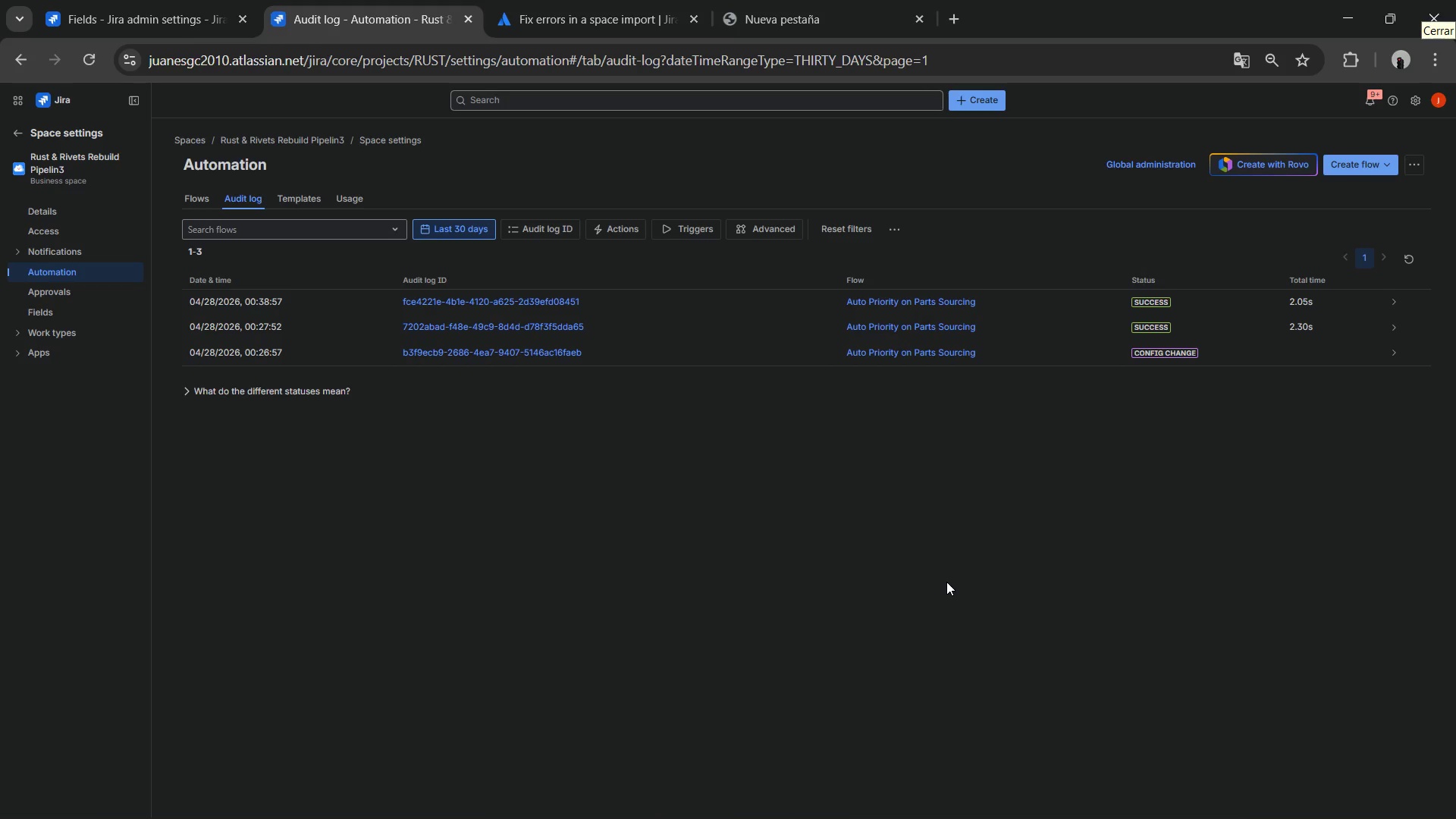 
key(Meta+Shift+S)
 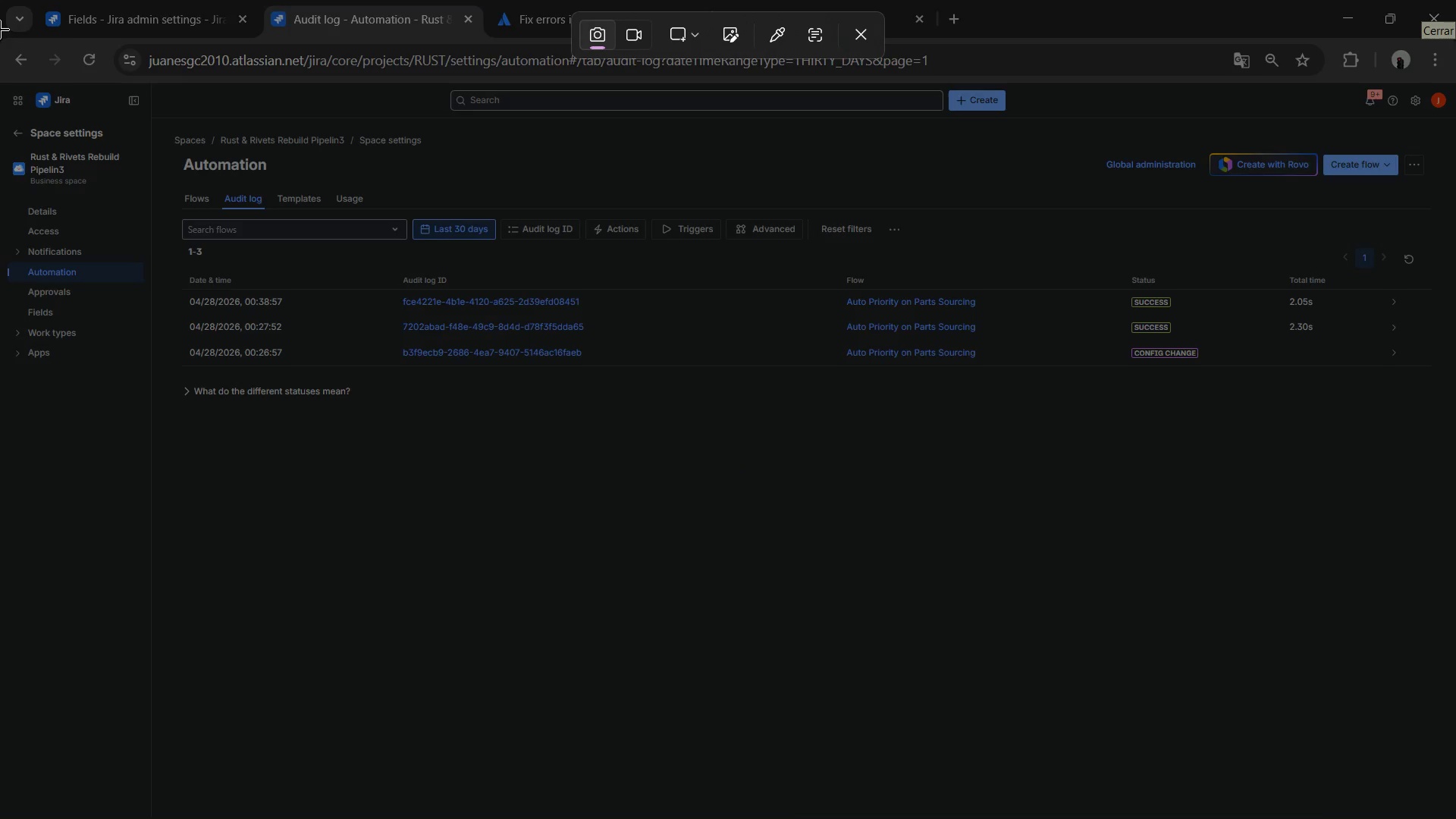 
left_click_drag(start_coordinate=[0, 38], to_coordinate=[1455, 818])
 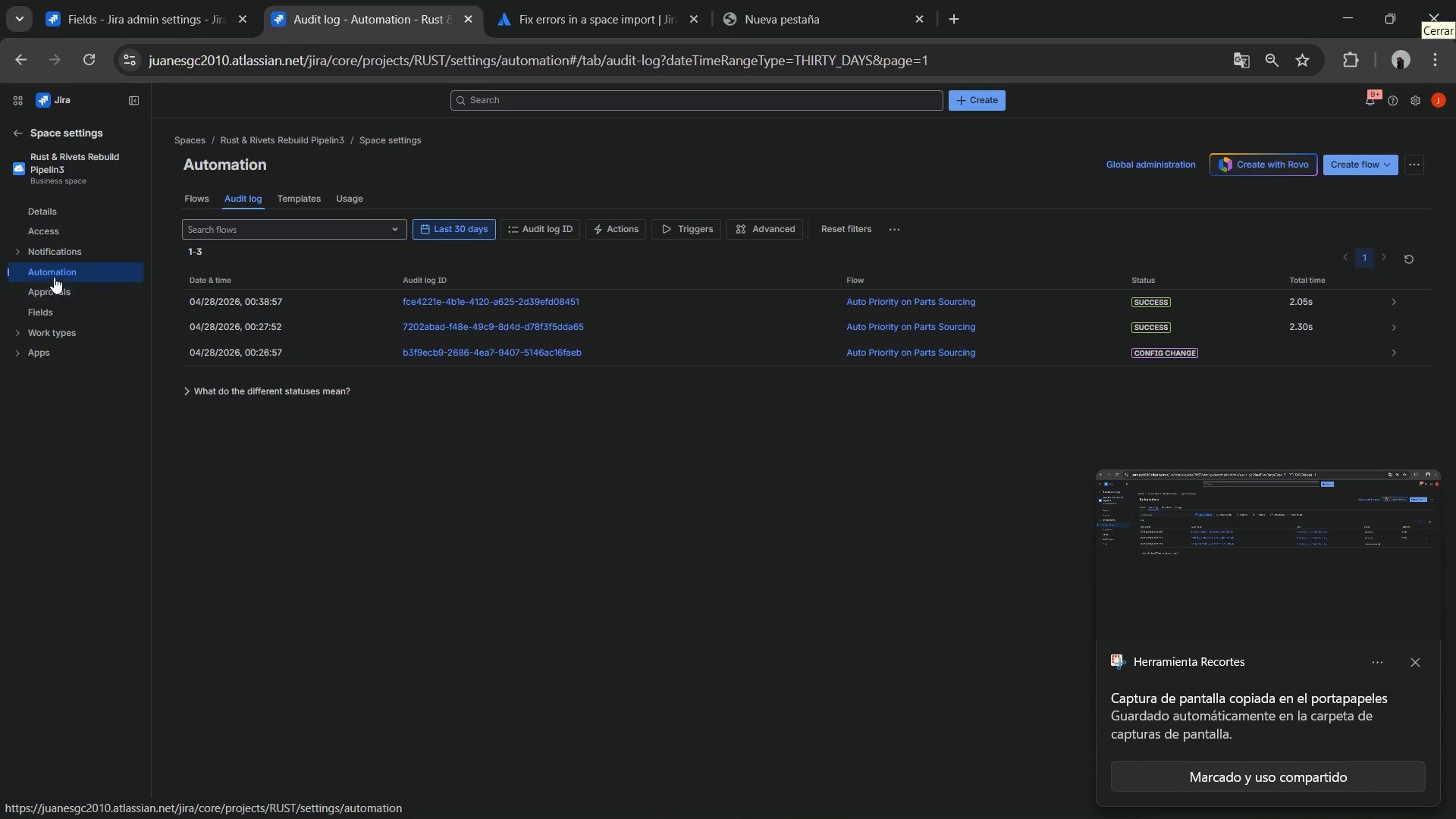 
wait(6.89)
 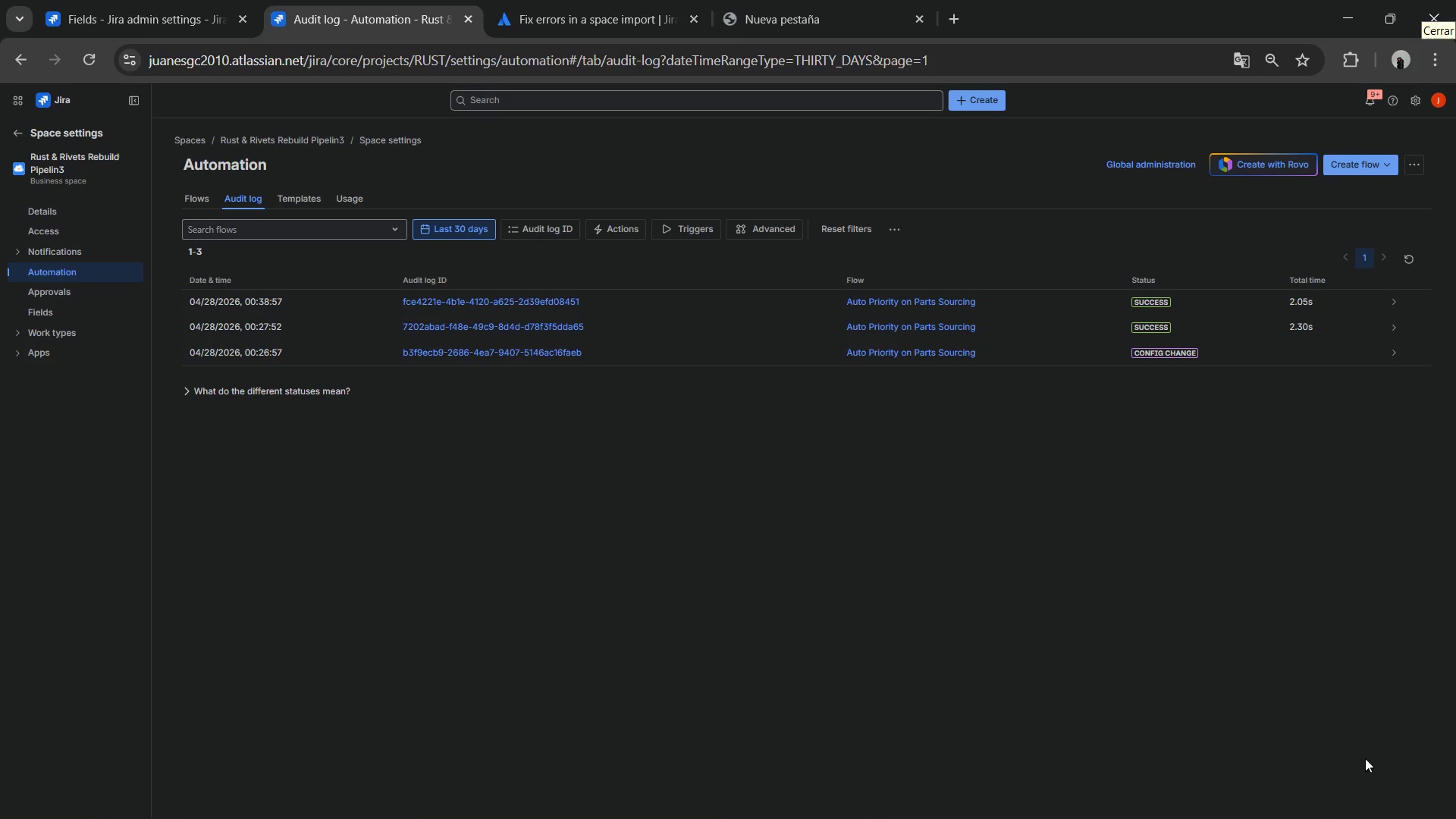 
left_click([16, 331])
 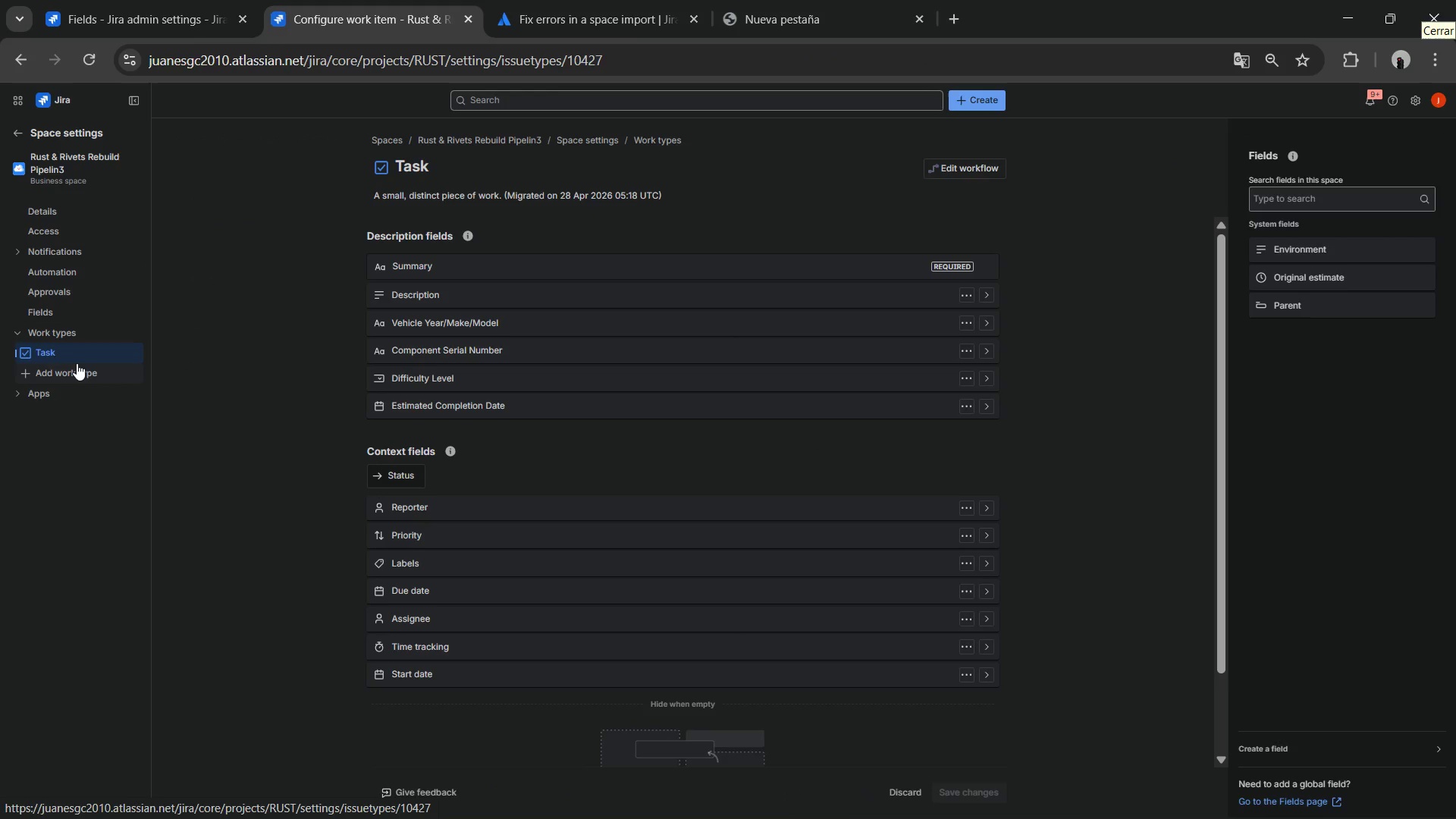 
left_click([243, 384])
 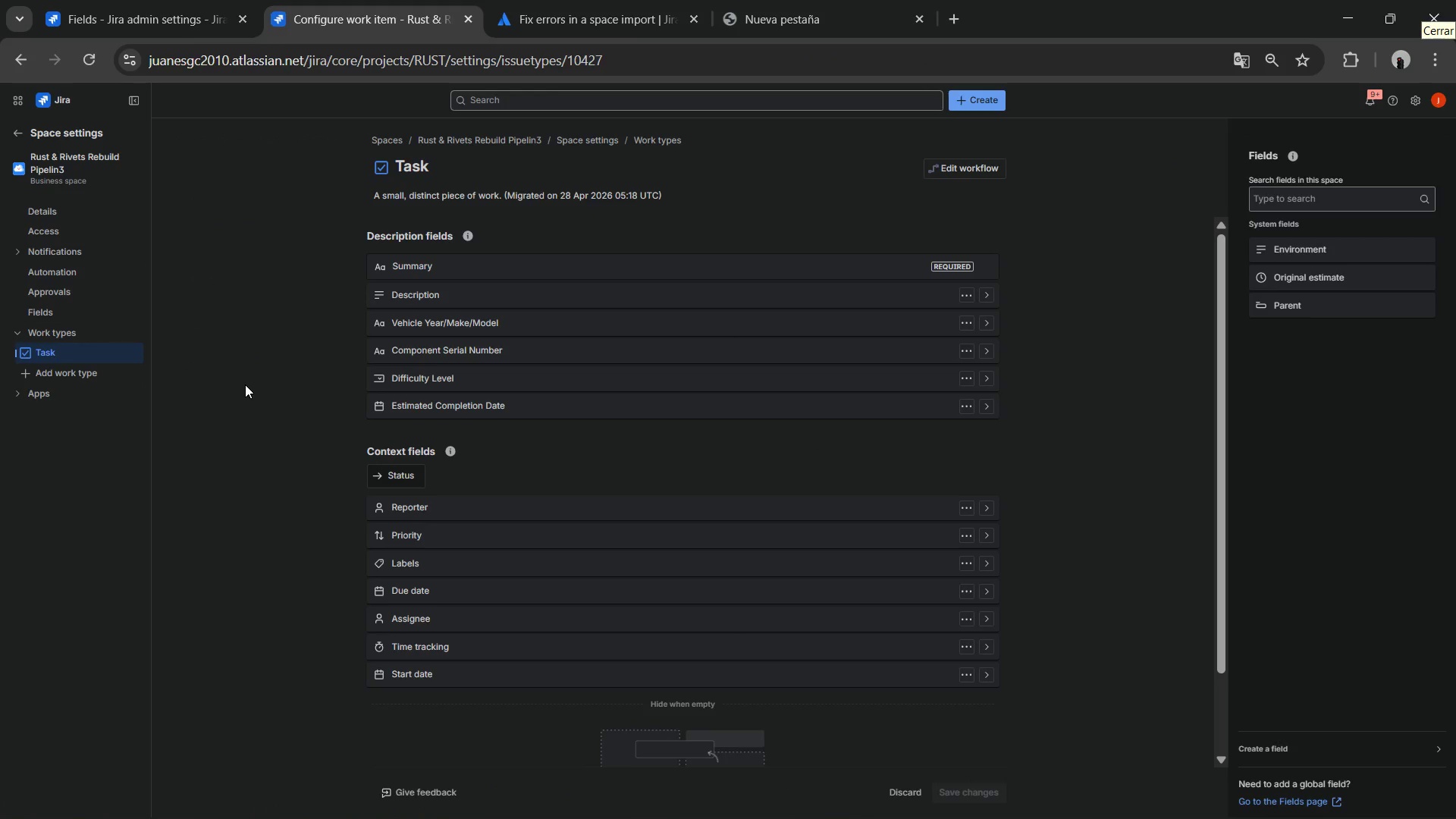 
key(Meta+Shift+ShiftLeft)
 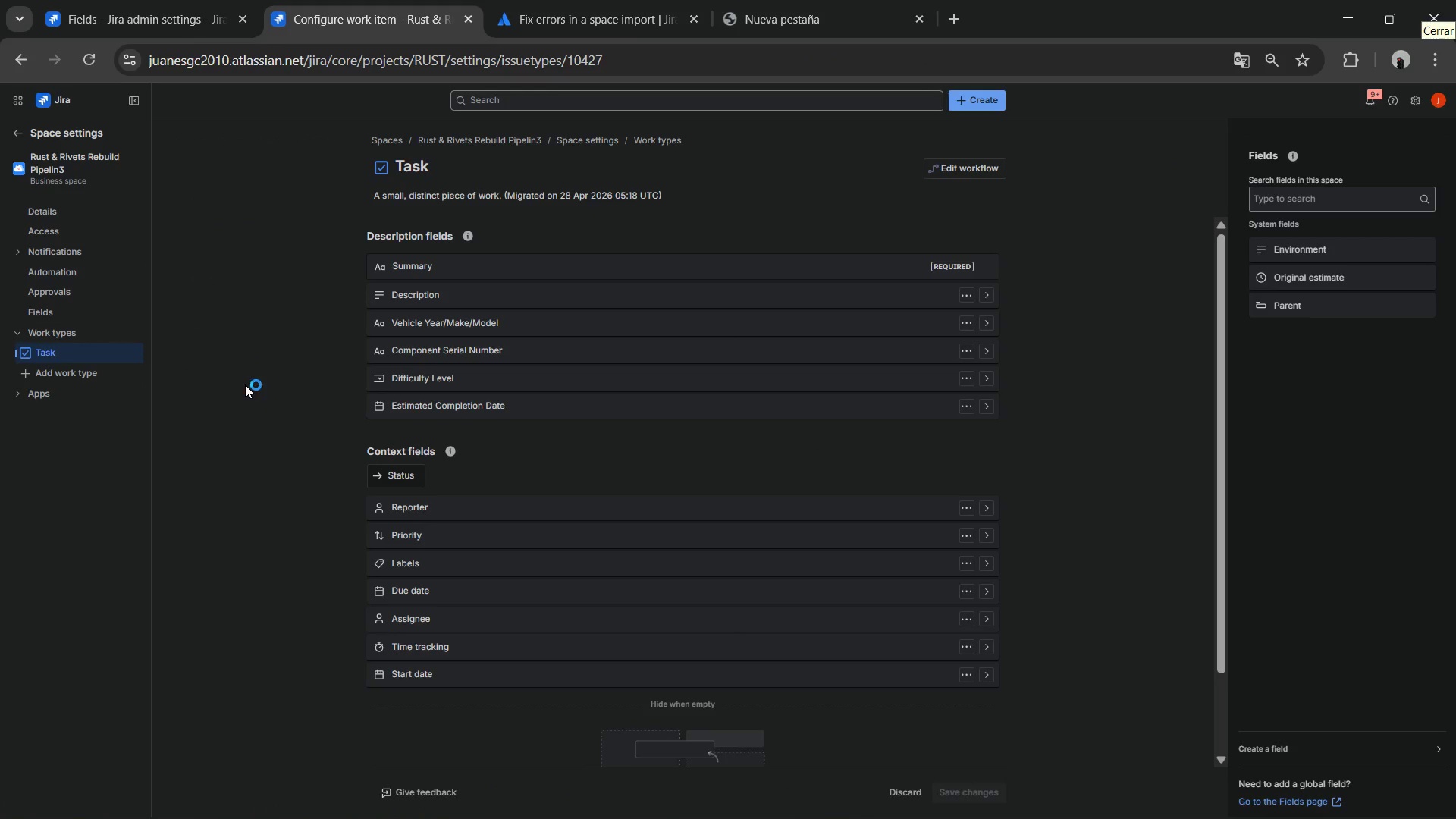 
key(Meta+Shift+S)
 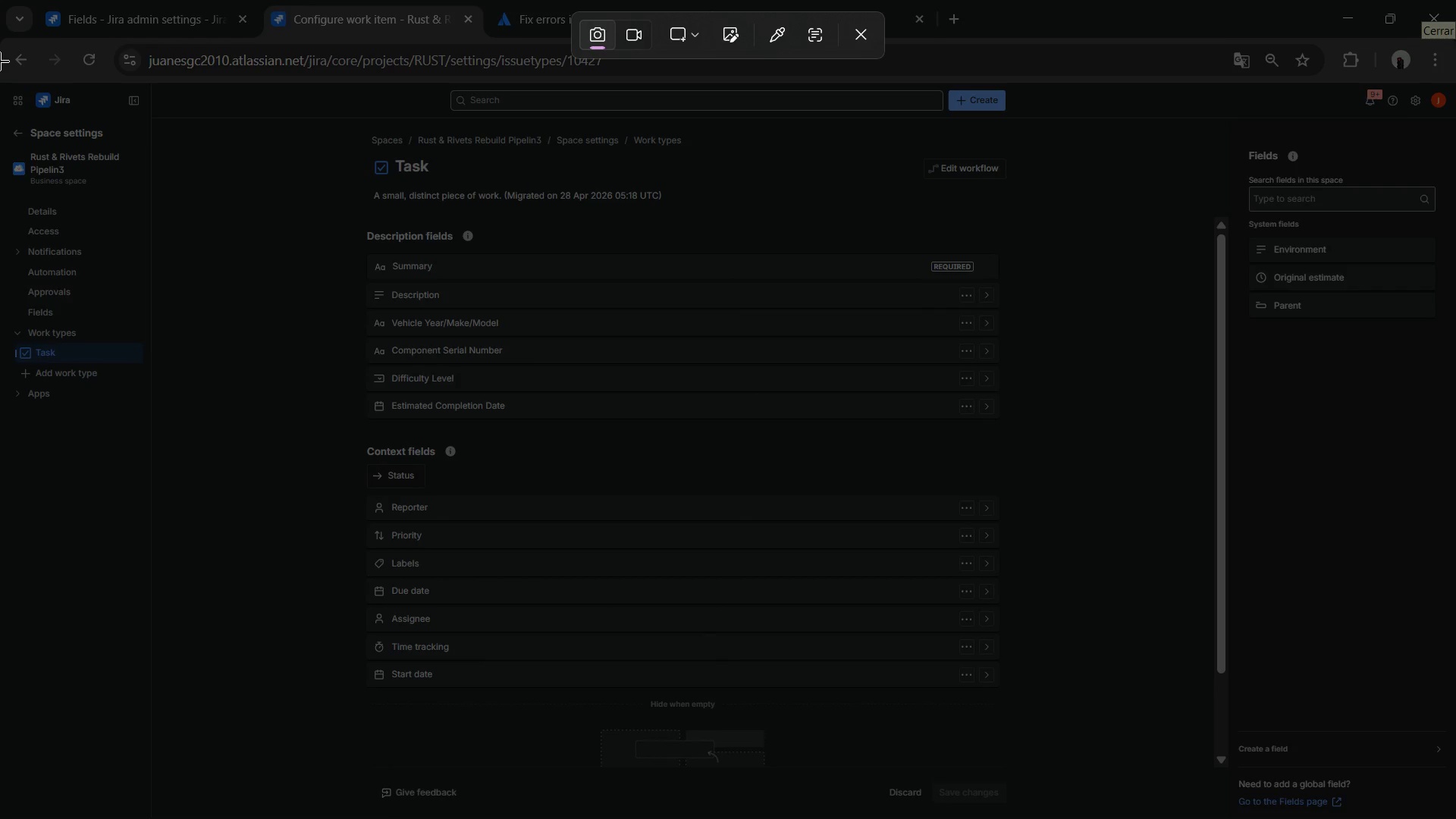 
left_click_drag(start_coordinate=[0, 44], to_coordinate=[1455, 818])
 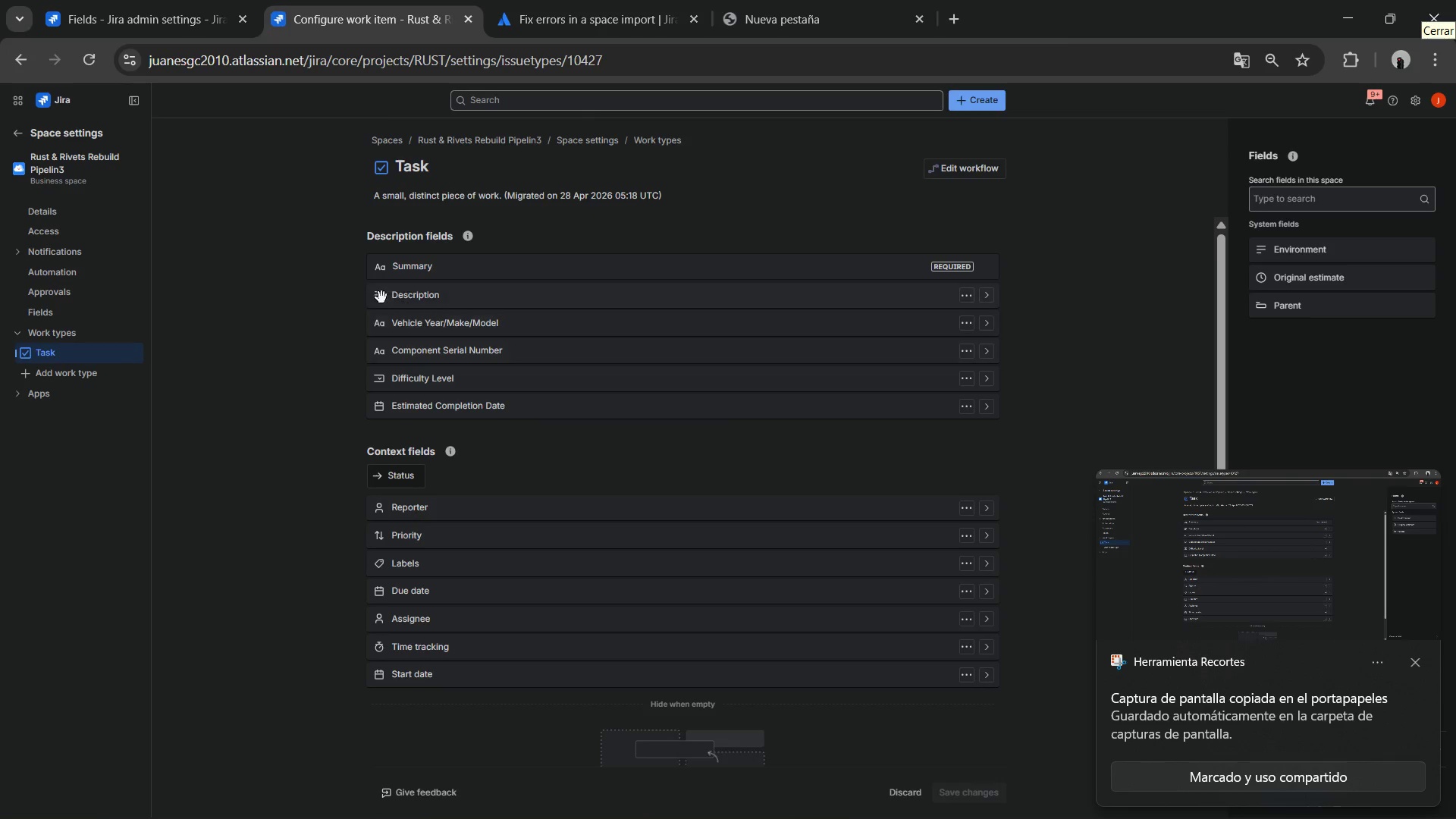 
wait(5.73)
 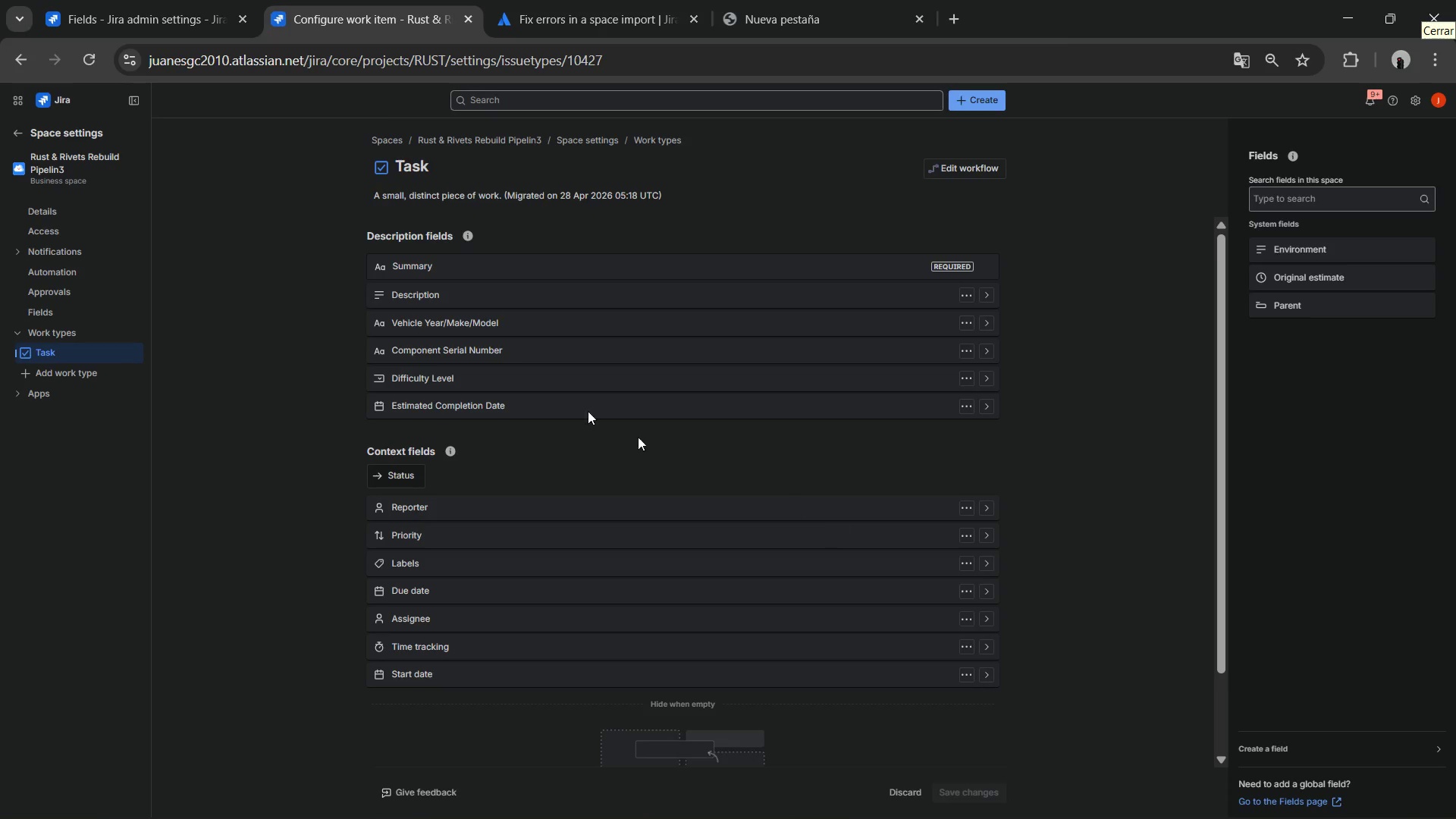 
mouse_move([460, 389])
 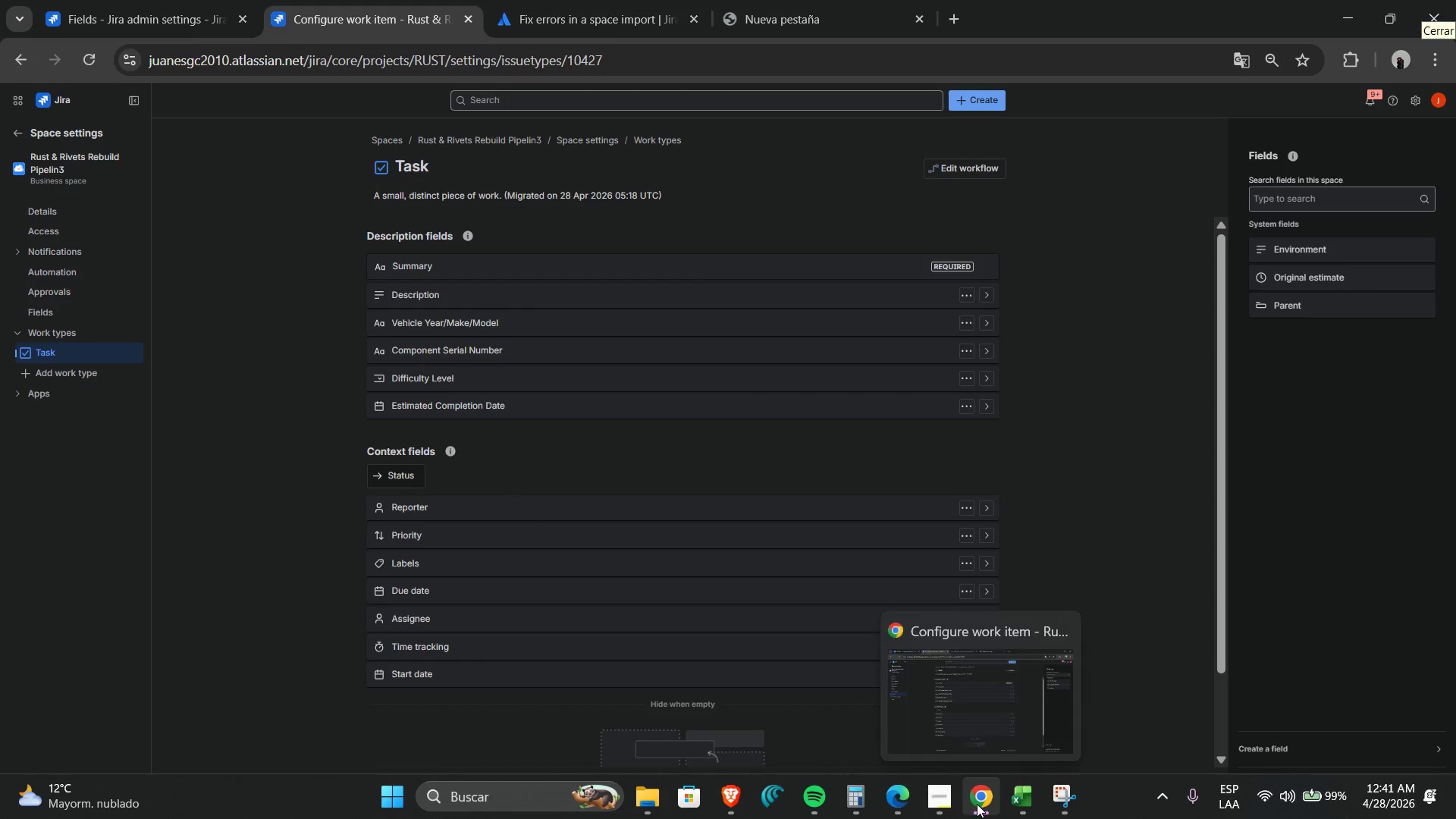 
wait(6.05)
 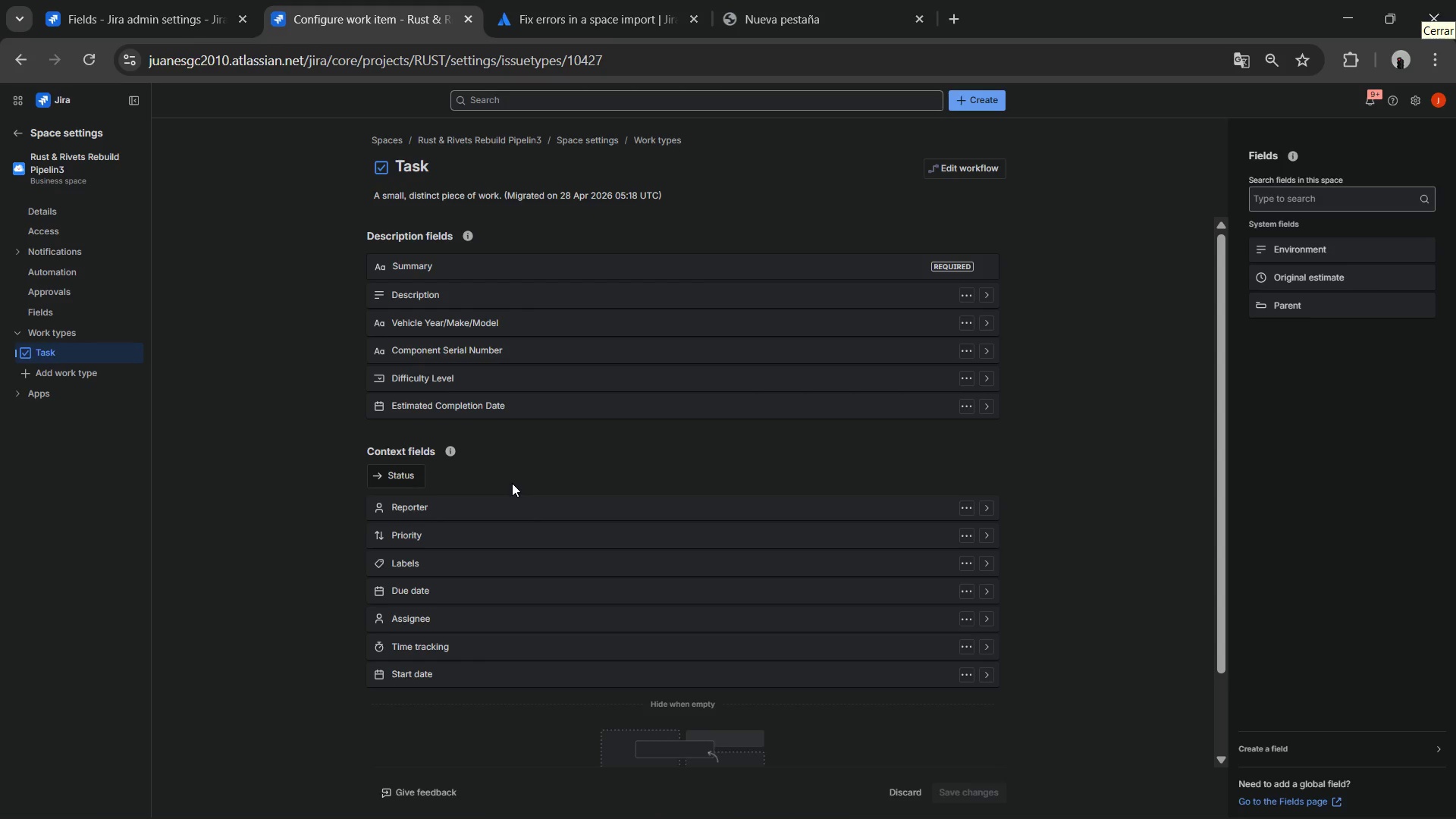 
left_click([946, 802])